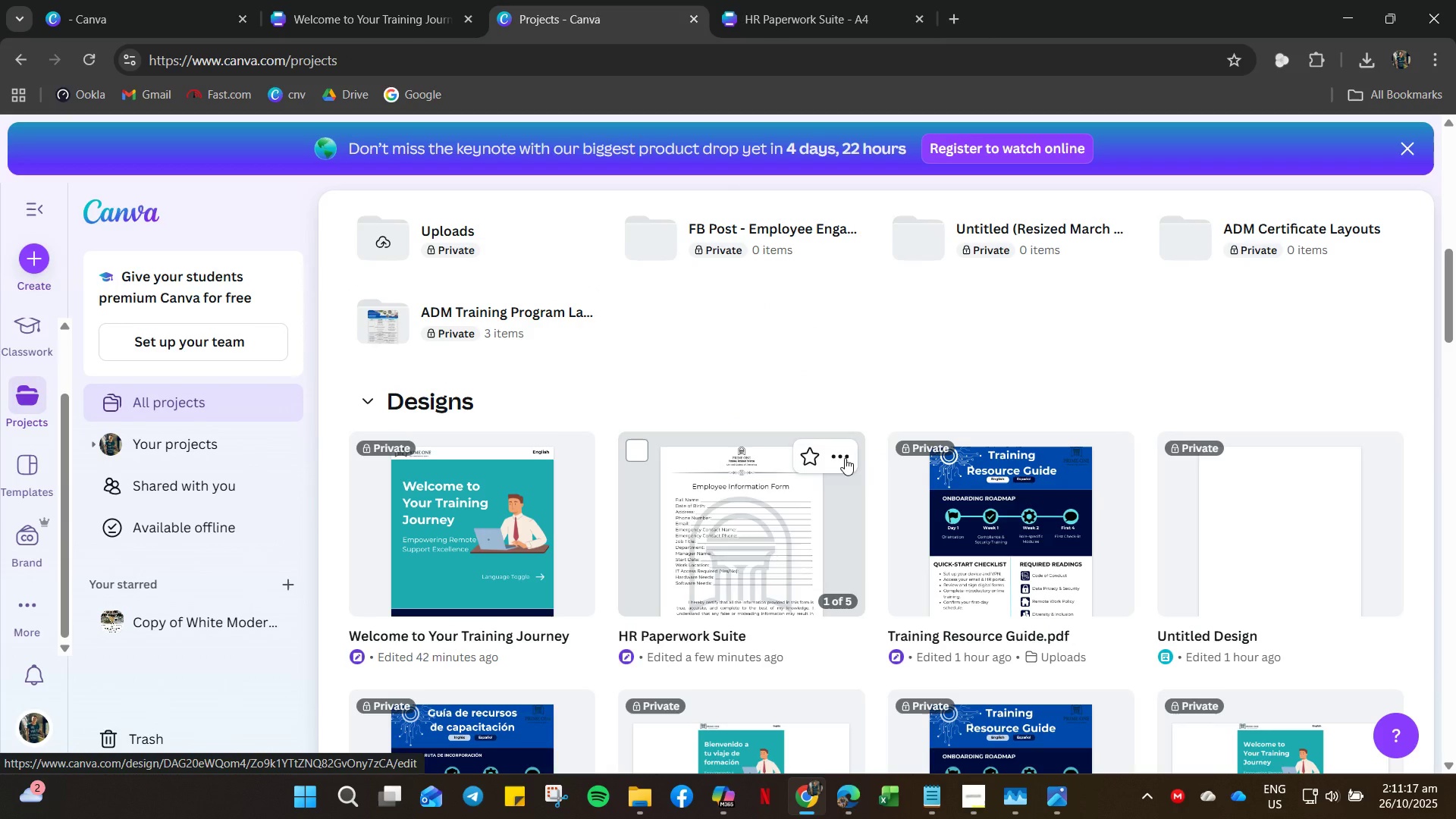 
double_click([845, 458])
 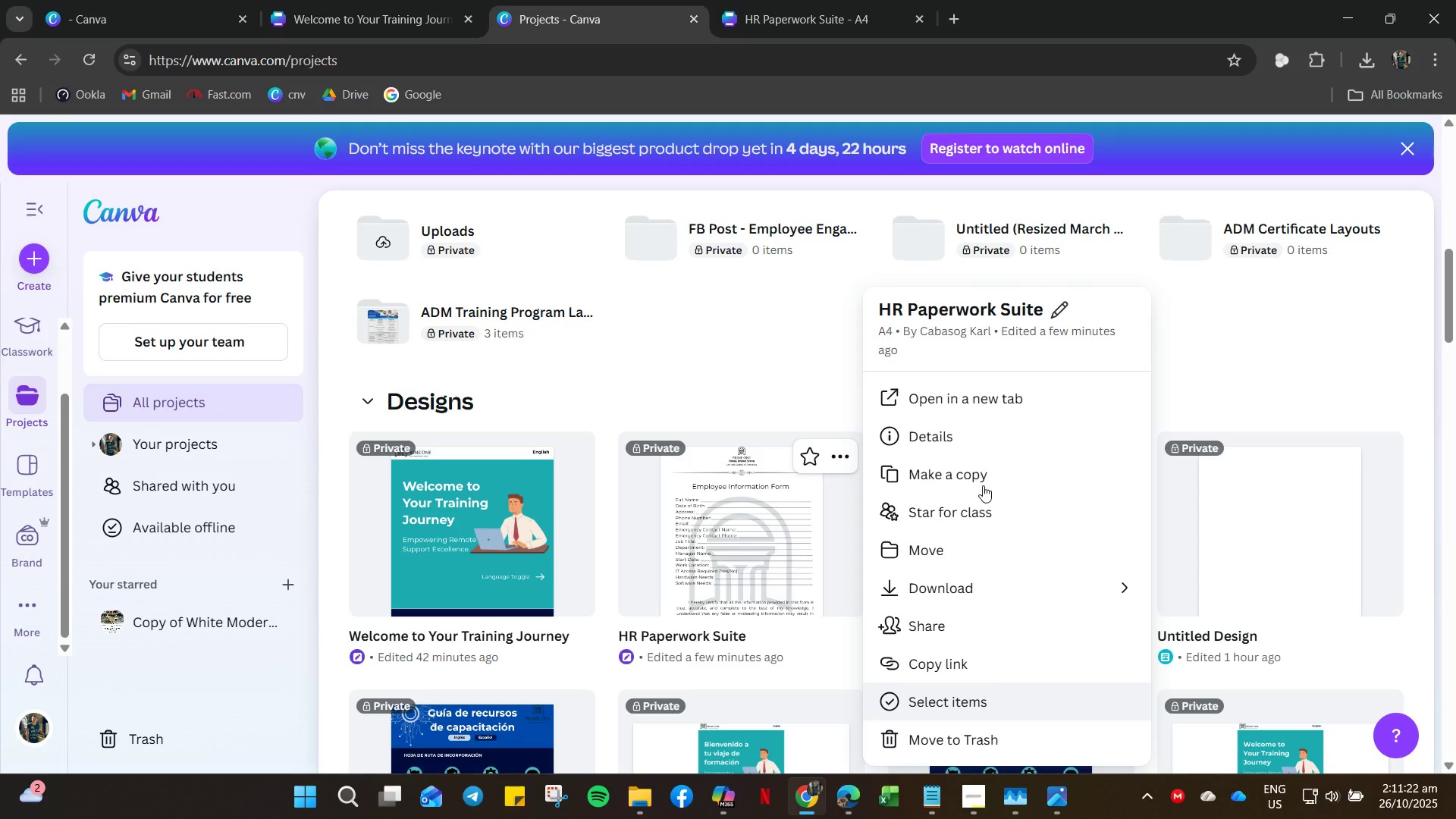 
wait(5.48)
 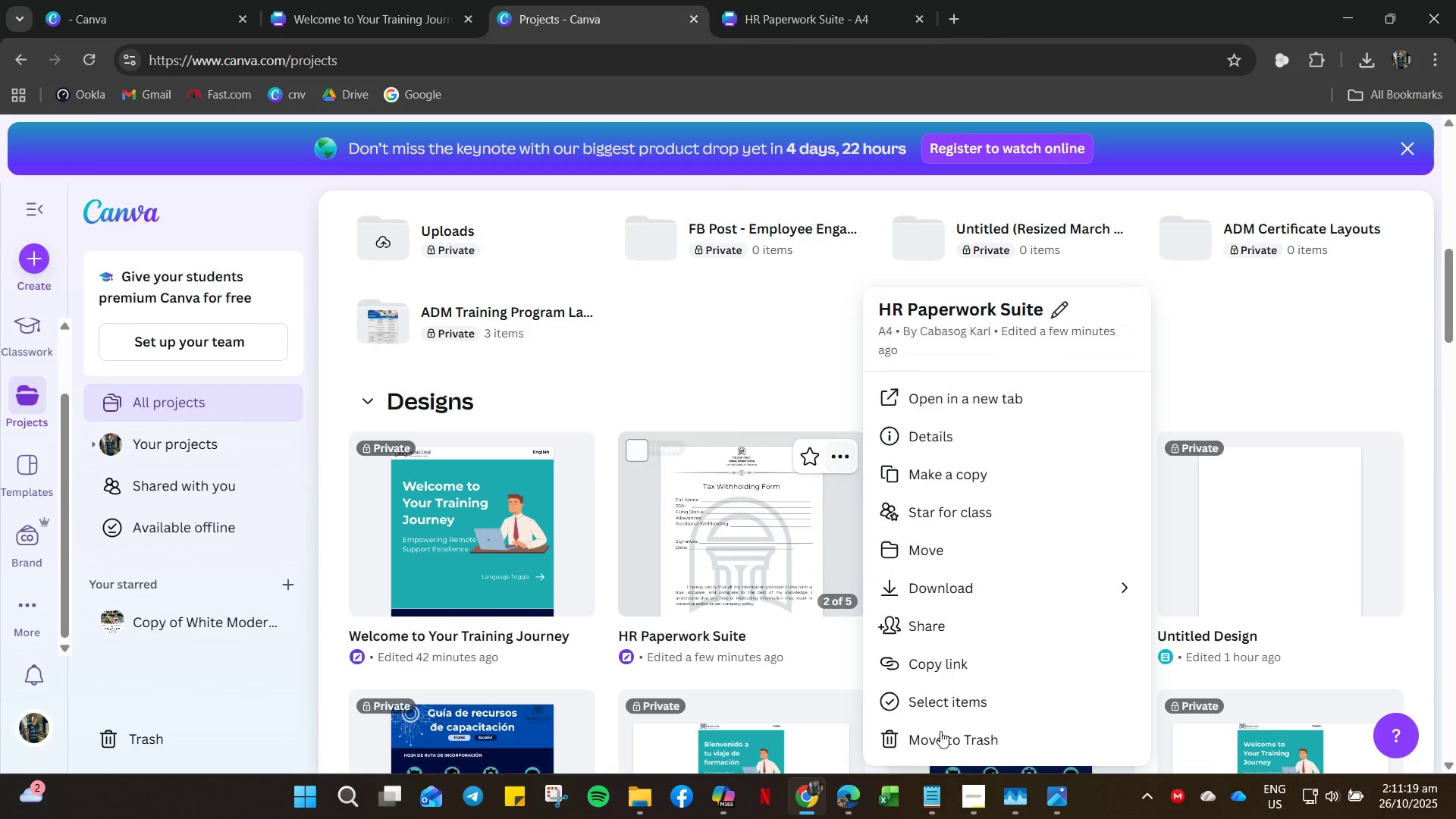 
left_click([976, 472])
 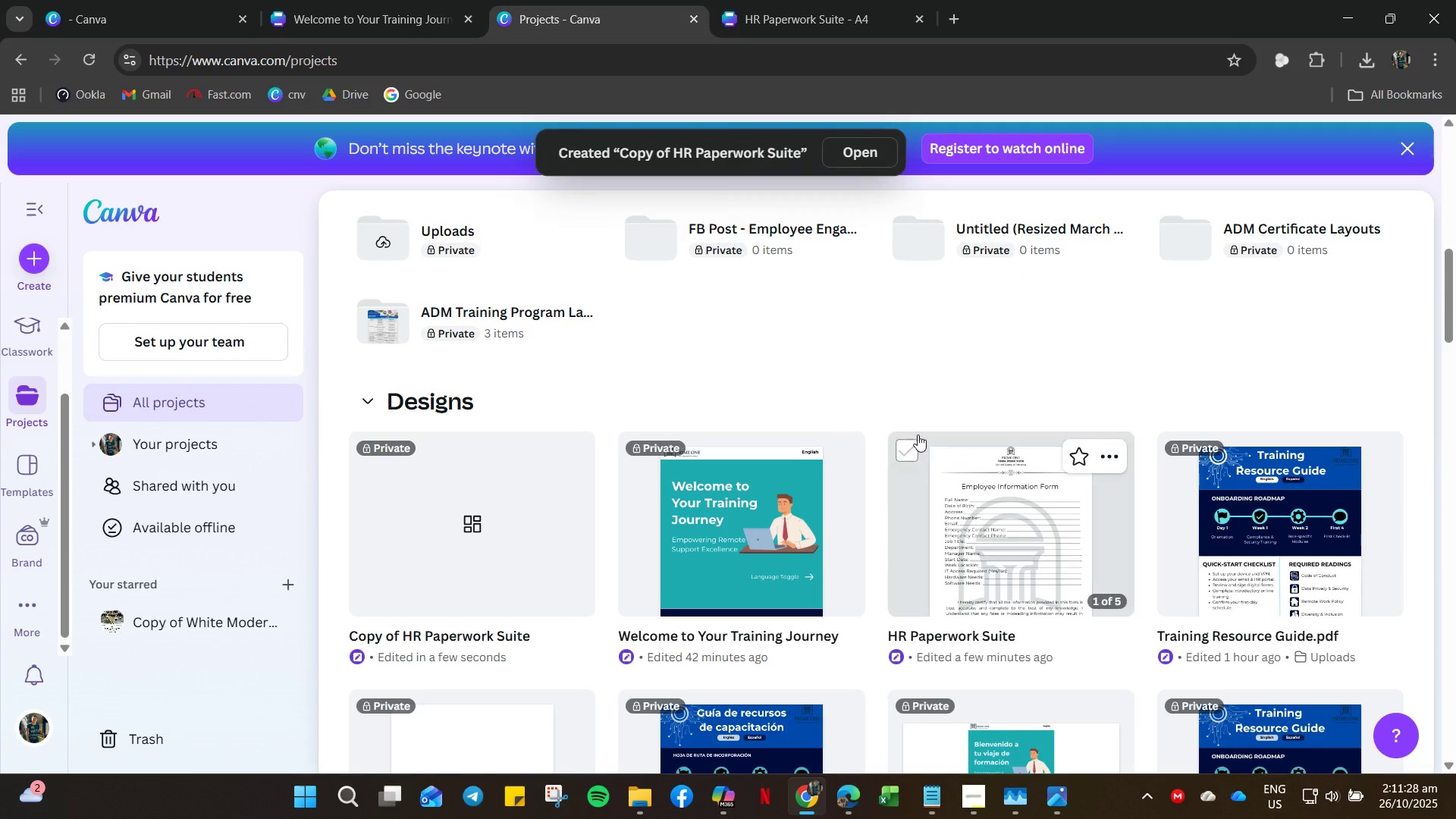 
wait(6.45)
 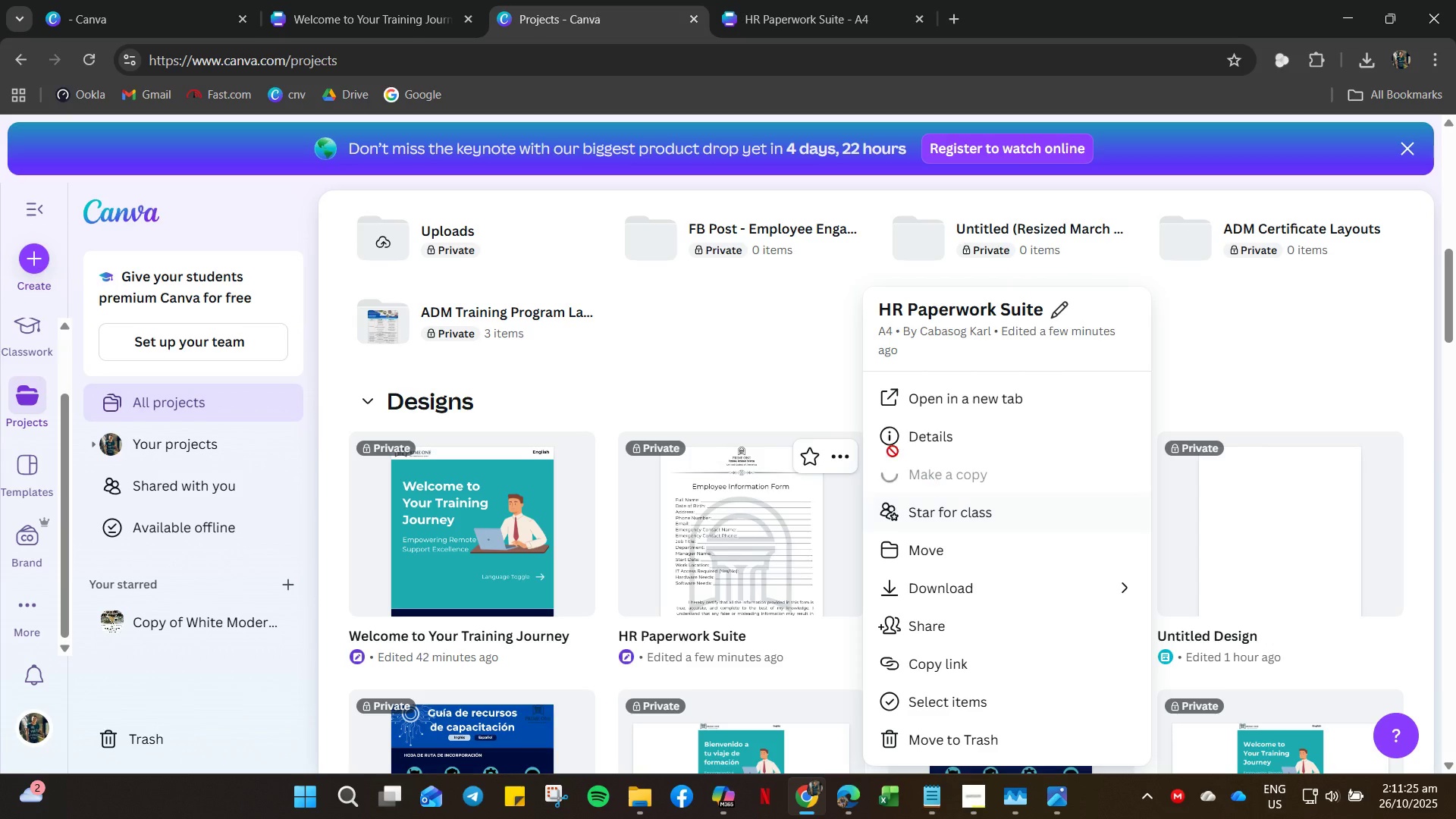 
left_click([728, 147])
 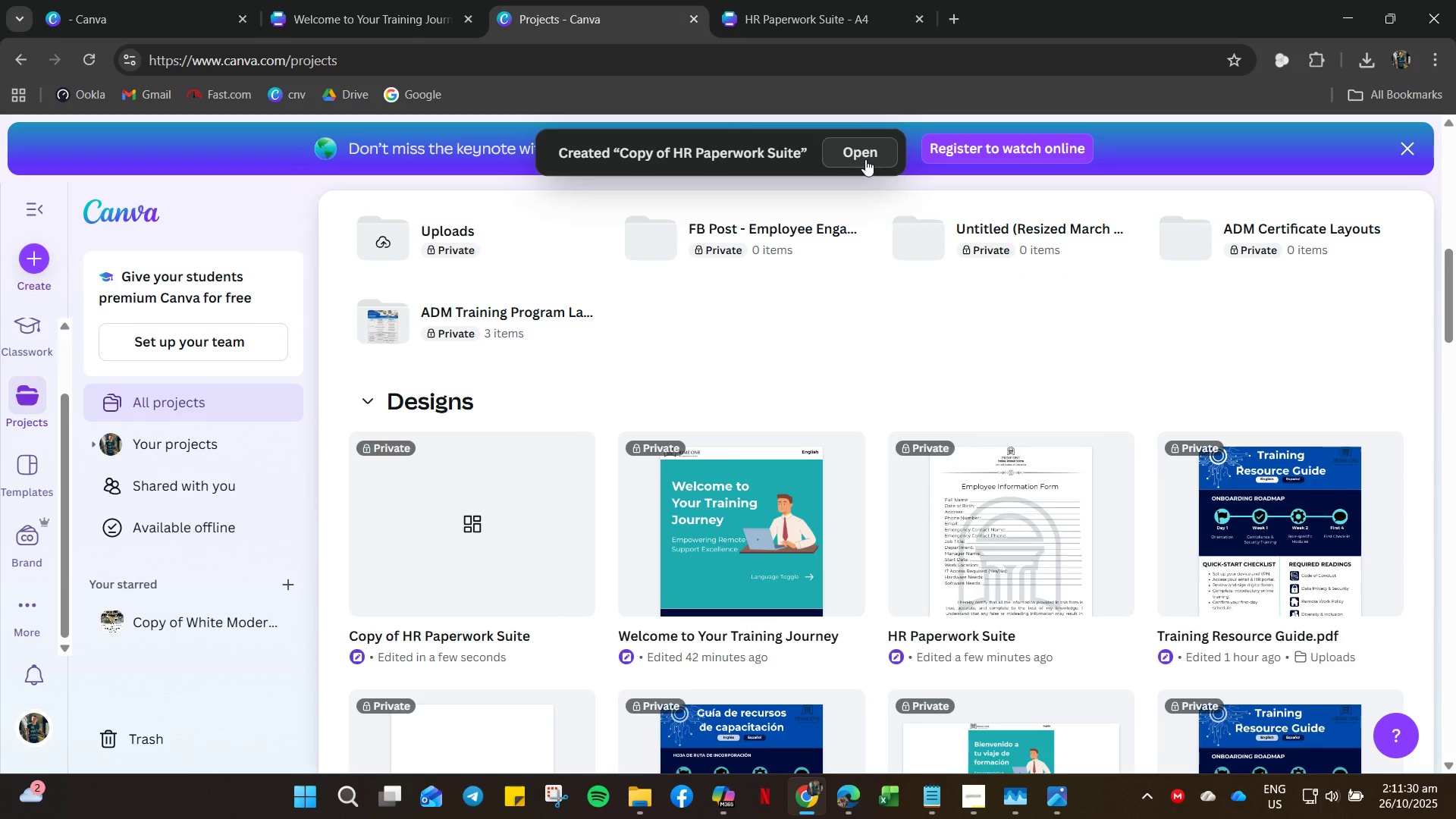 
left_click([865, 159])
 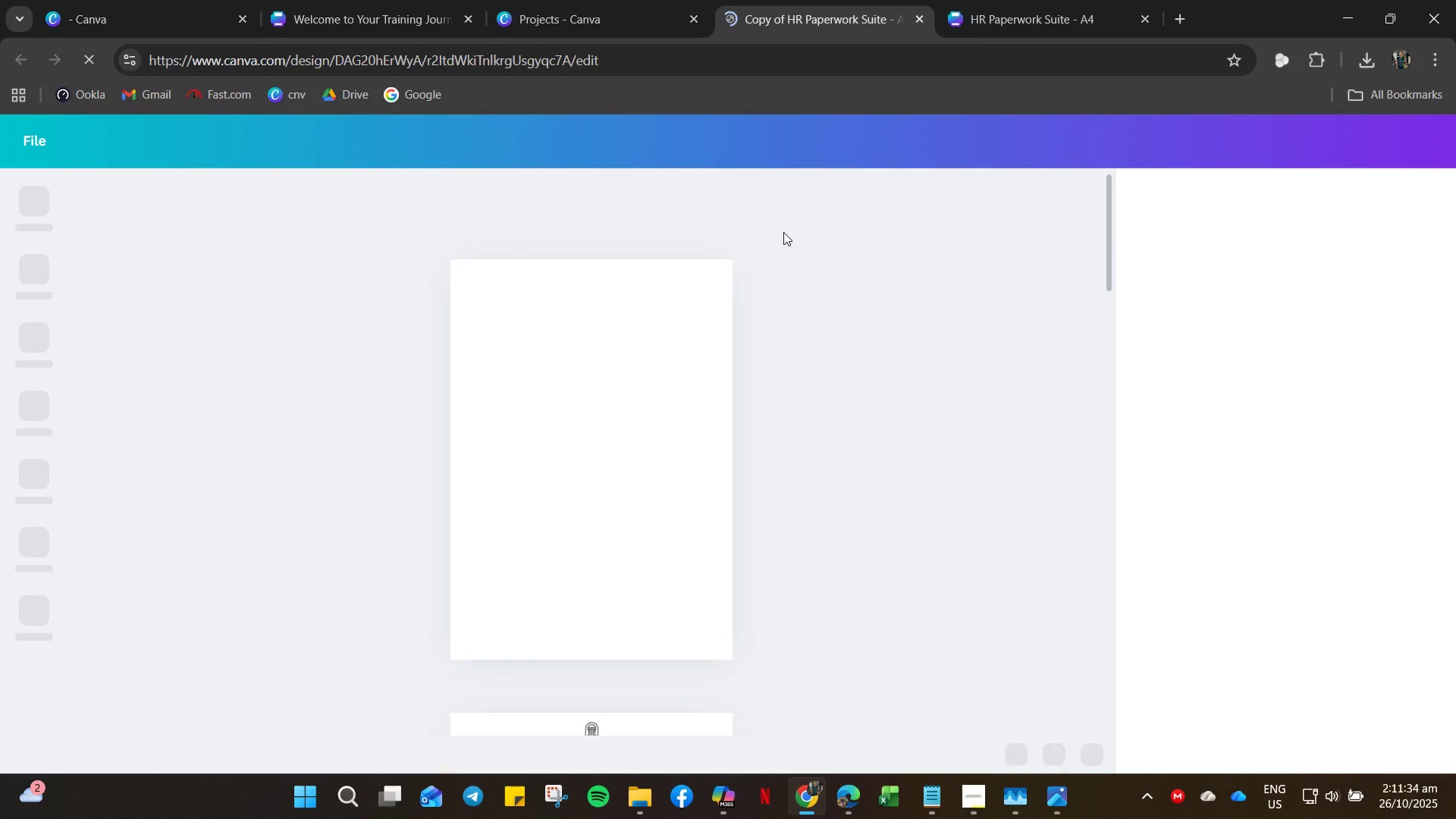 
scroll: coordinate [800, 501], scroll_direction: up, amount: 4.0
 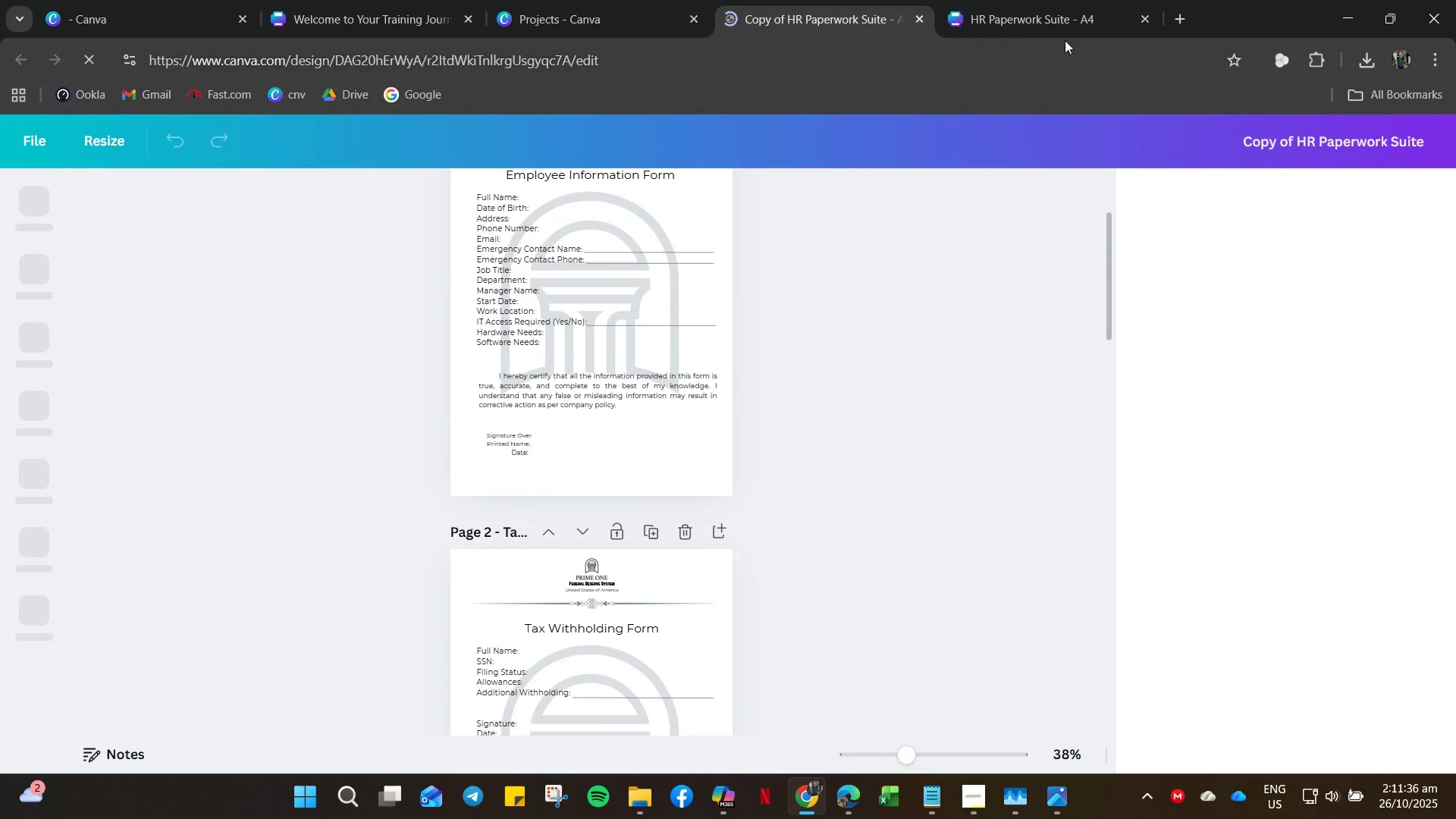 
left_click([1062, 31])
 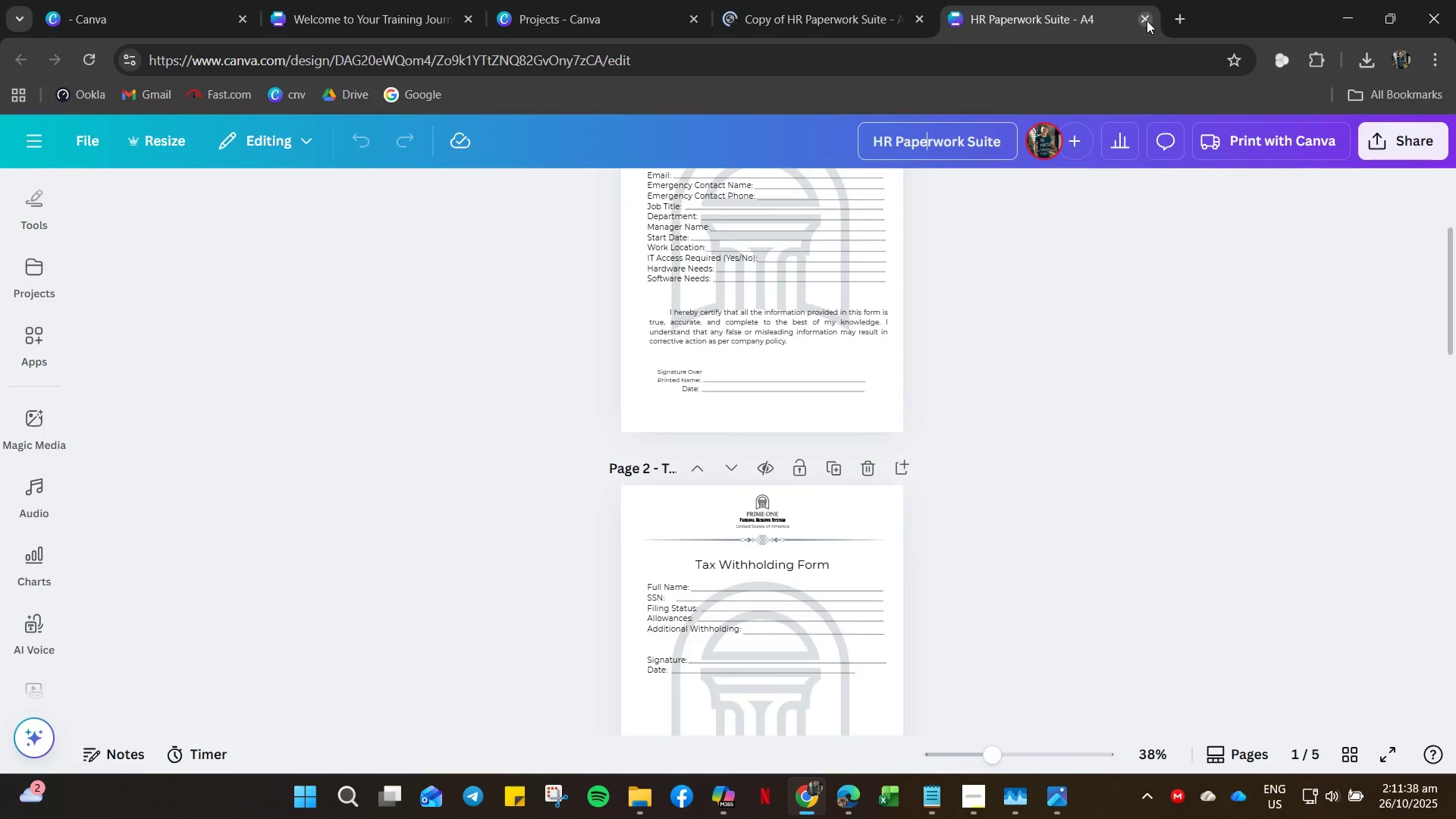 
left_click([1147, 20])
 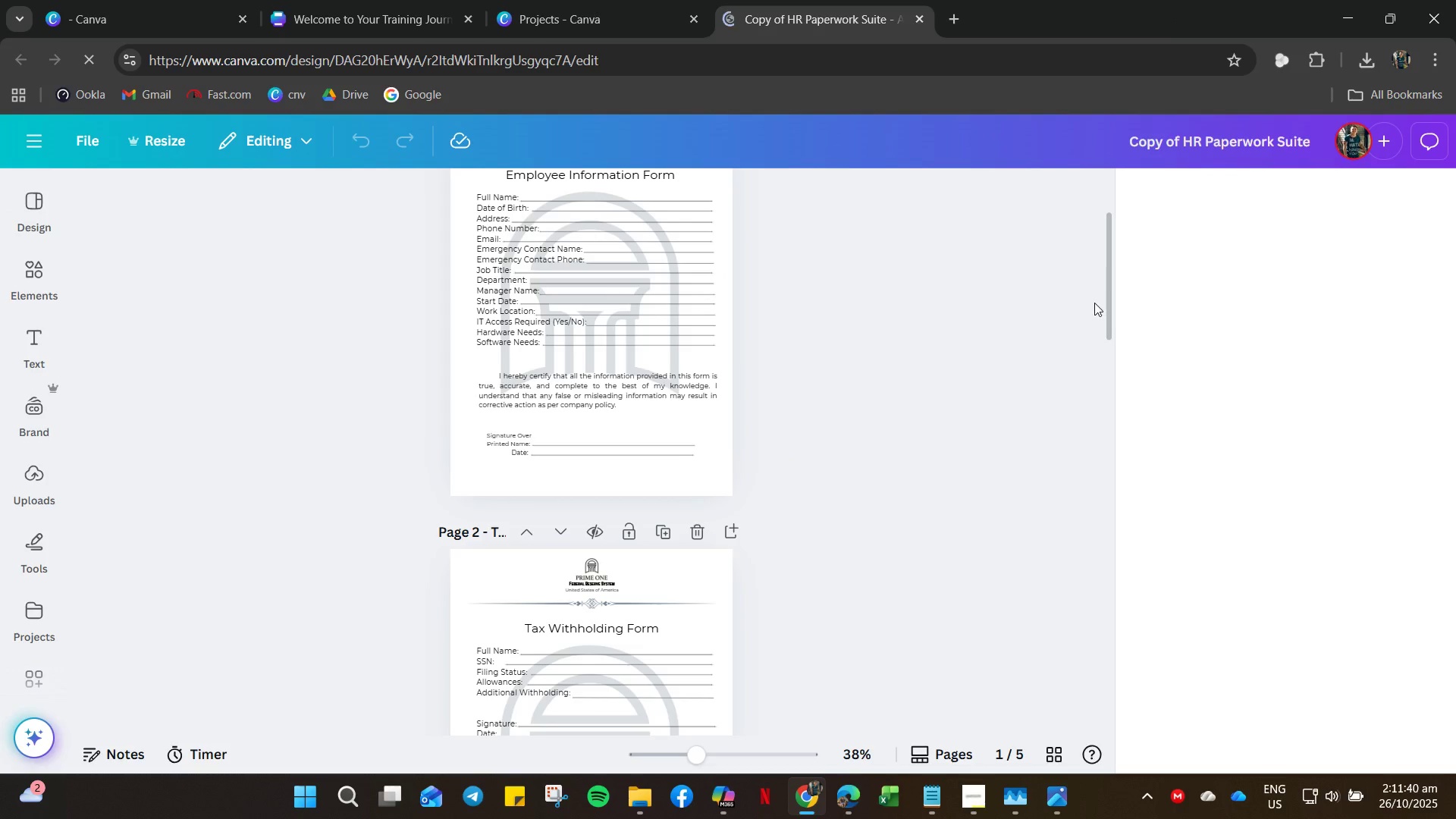 
left_click_drag(start_coordinate=[1108, 312], to_coordinate=[1101, 186])
 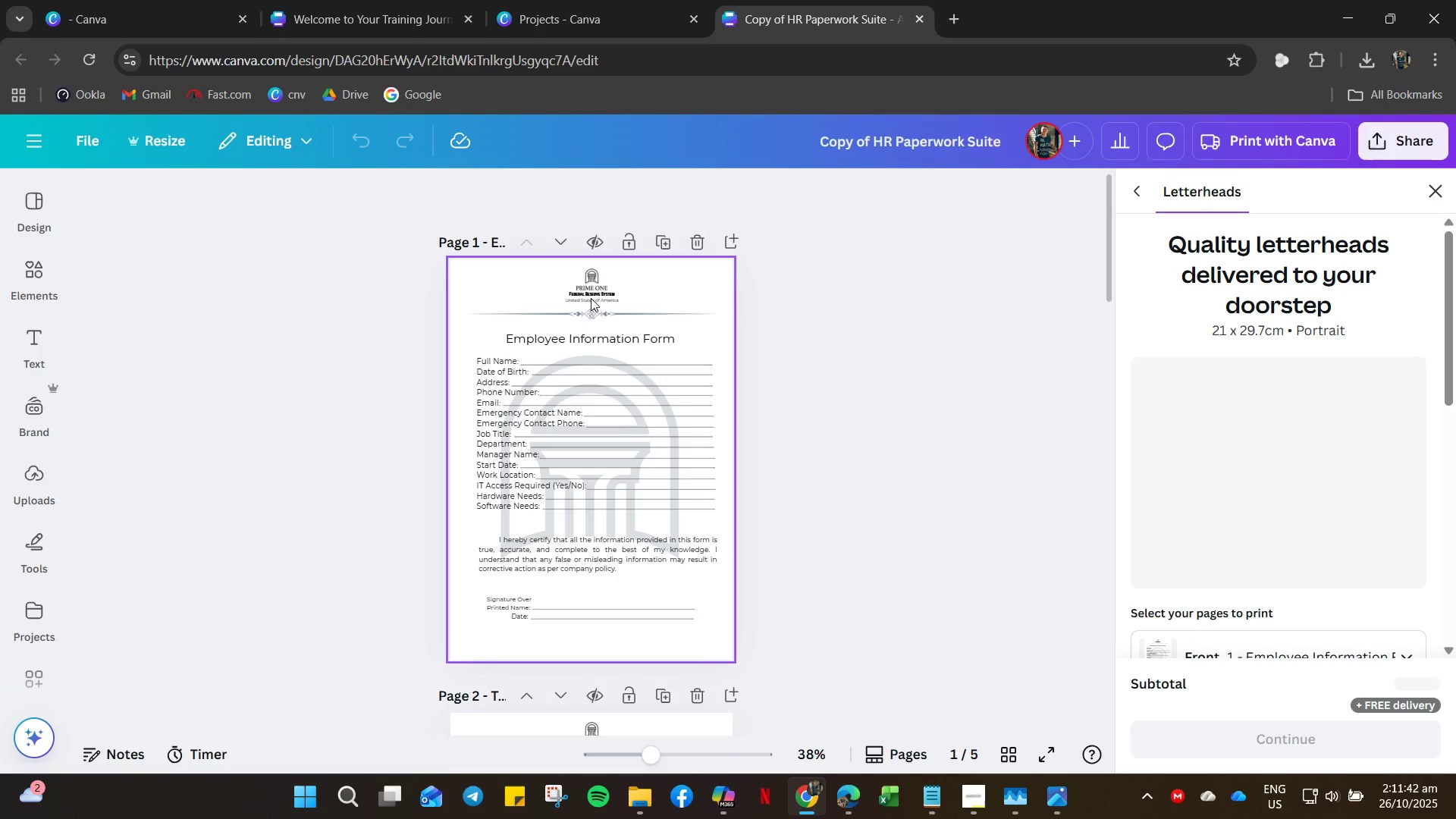 
left_click([537, 395])
 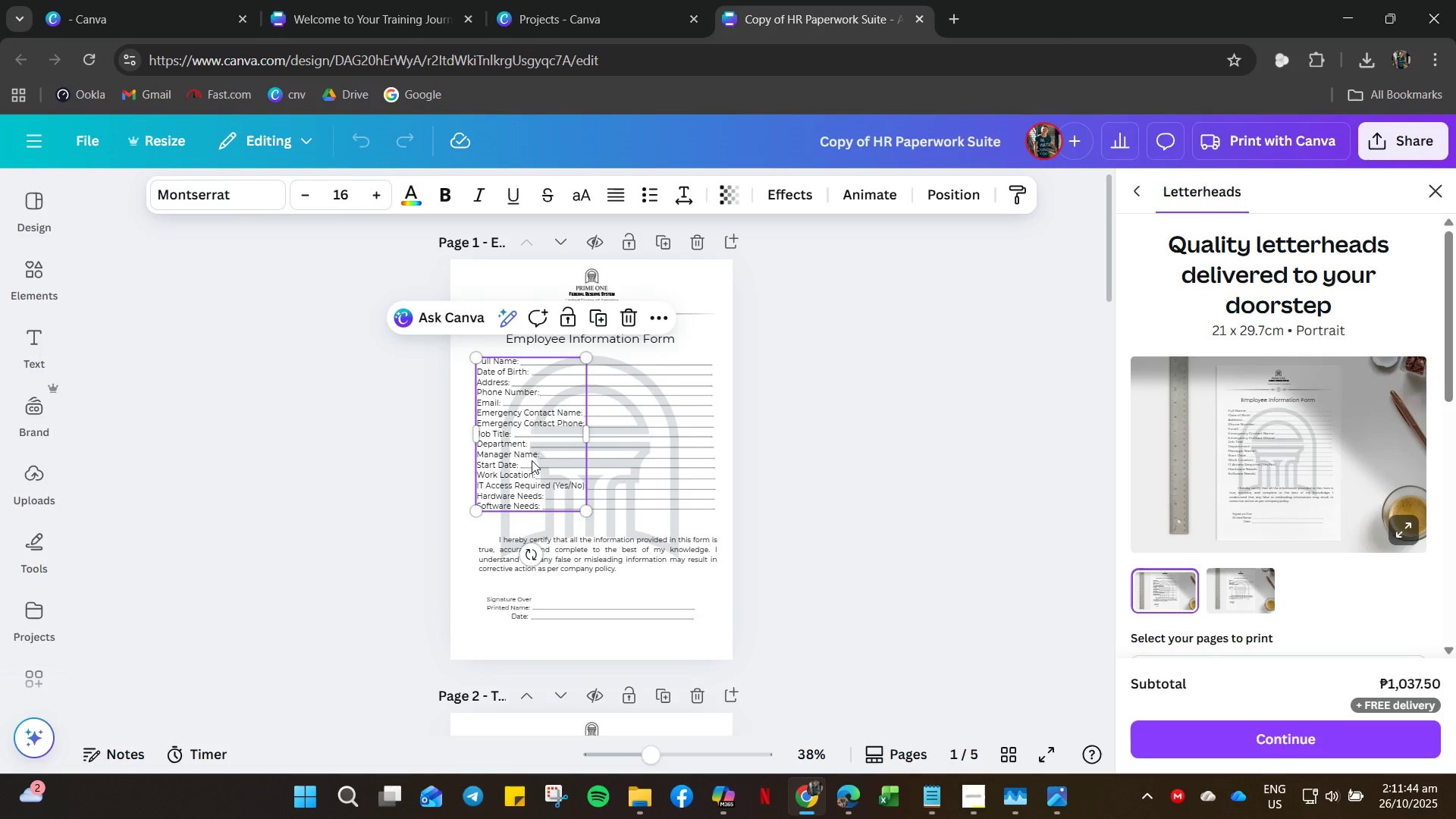 
right_click([535, 460])
 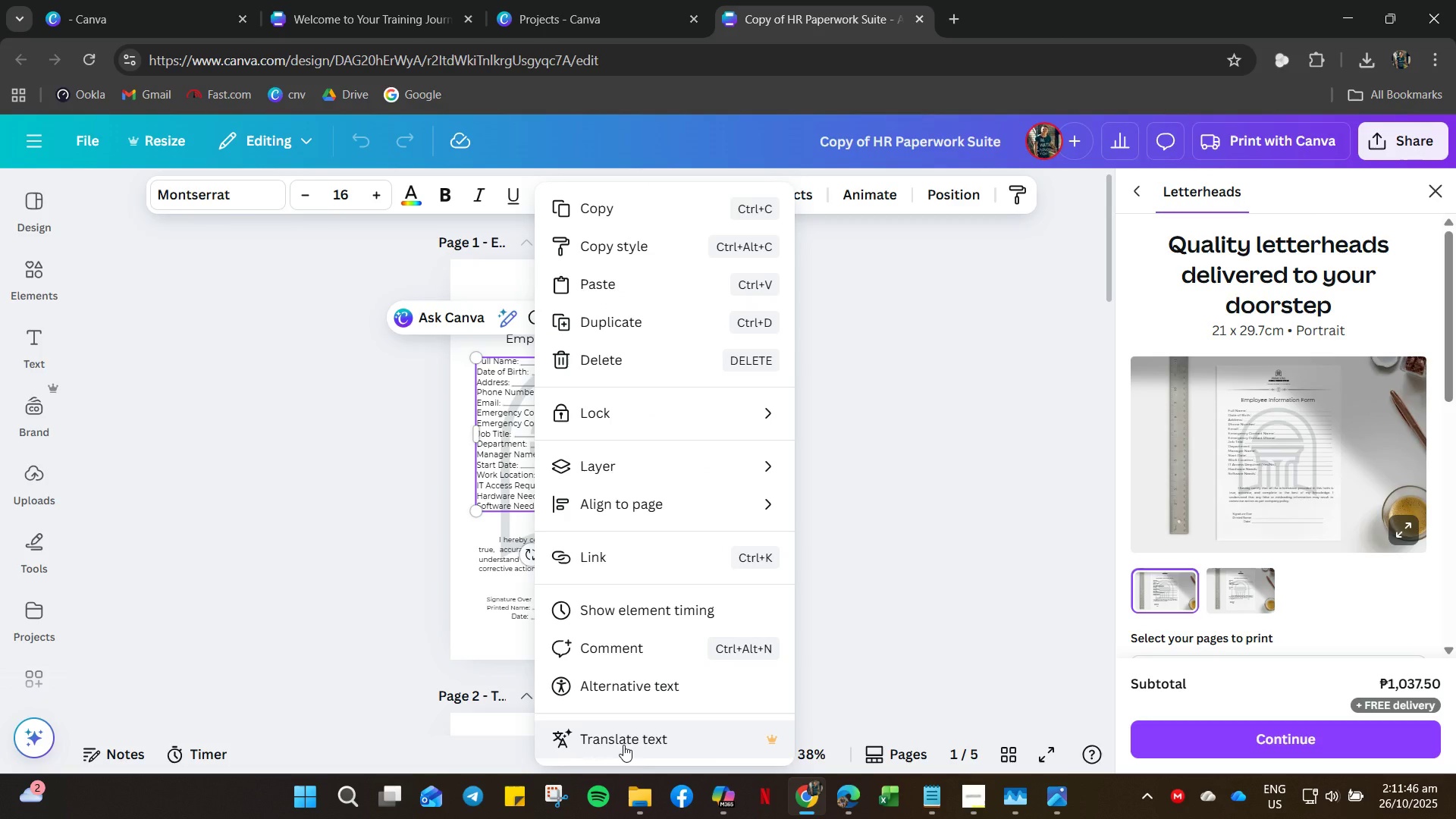 
left_click([623, 745])
 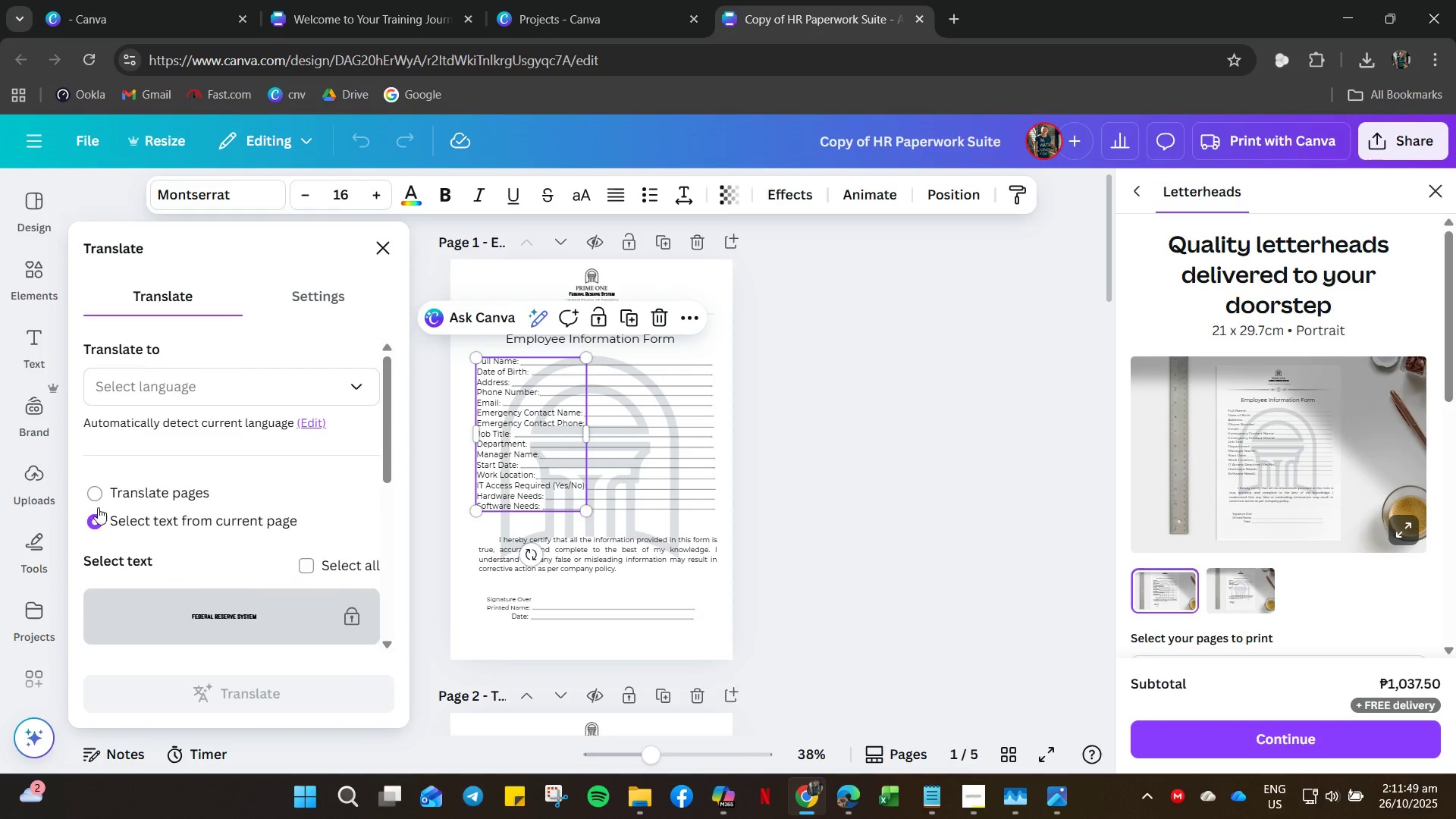 
left_click([95, 495])
 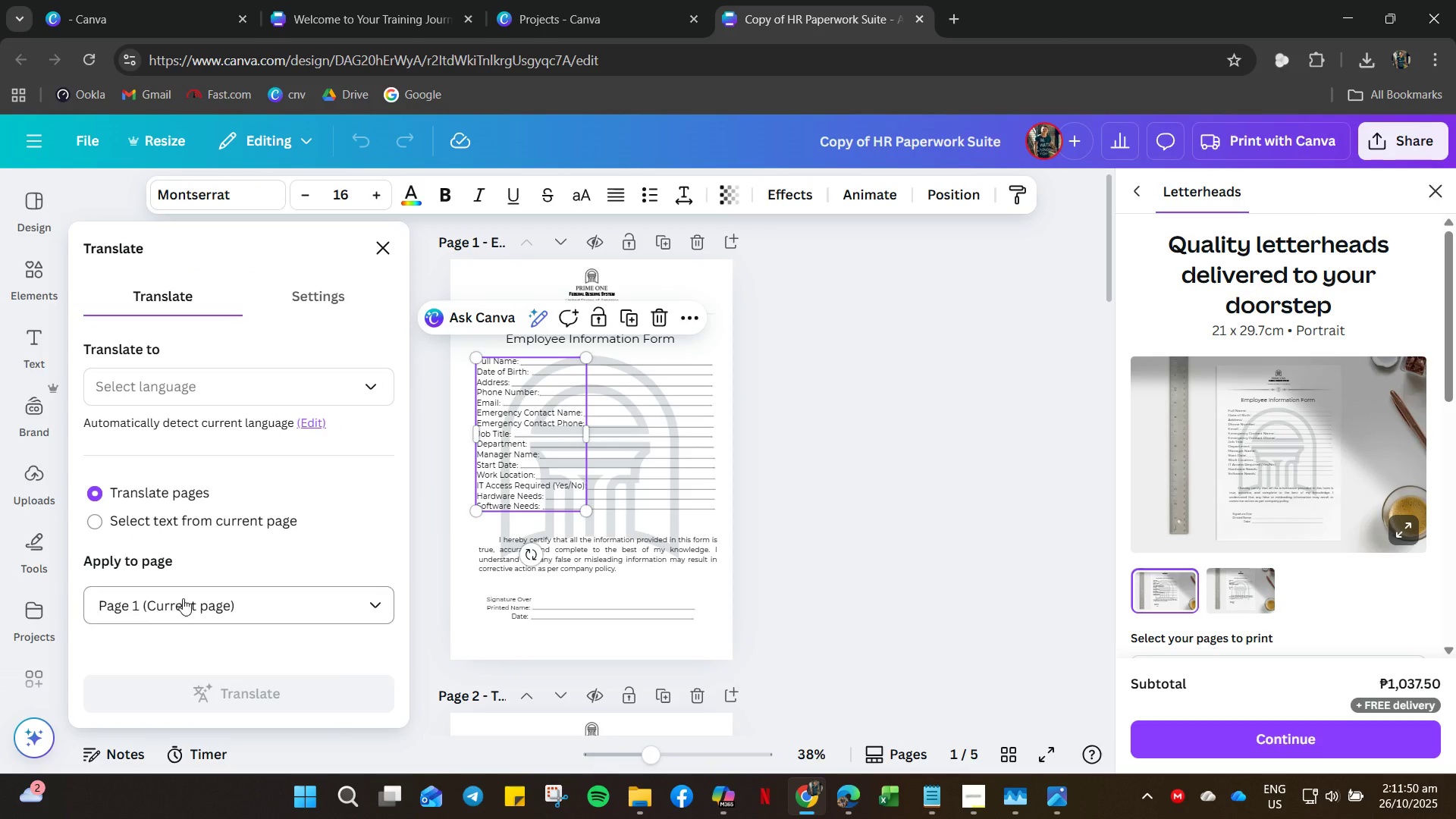 
left_click([183, 598])
 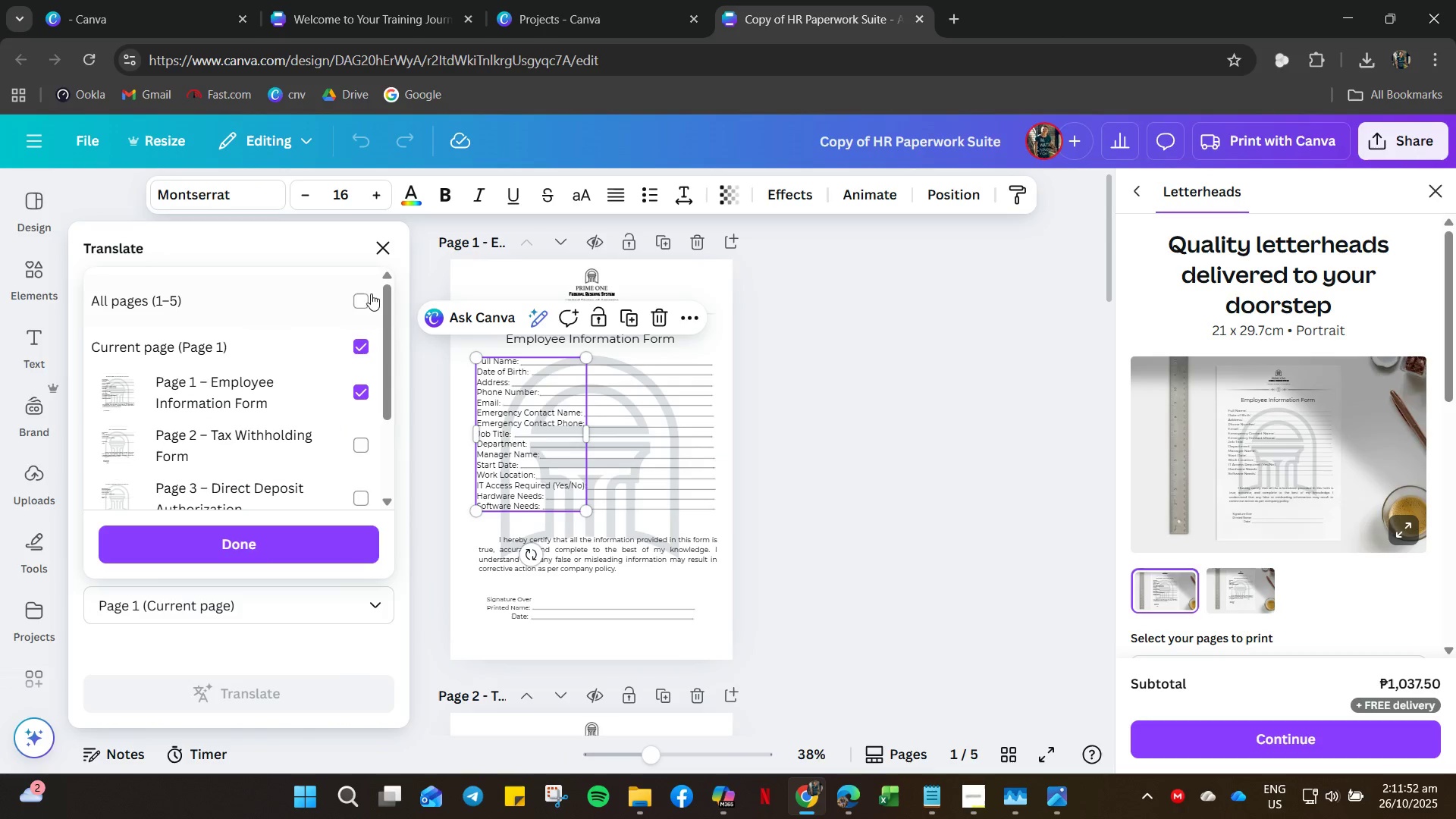 
left_click([357, 295])
 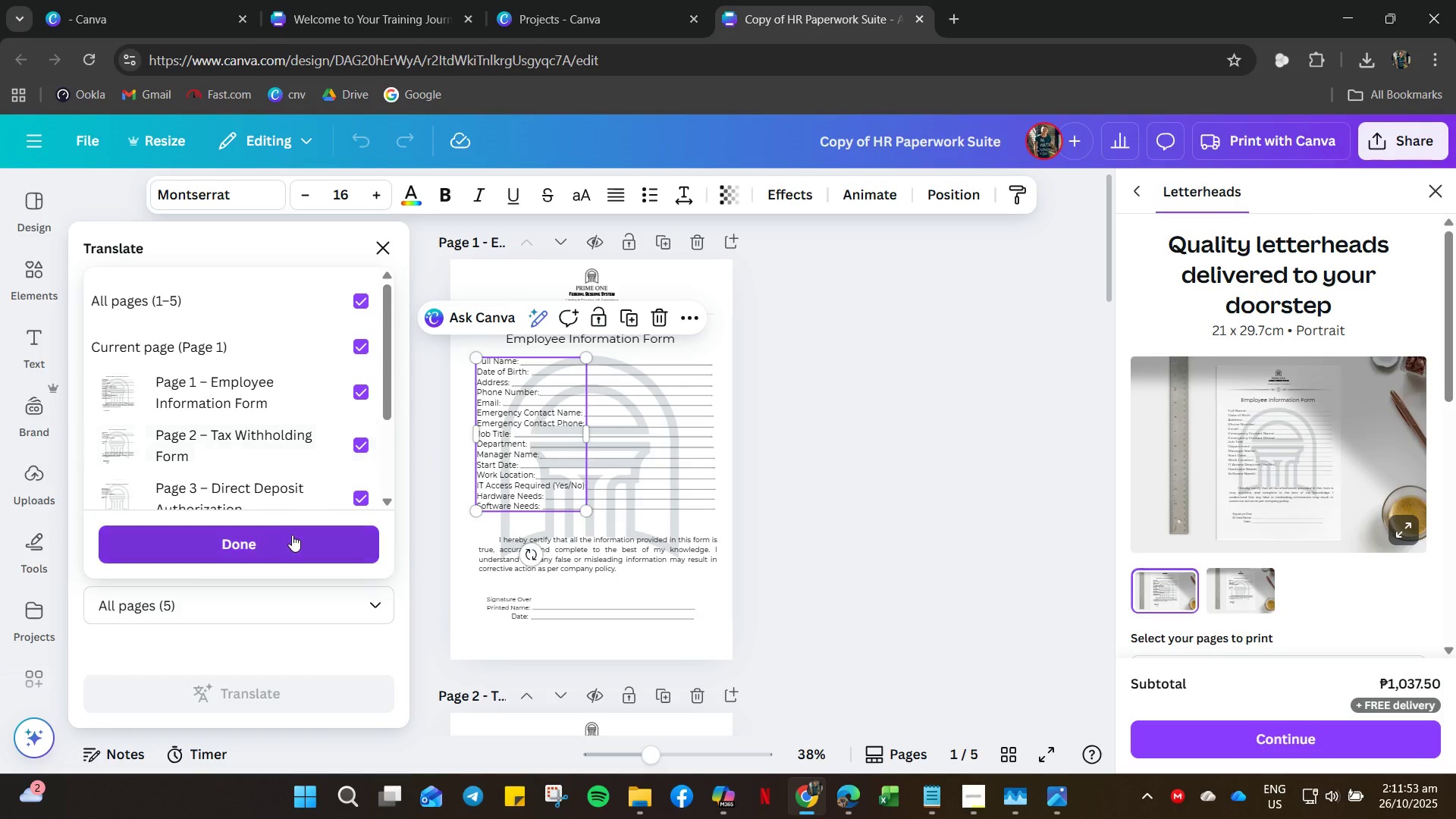 
left_click([285, 538])
 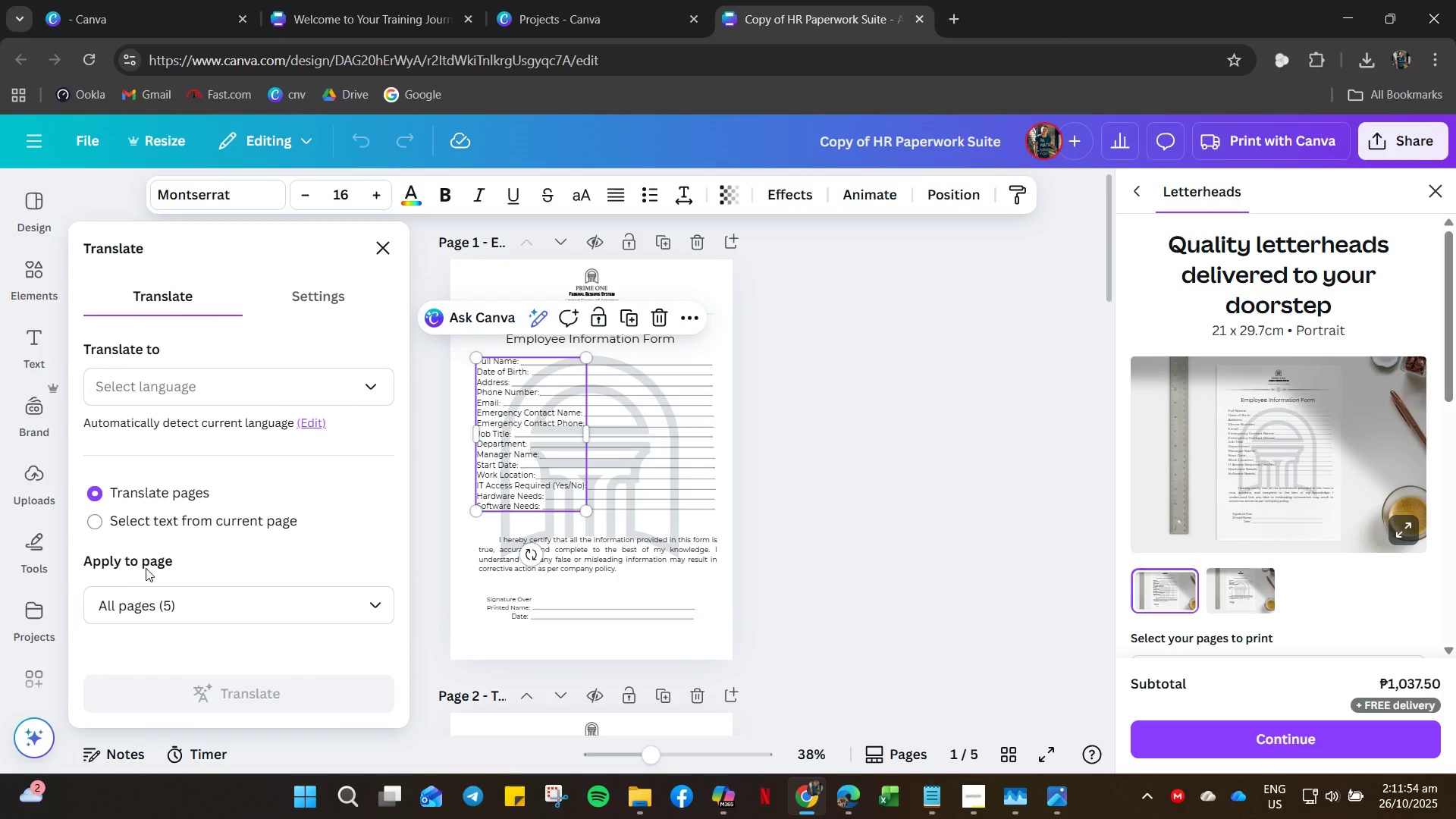 
scroll: coordinate [304, 622], scroll_direction: down, amount: 8.0
 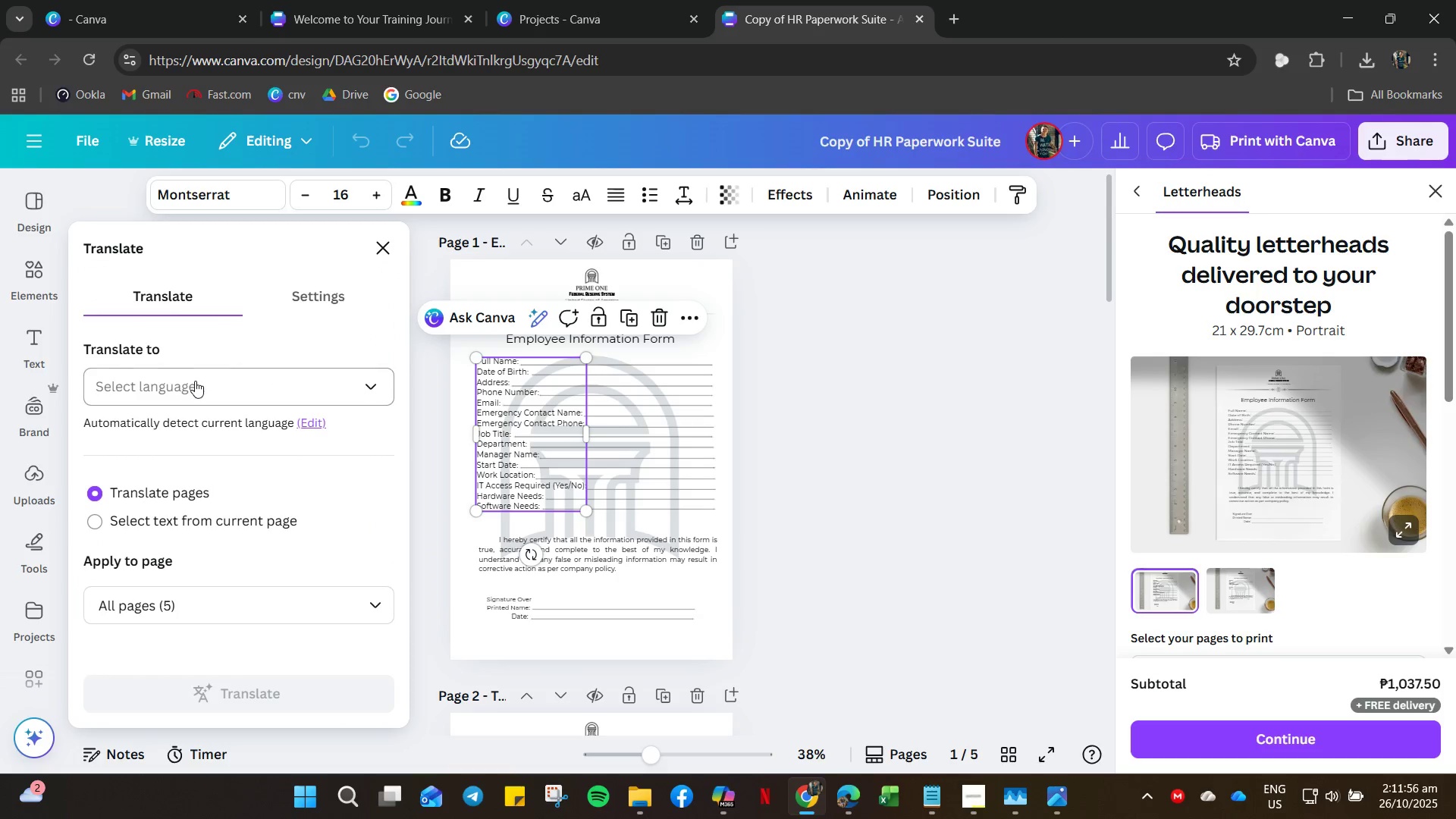 
left_click([196, 381])
 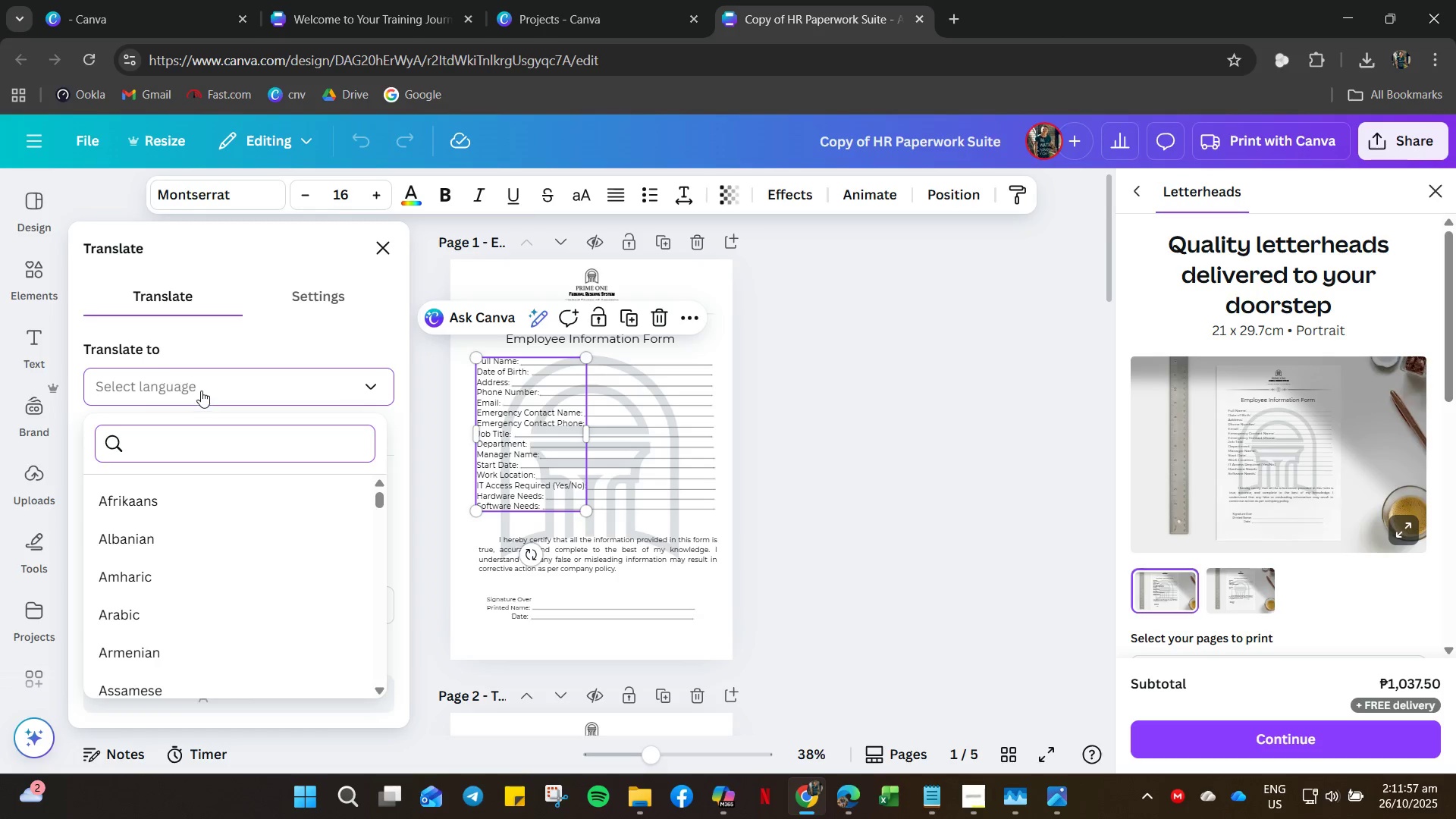 
type(spa)
 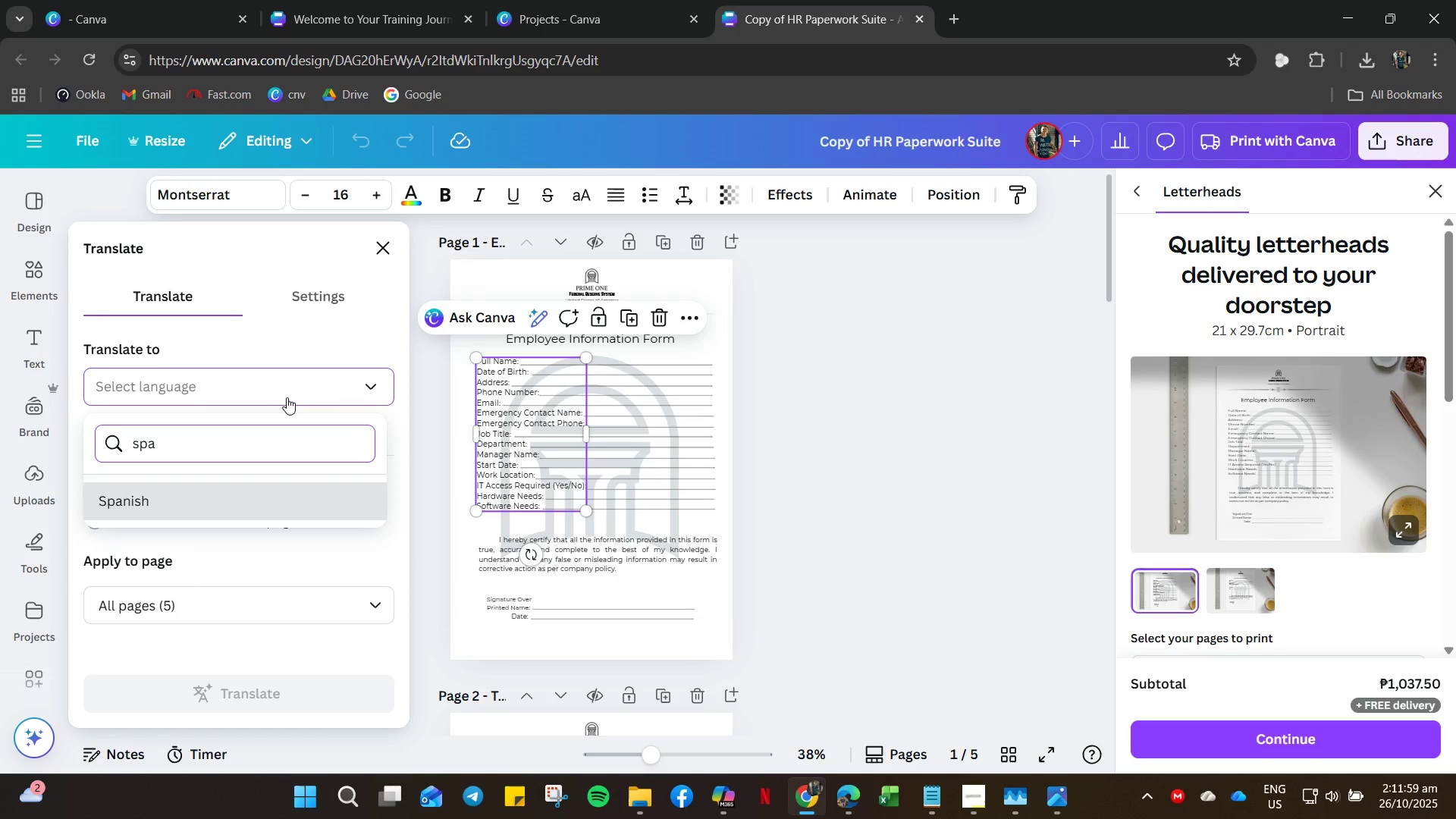 
key(Enter)
 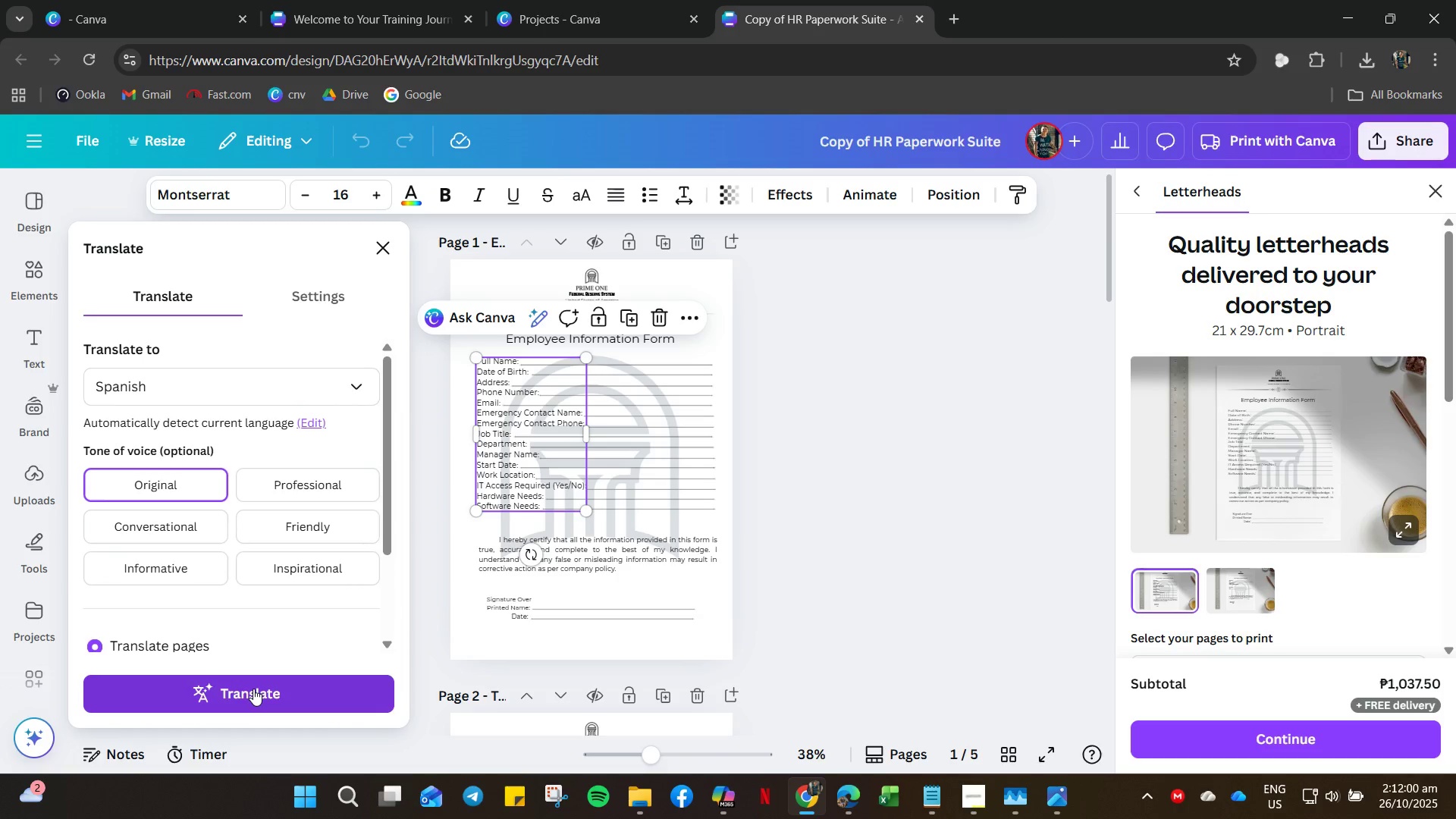 
left_click([253, 689])
 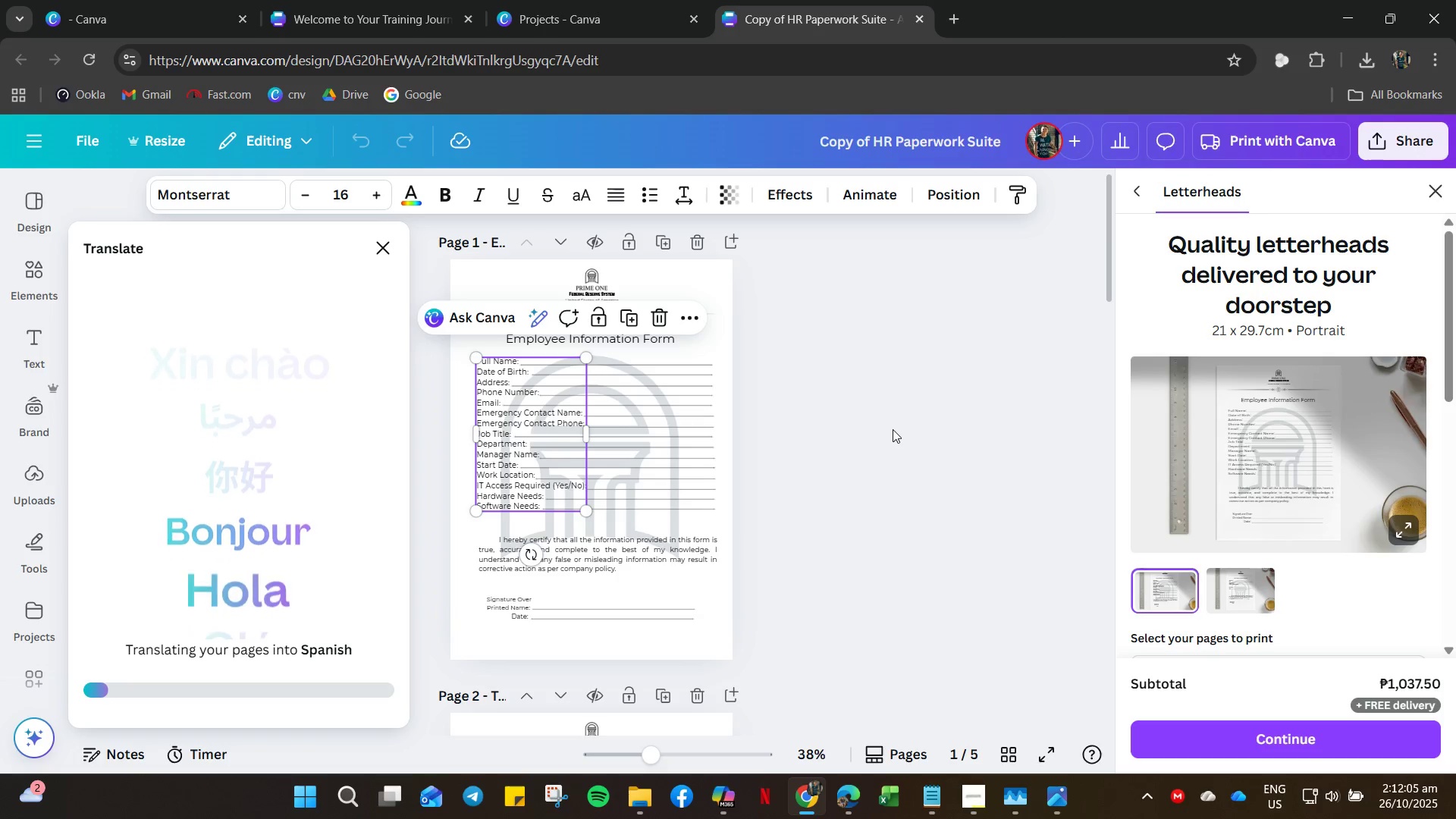 
wait(5.52)
 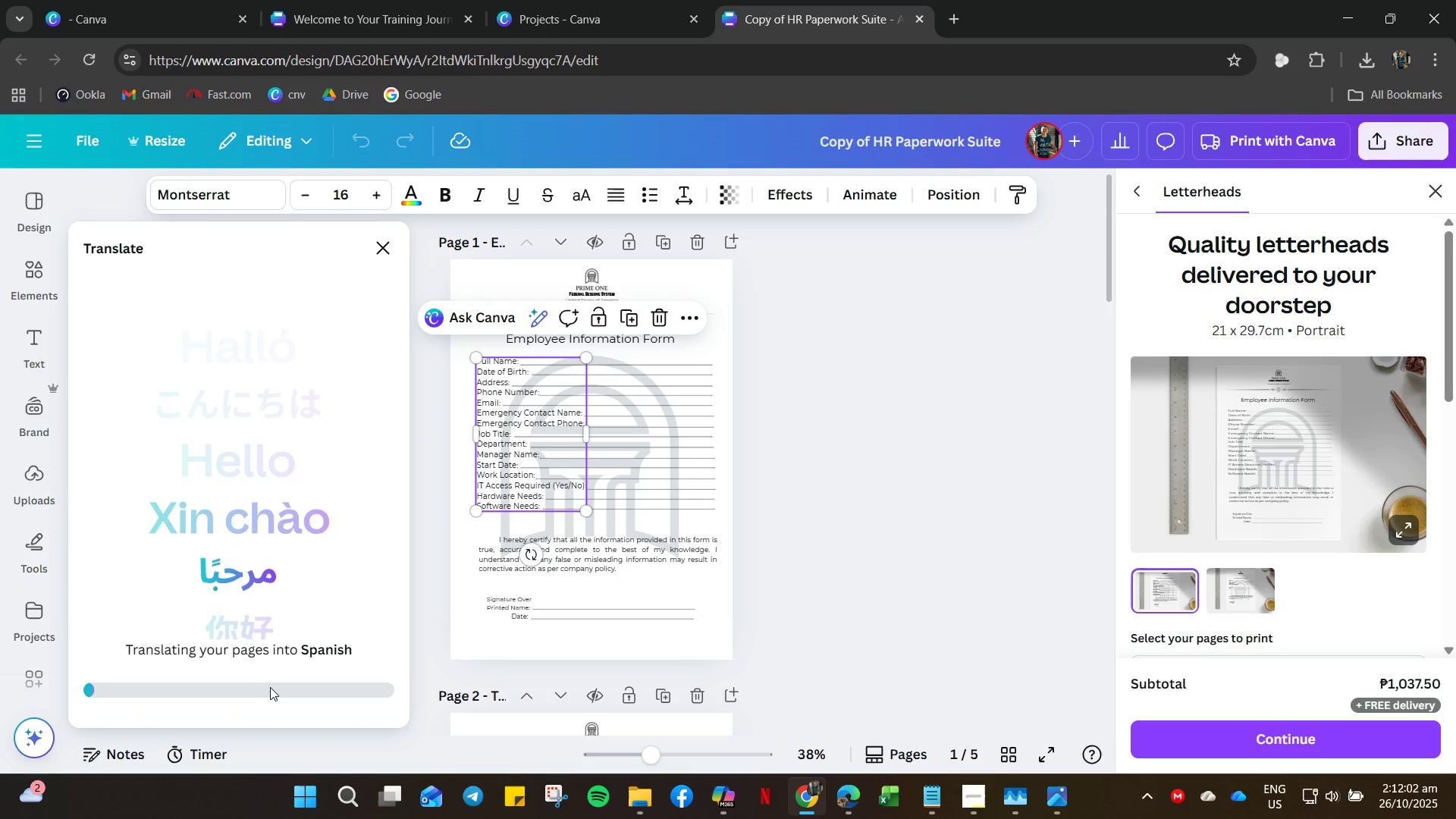 
mouse_move([824, 169])
 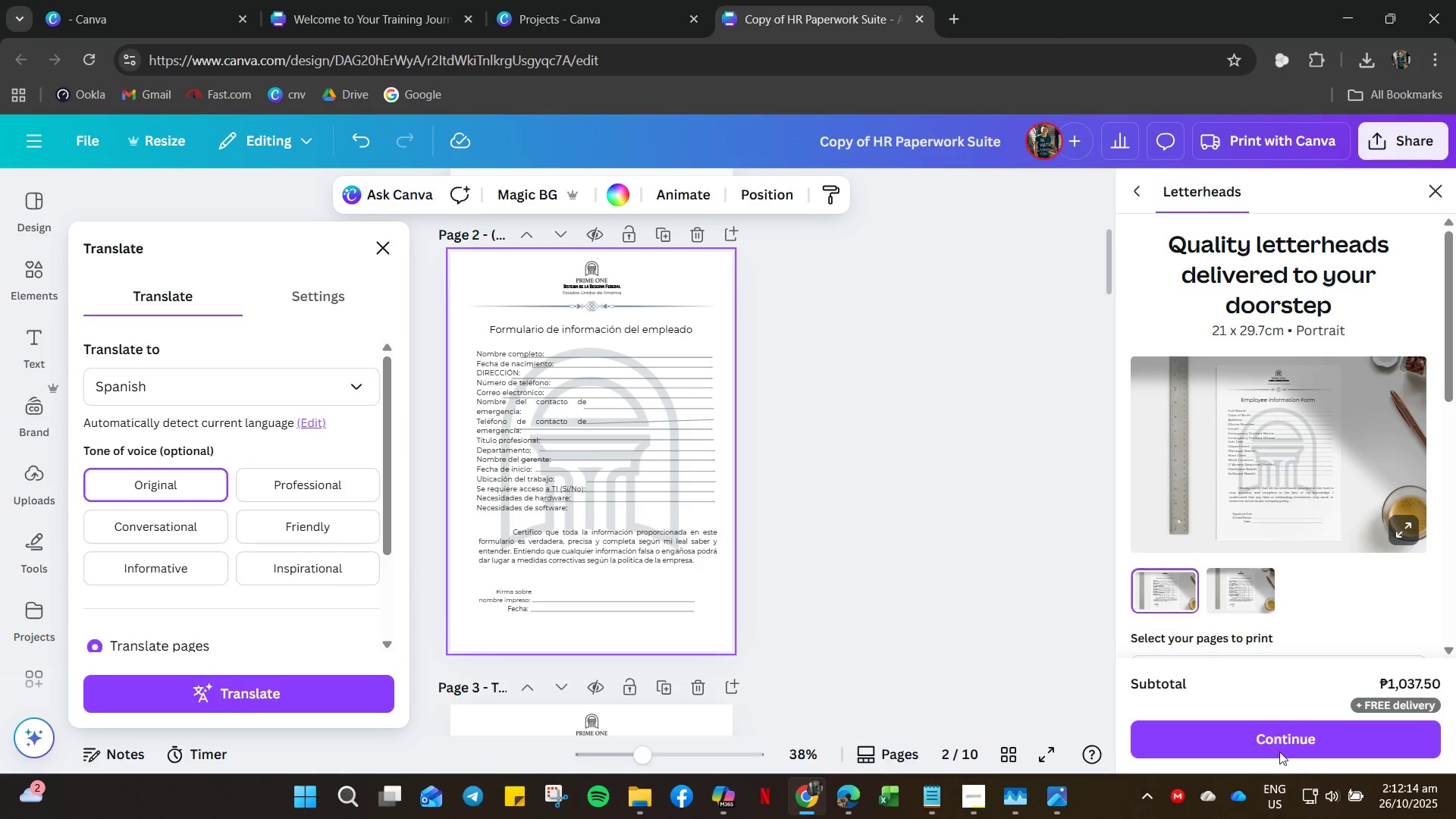 
left_click([1433, 198])
 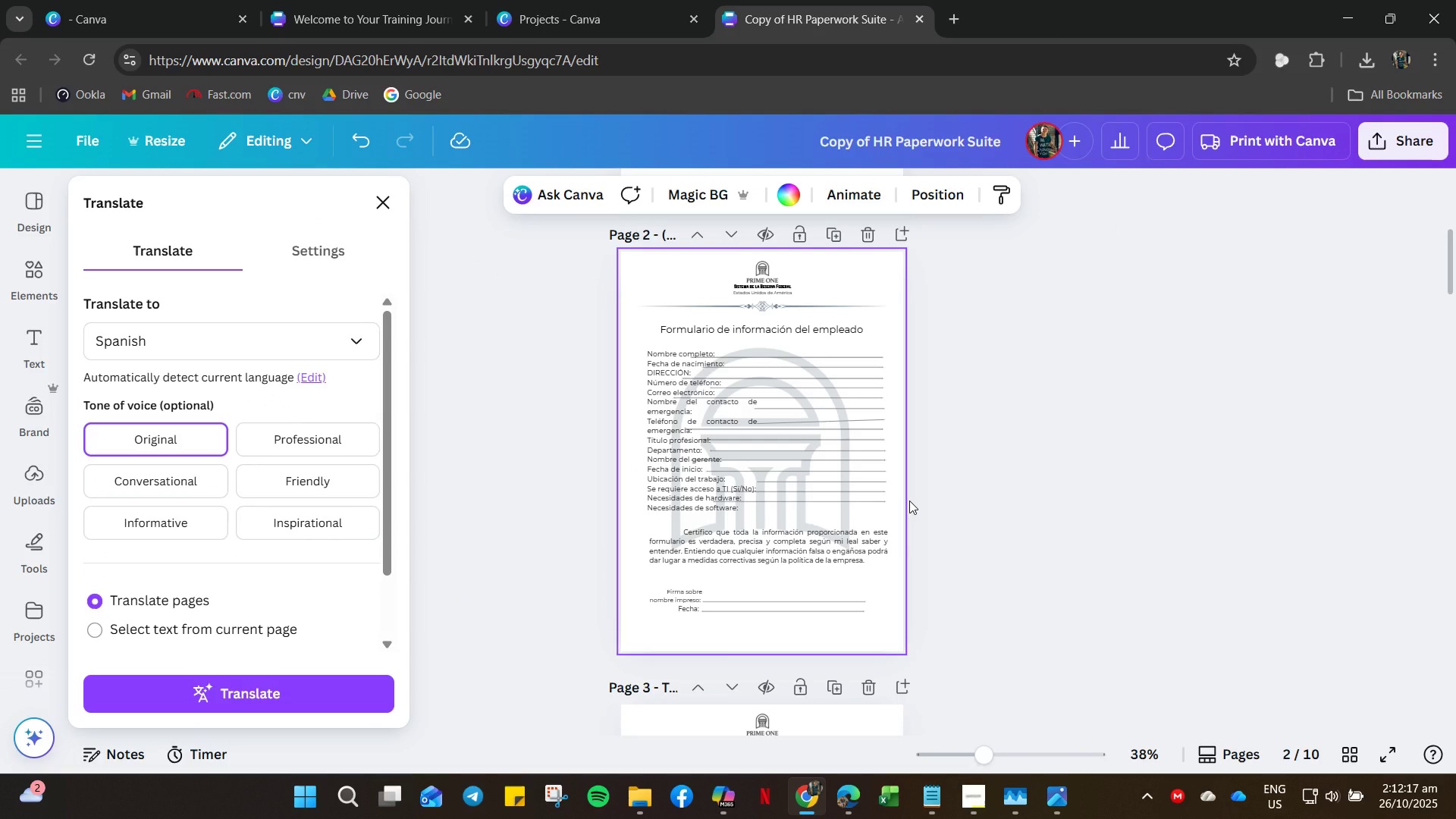 
scroll: coordinate [901, 563], scroll_direction: down, amount: 26.0
 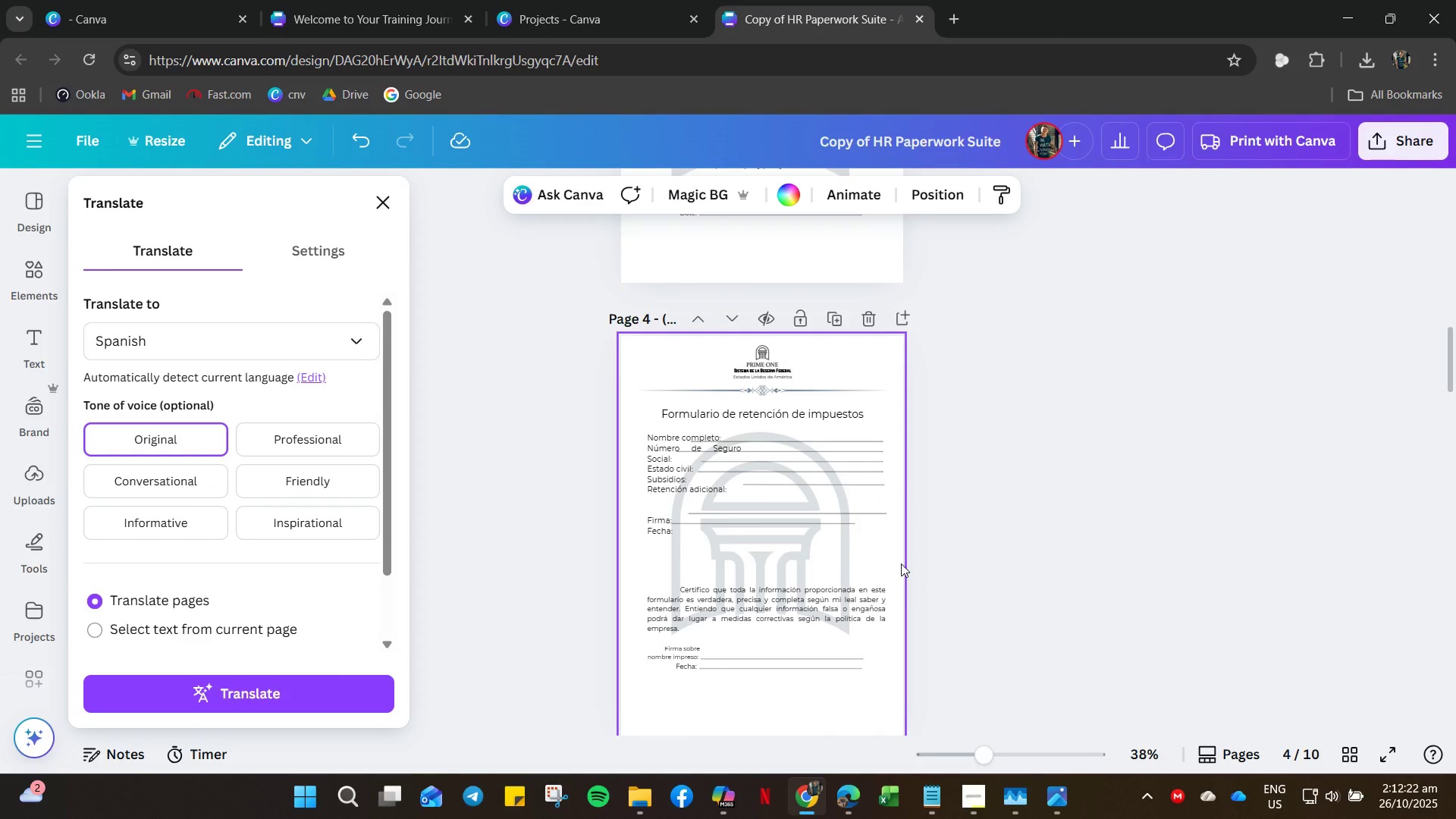 
scroll: coordinate [928, 389], scroll_direction: up, amount: 39.0
 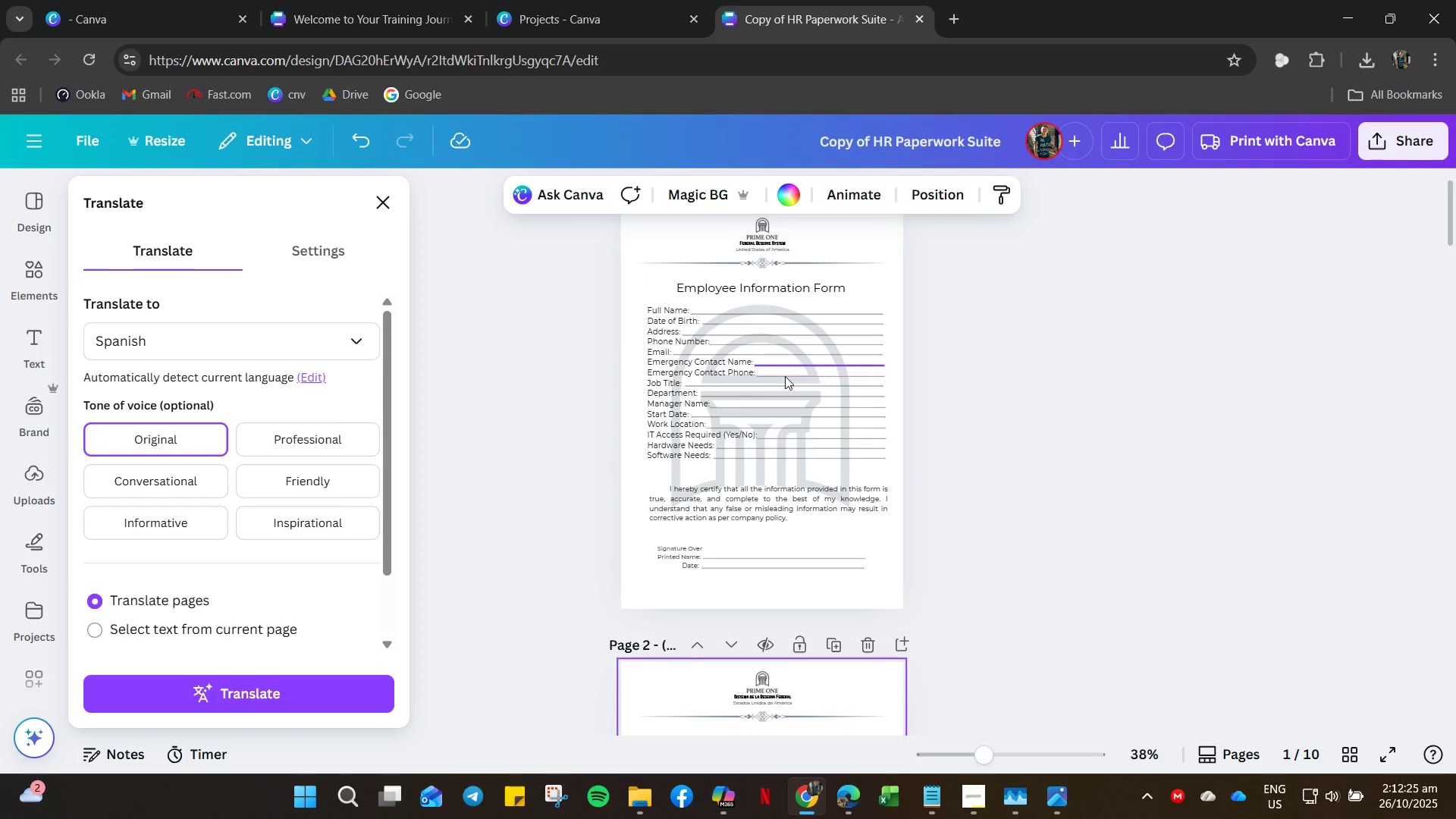 
left_click([785, 376])
 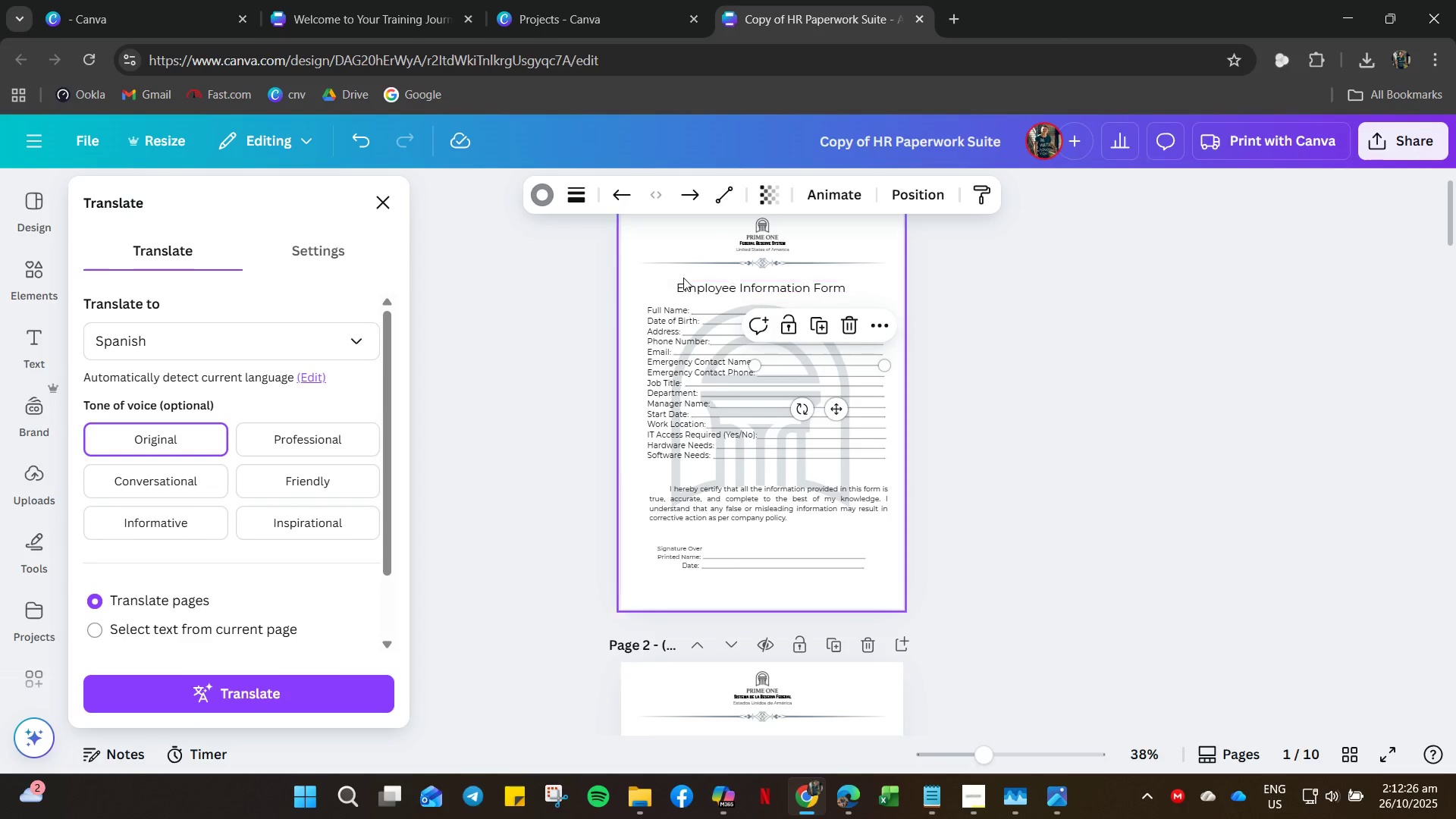 
left_click([683, 278])
 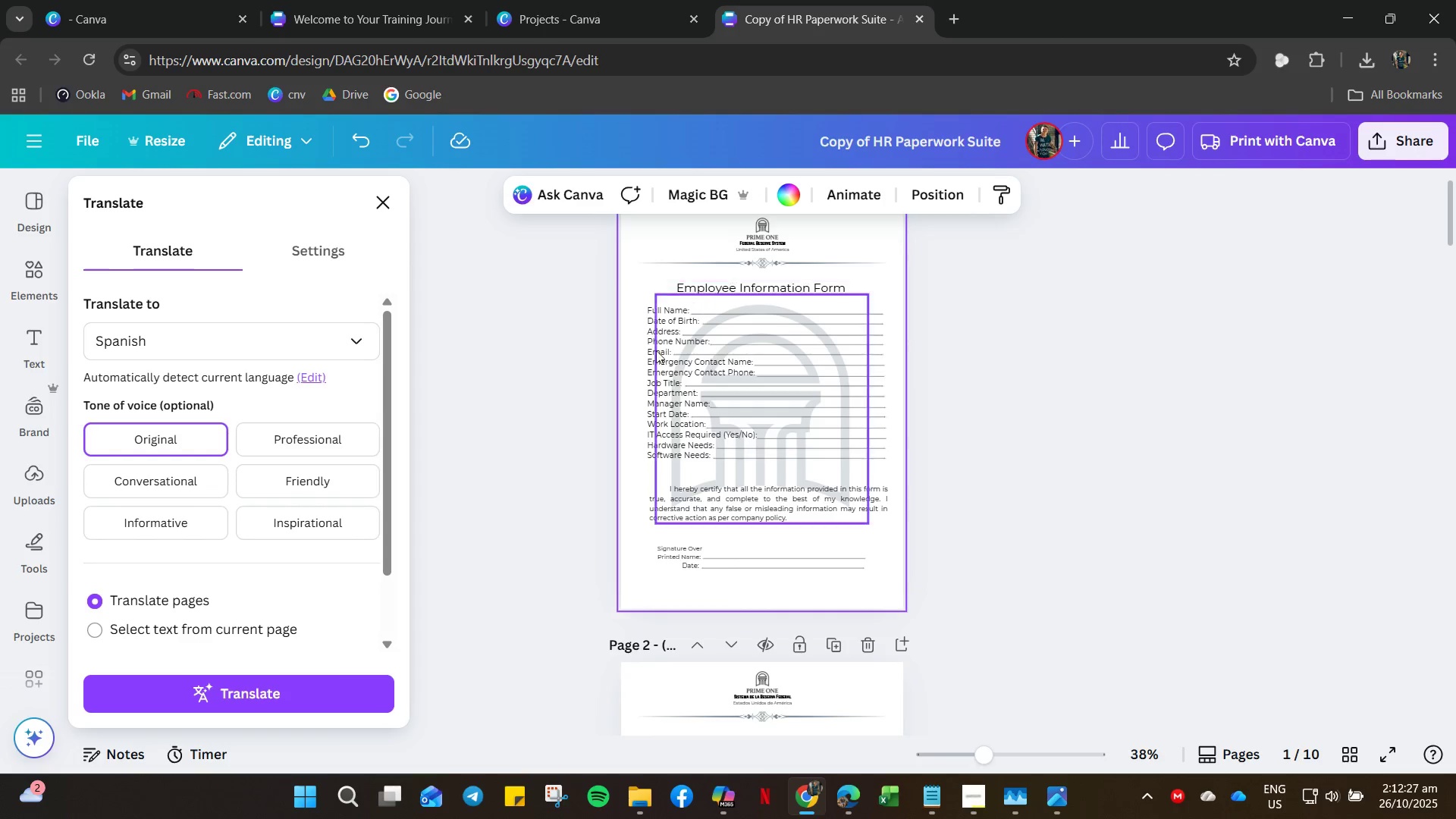 
left_click([654, 351])
 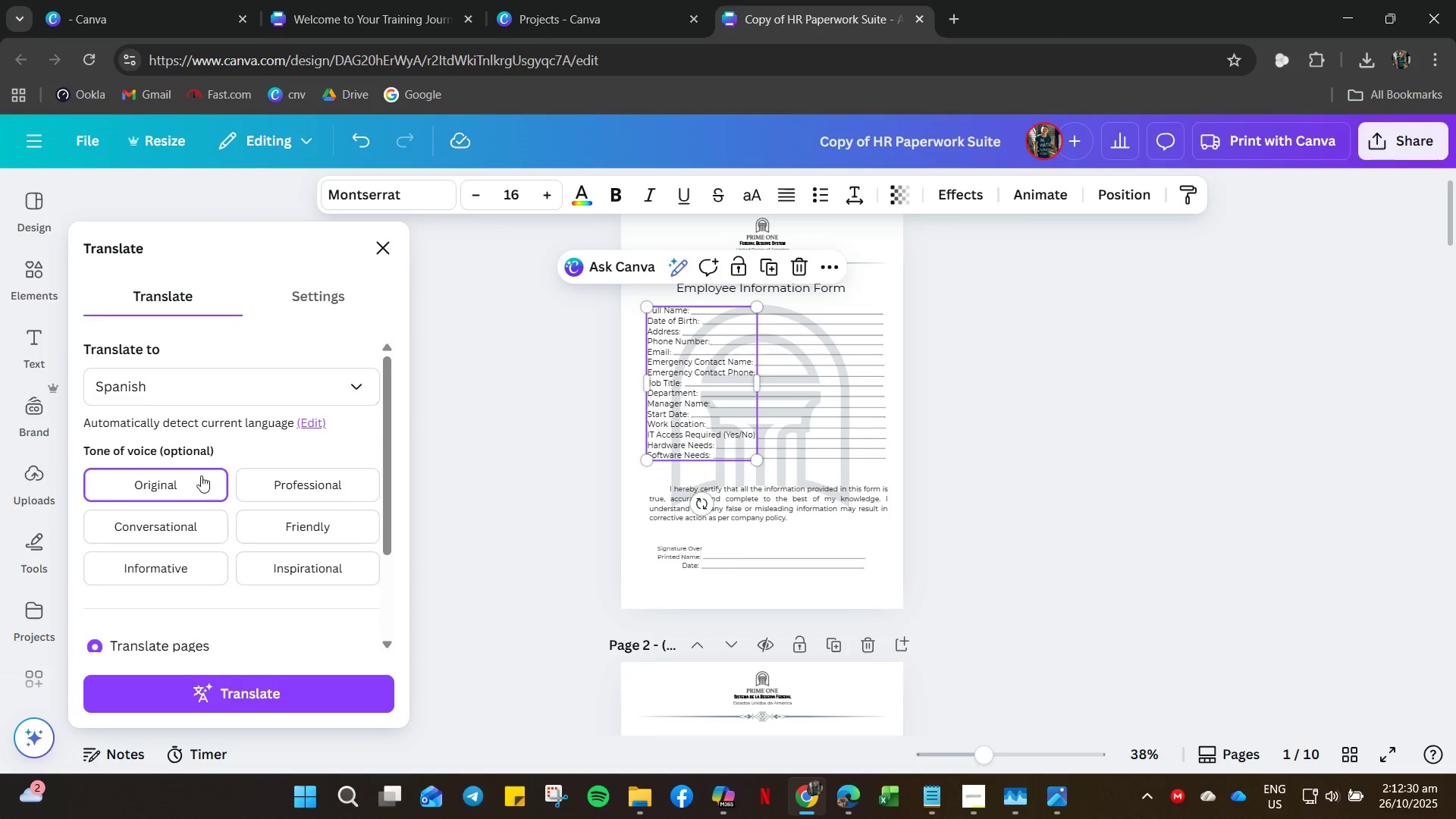 
scroll: coordinate [175, 532], scroll_direction: down, amount: 10.0
 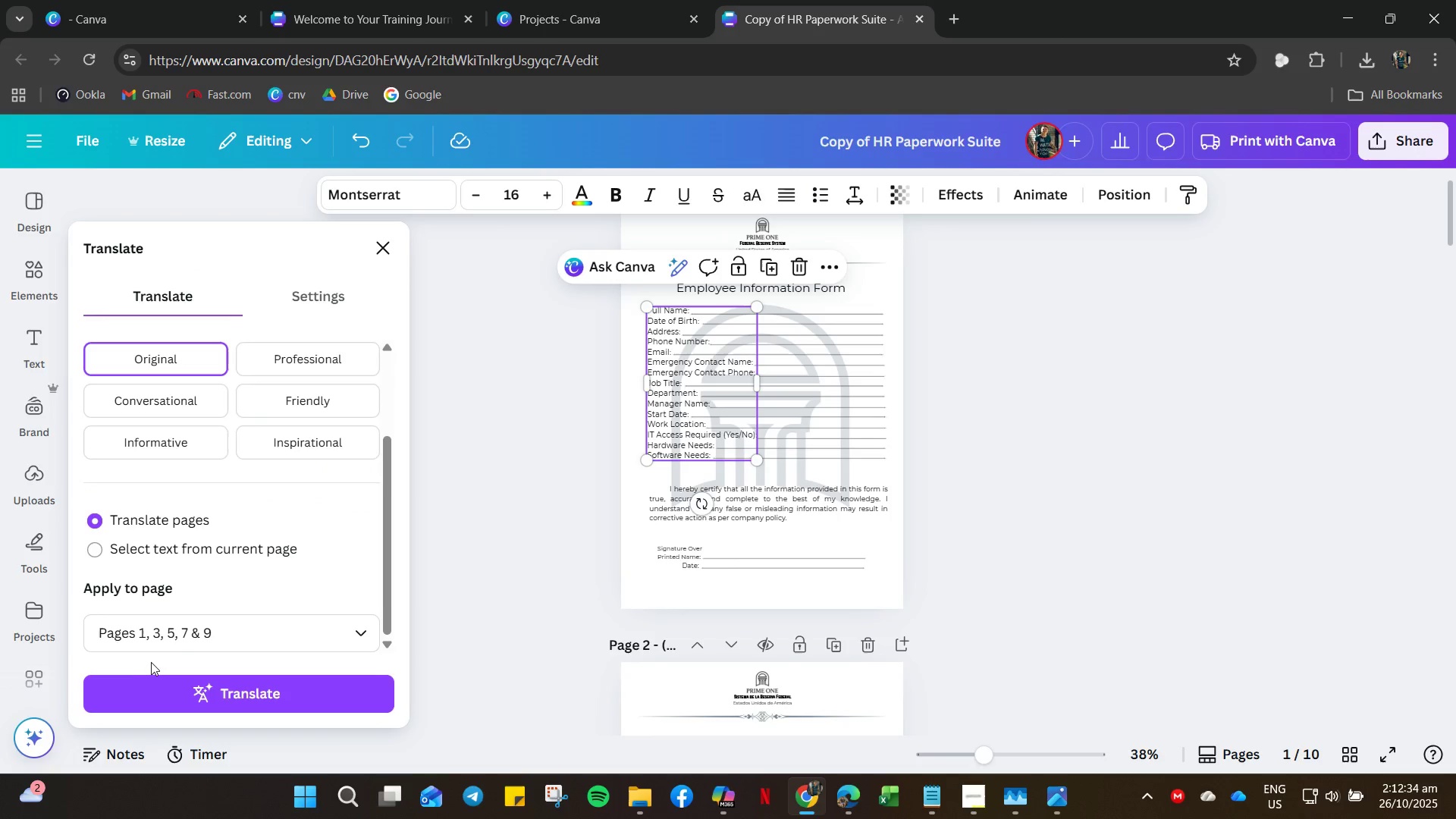 
left_click([181, 638])
 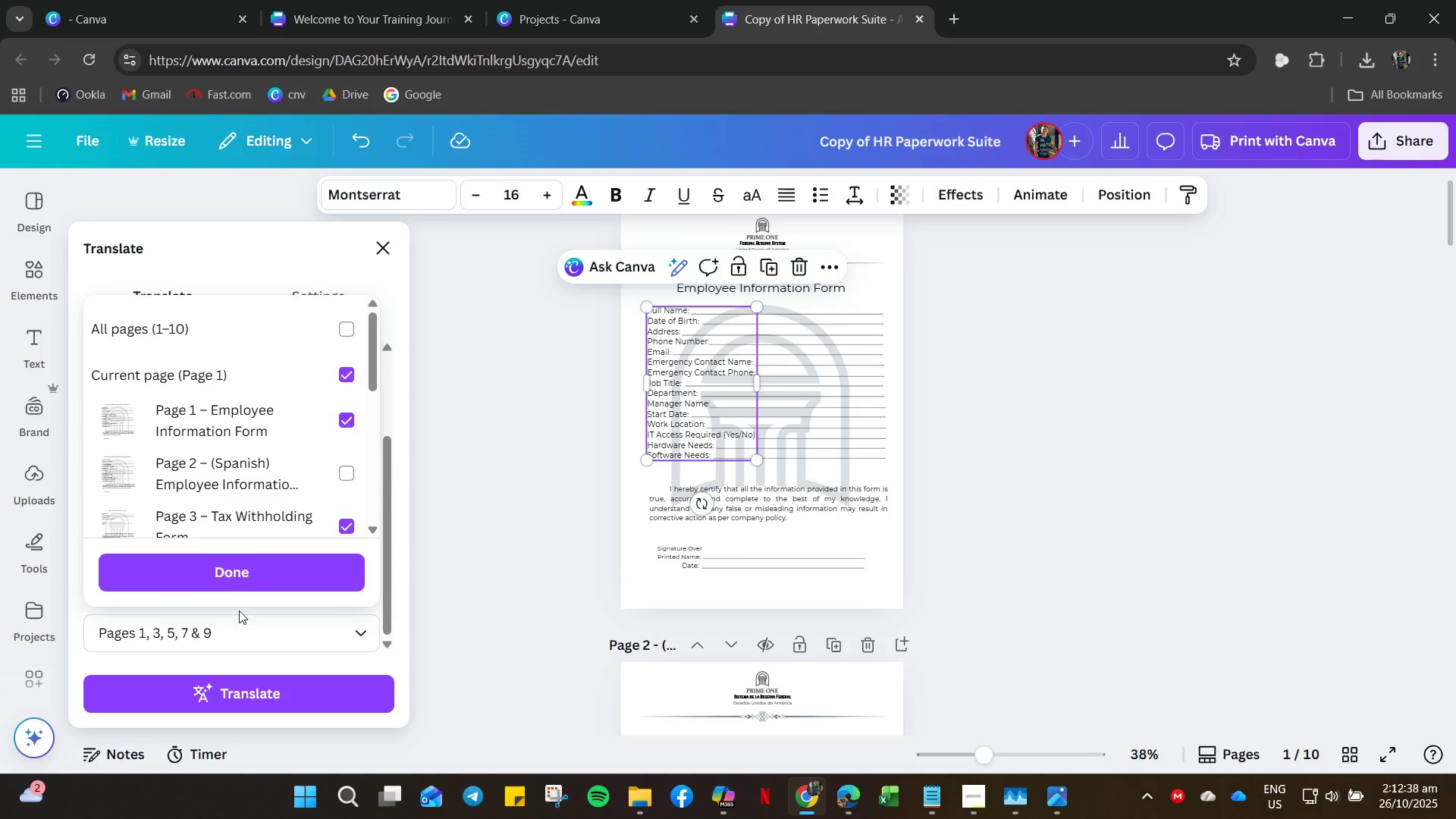 
left_click([240, 698])
 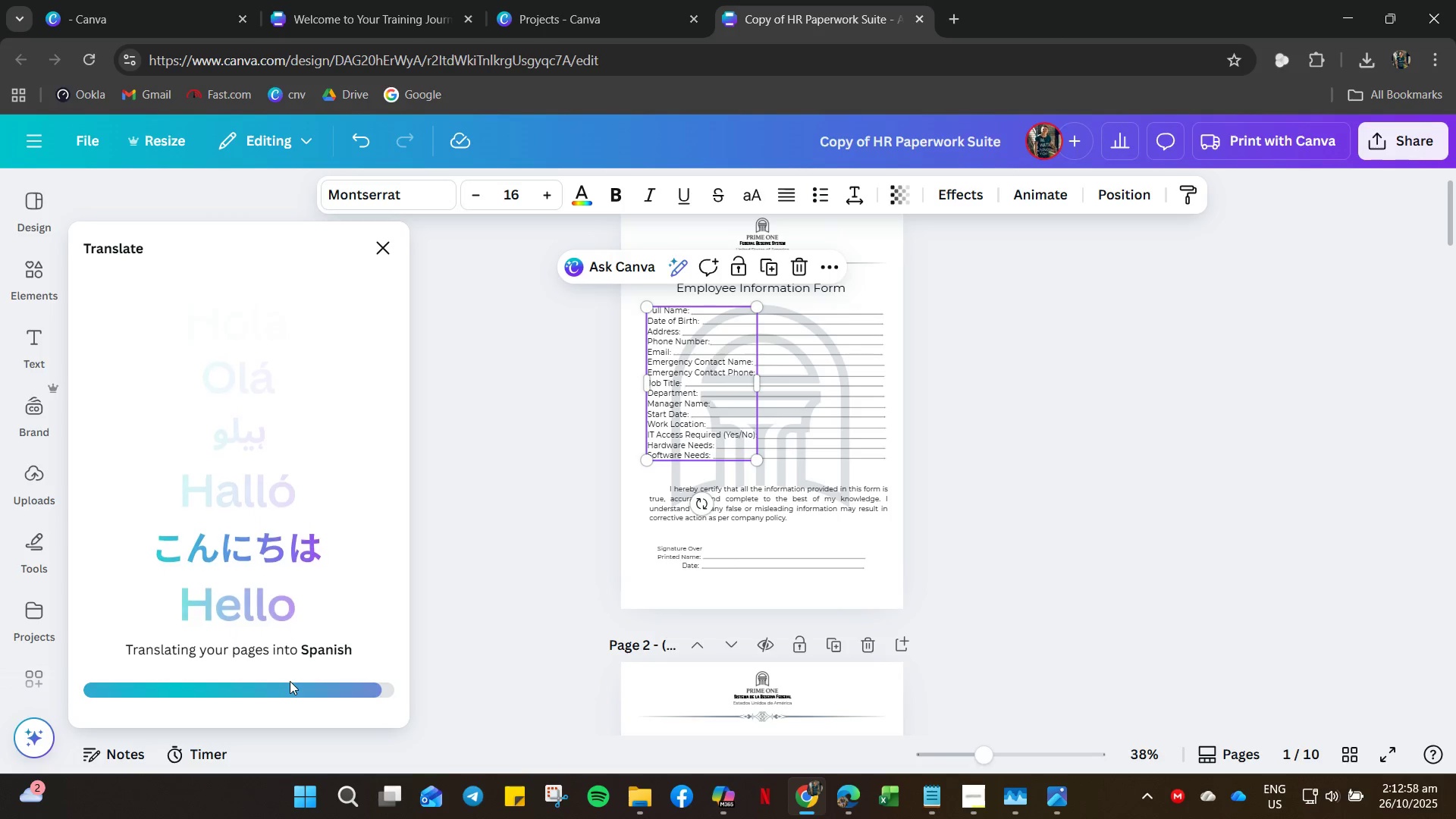 
wait(23.91)
 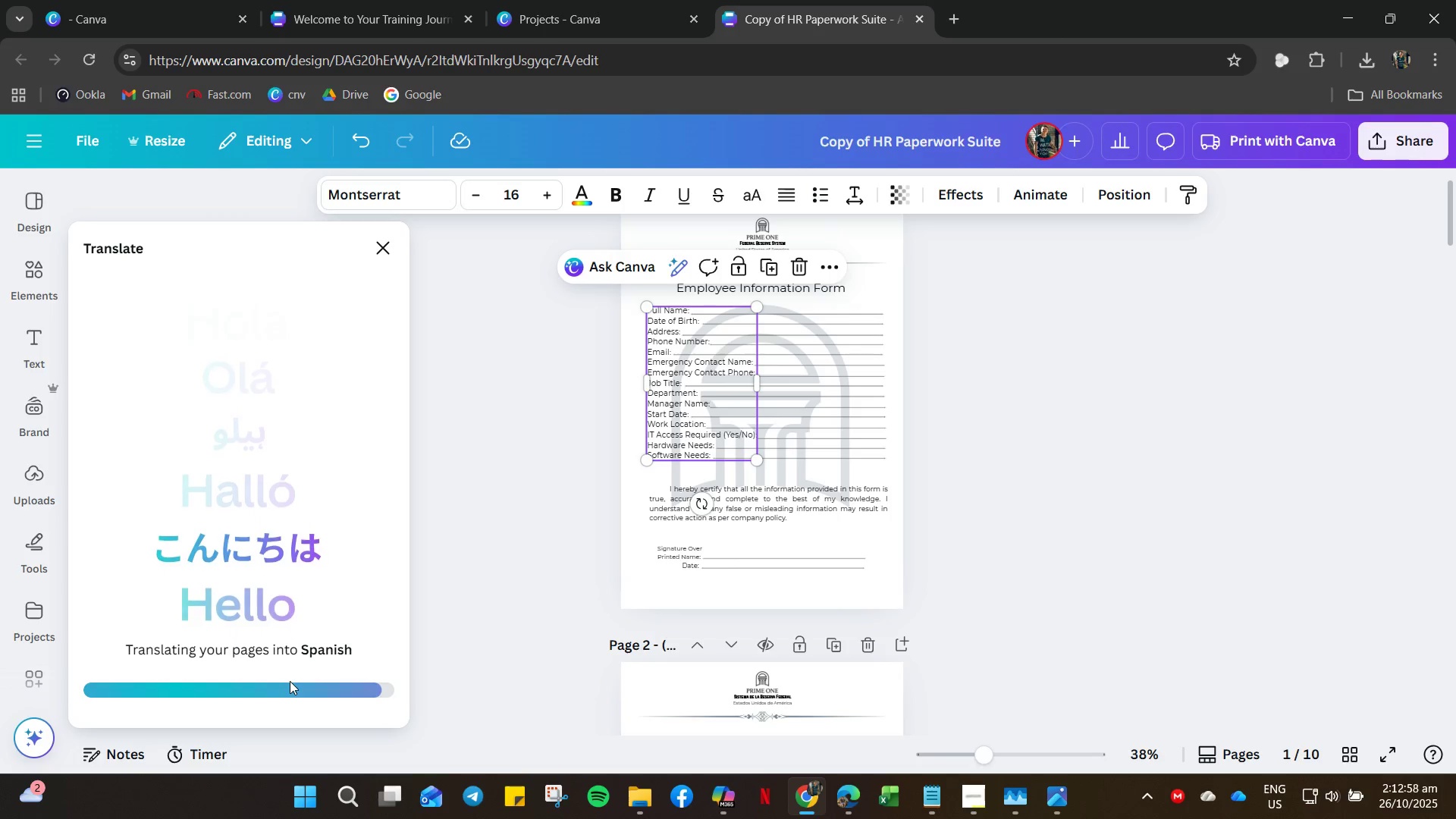 
left_click([1087, 387])
 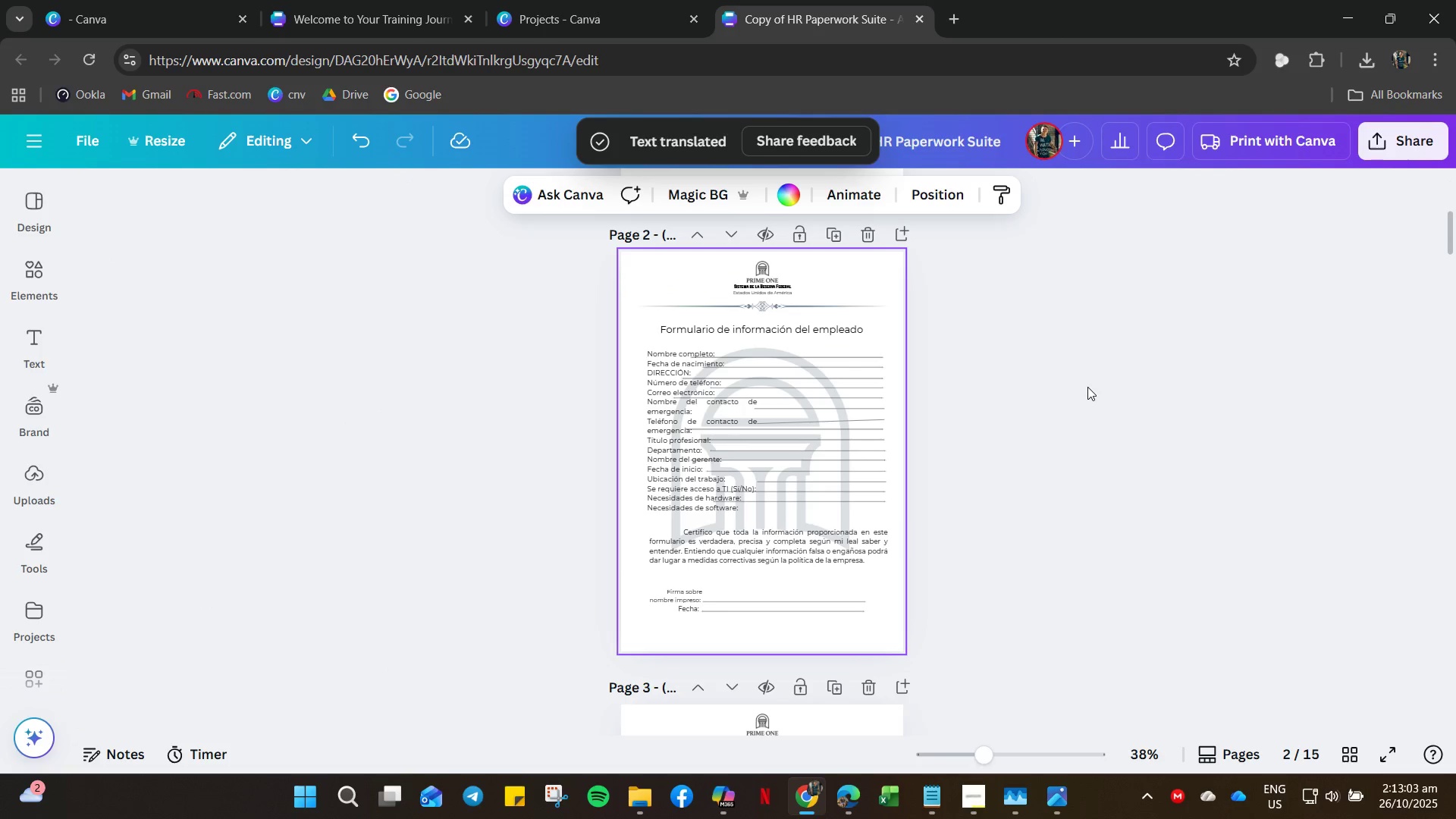 
scroll: coordinate [1009, 587], scroll_direction: down, amount: 31.0
 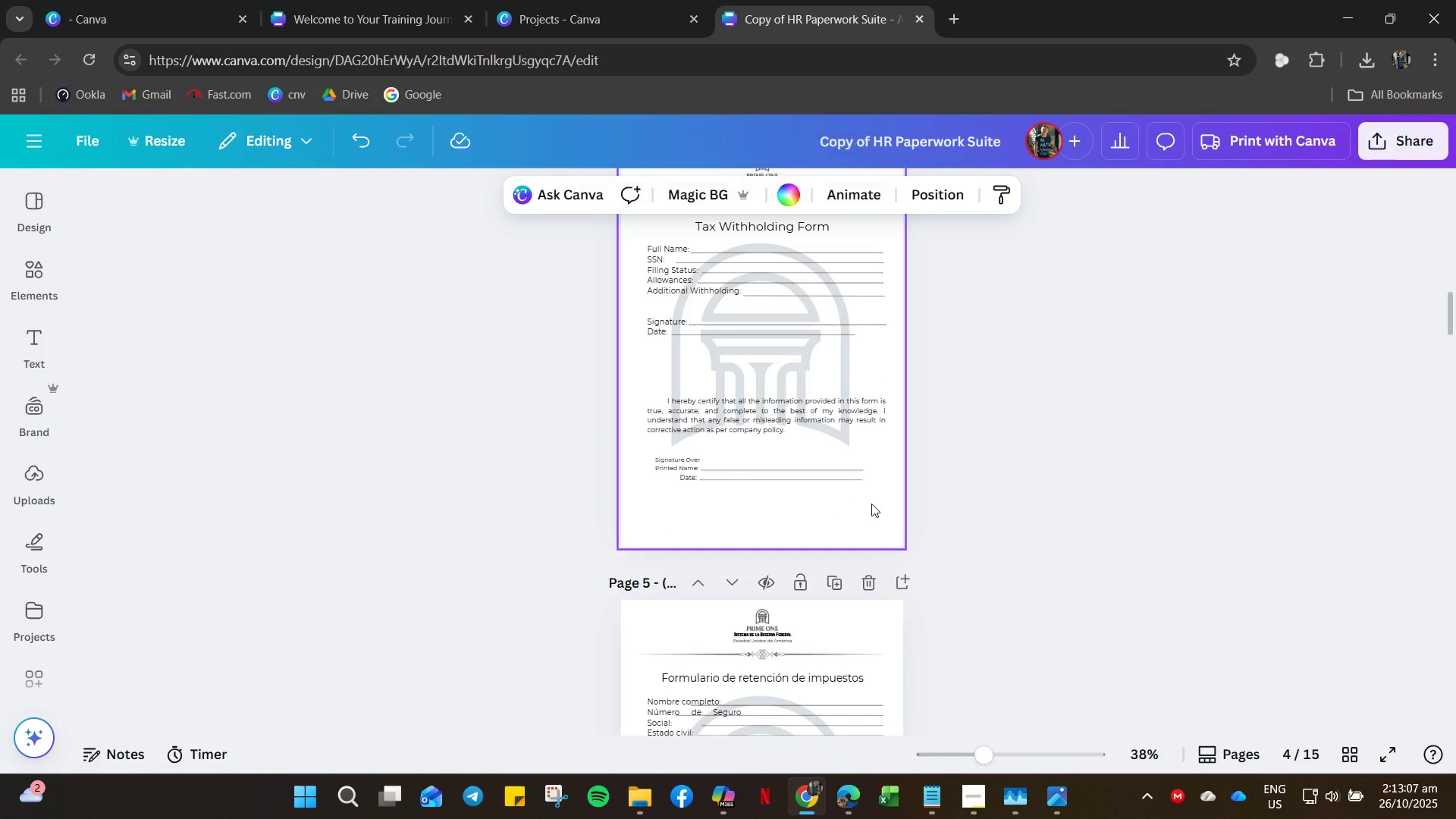 
left_click_drag(start_coordinate=[877, 467], to_coordinate=[883, 470])
 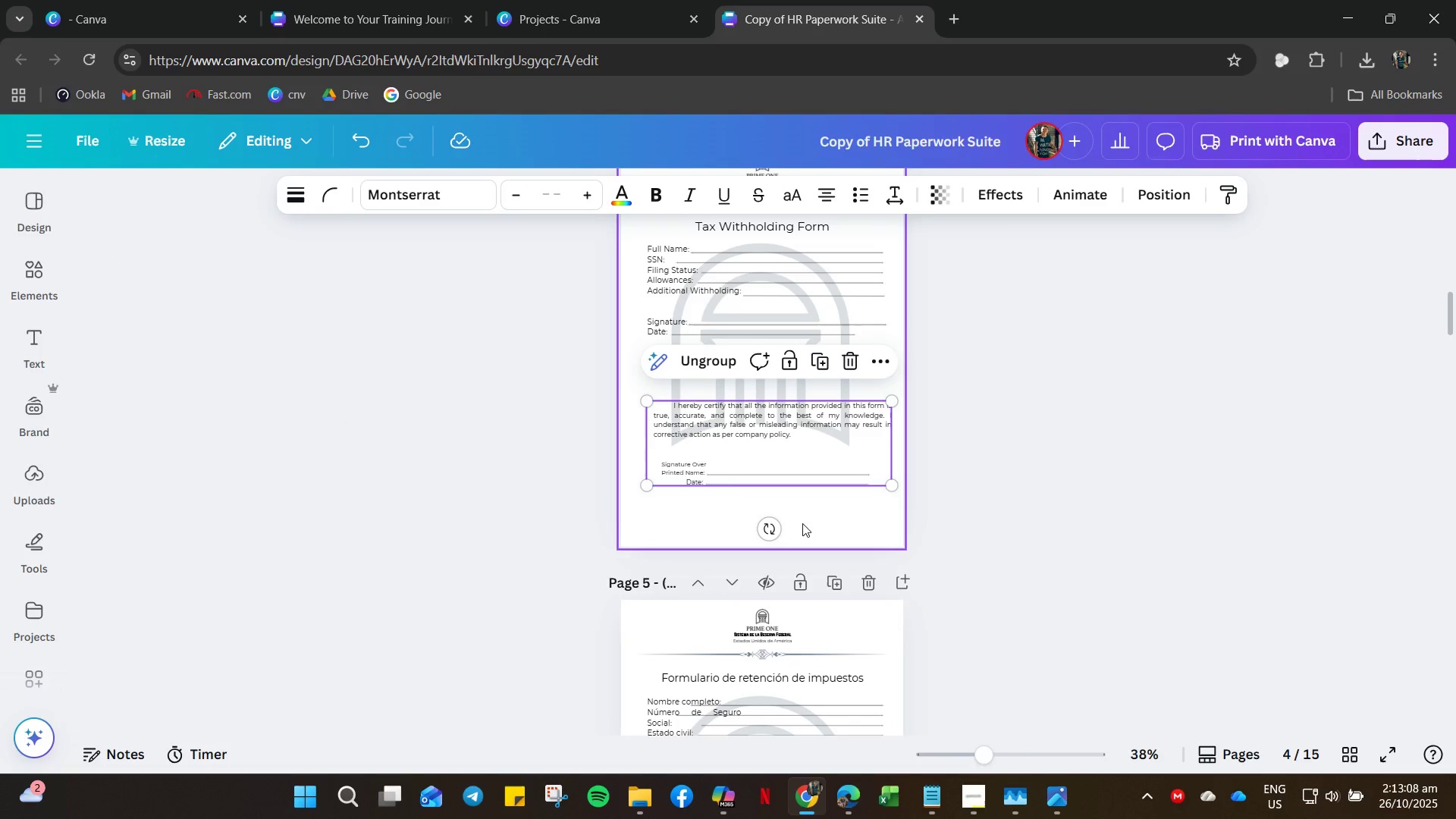 
right_click([846, 444])
 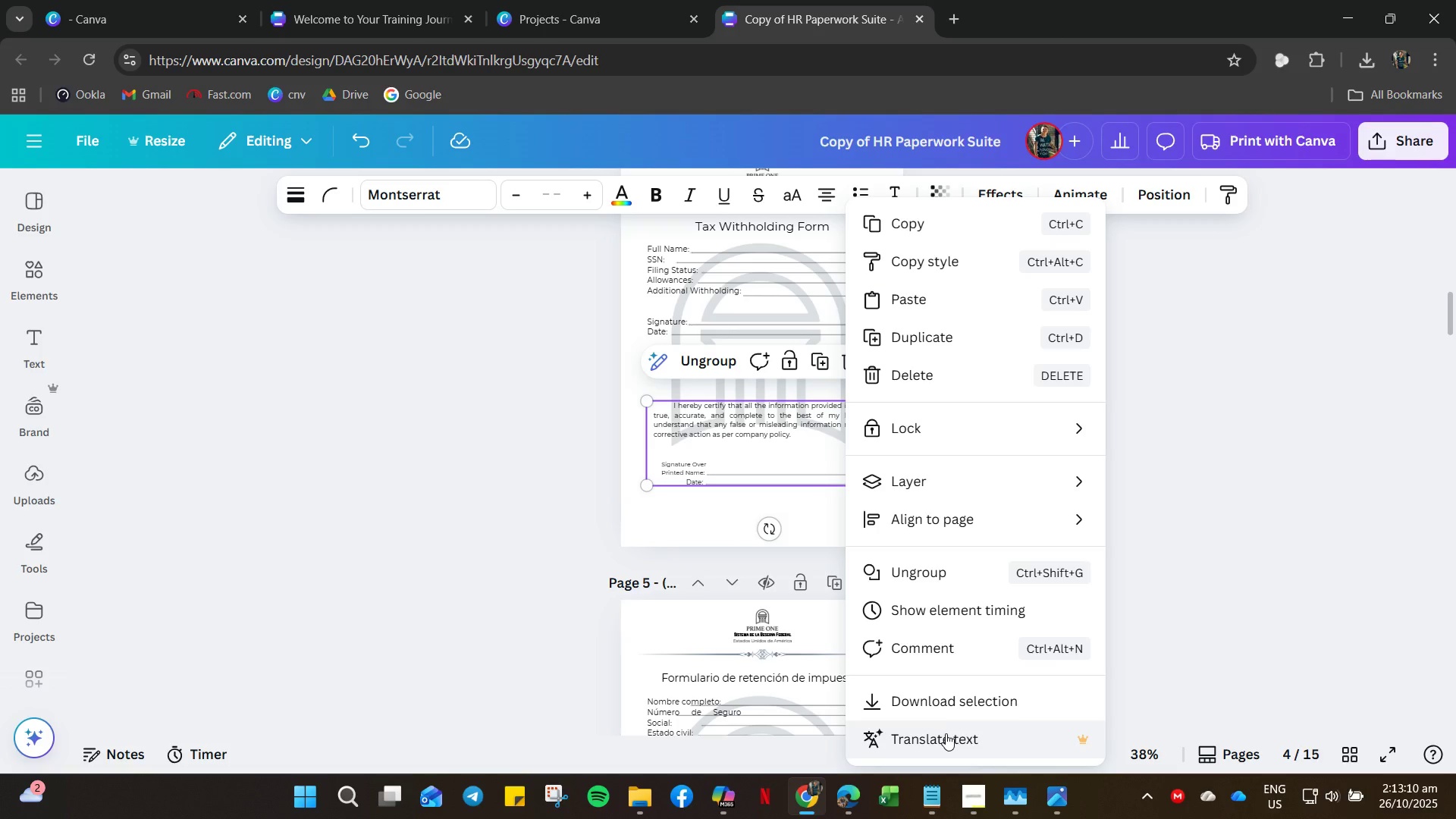 
left_click([946, 733])
 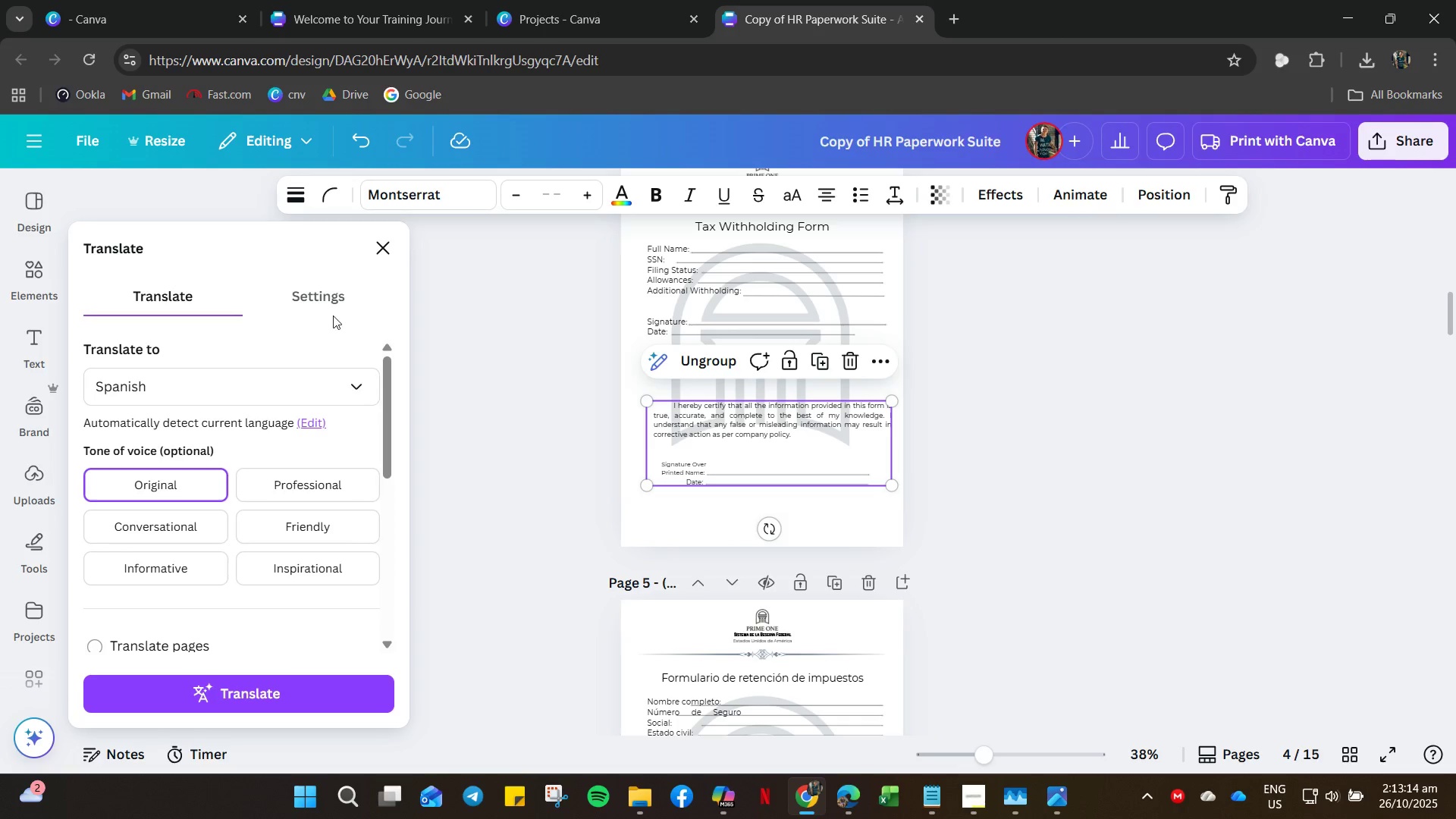 
scroll: coordinate [207, 513], scroll_direction: down, amount: 6.0
 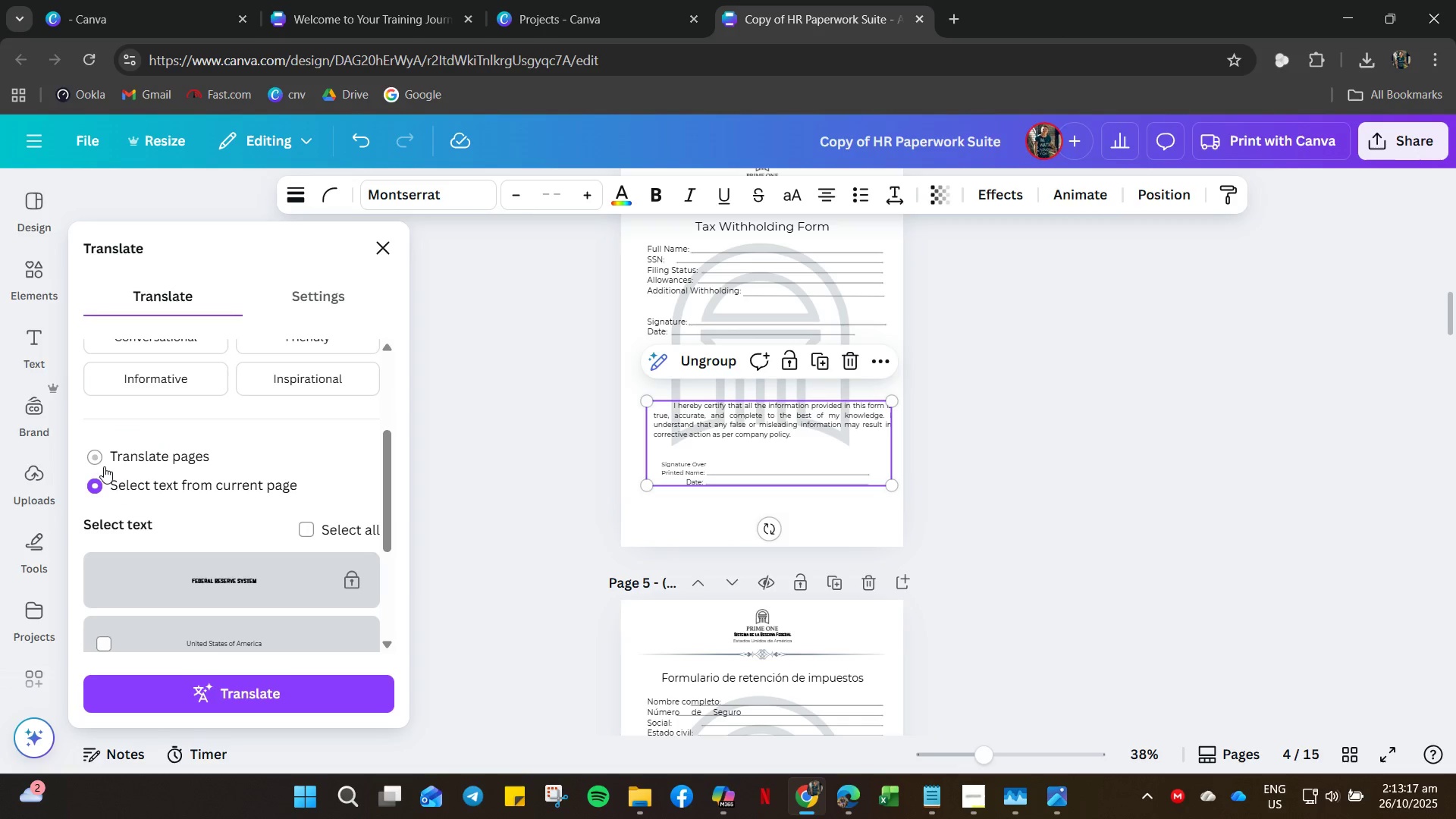 
left_click([96, 461])
 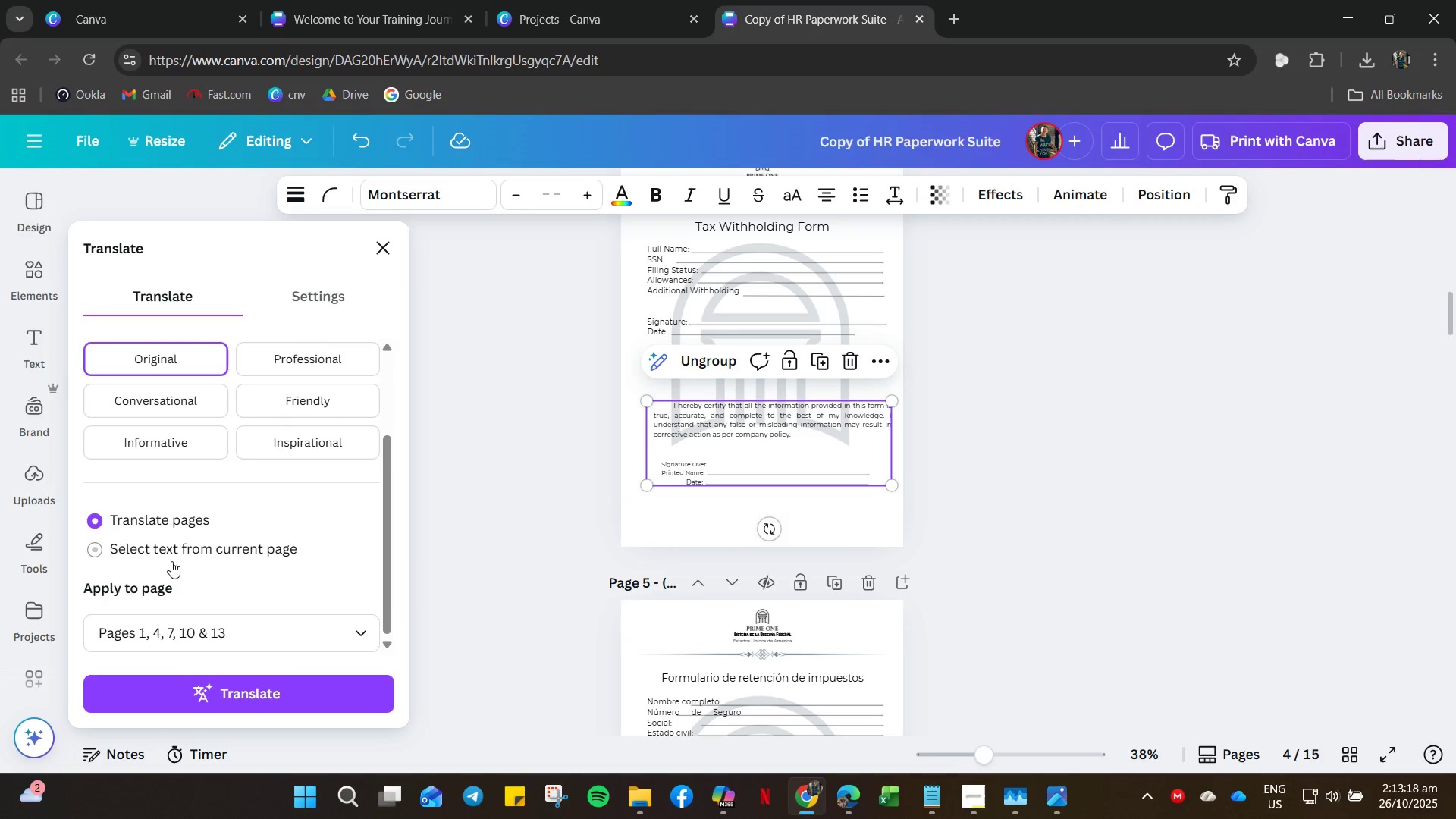 
scroll: coordinate [274, 676], scroll_direction: down, amount: 16.0
 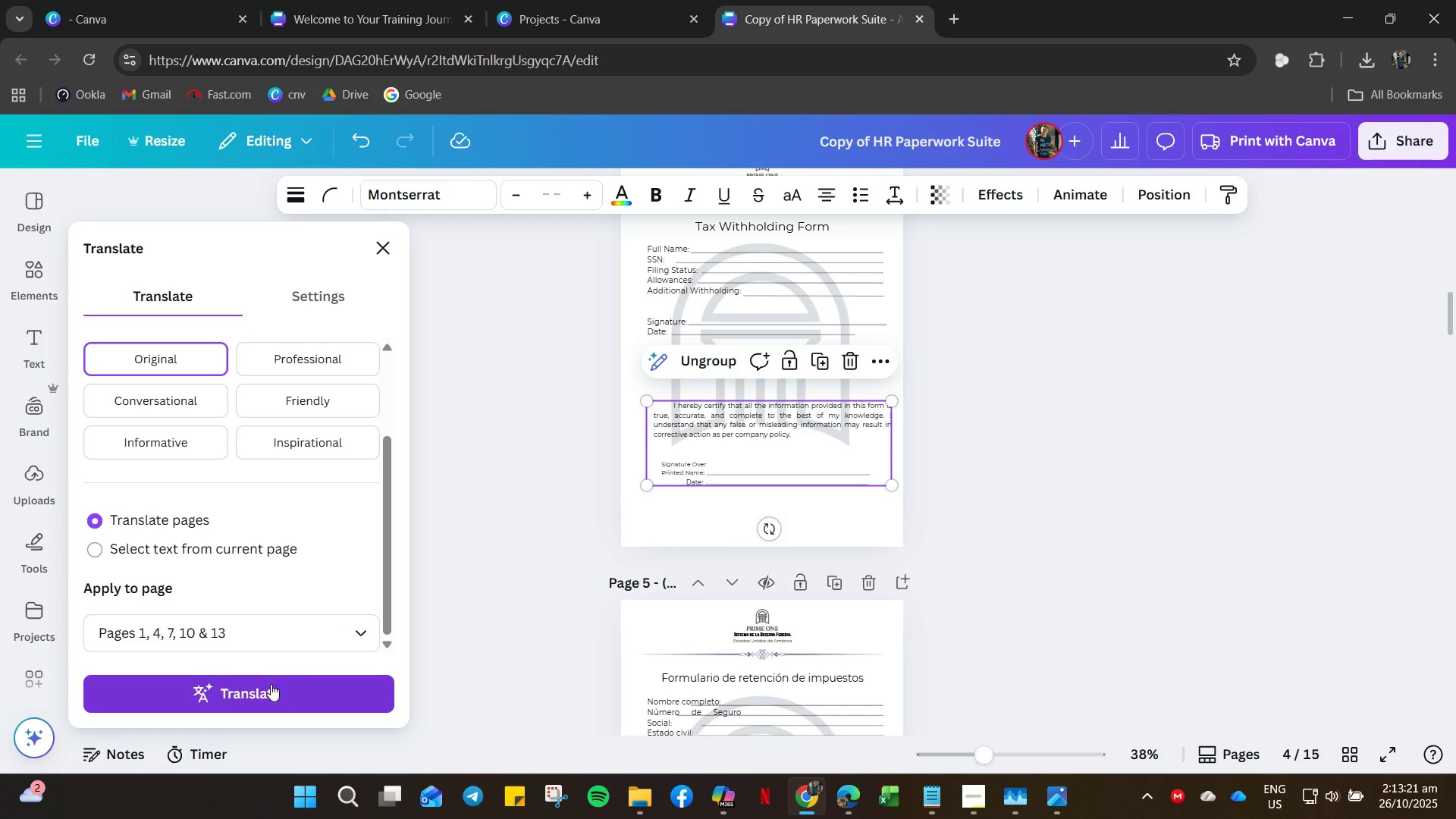 
mouse_move([292, 689])
 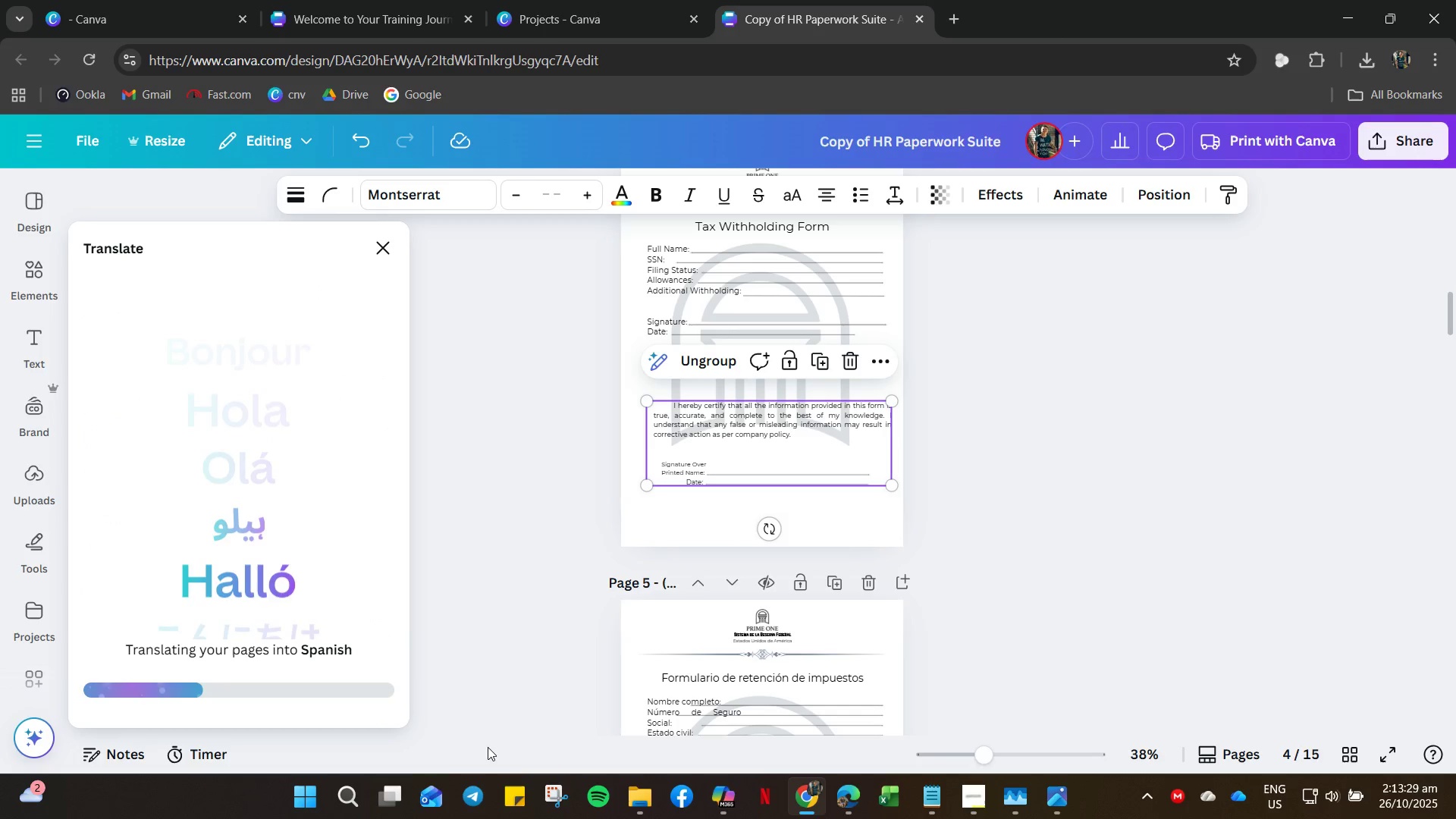 
wait(8.35)
 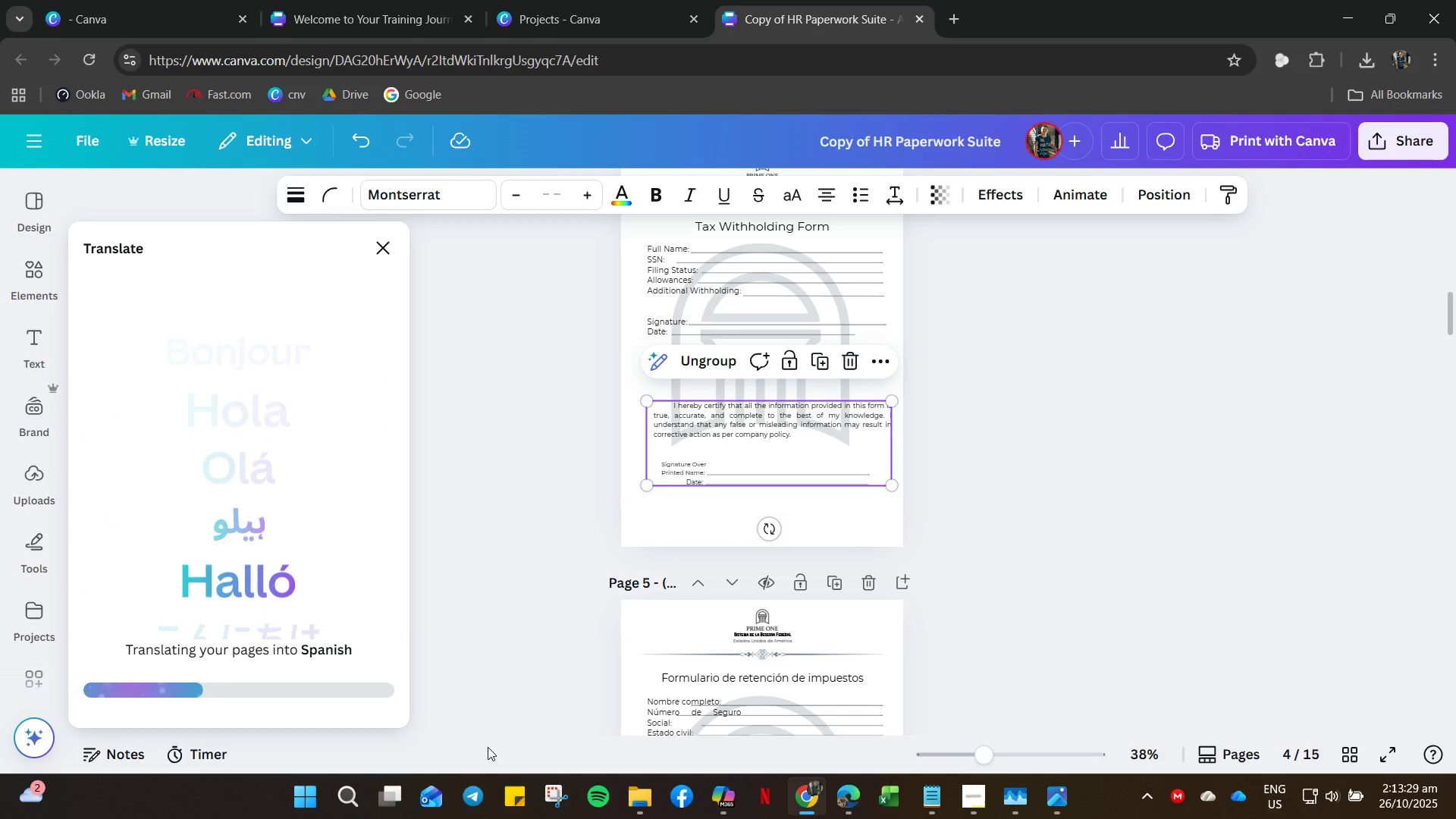 
left_click([920, 801])
 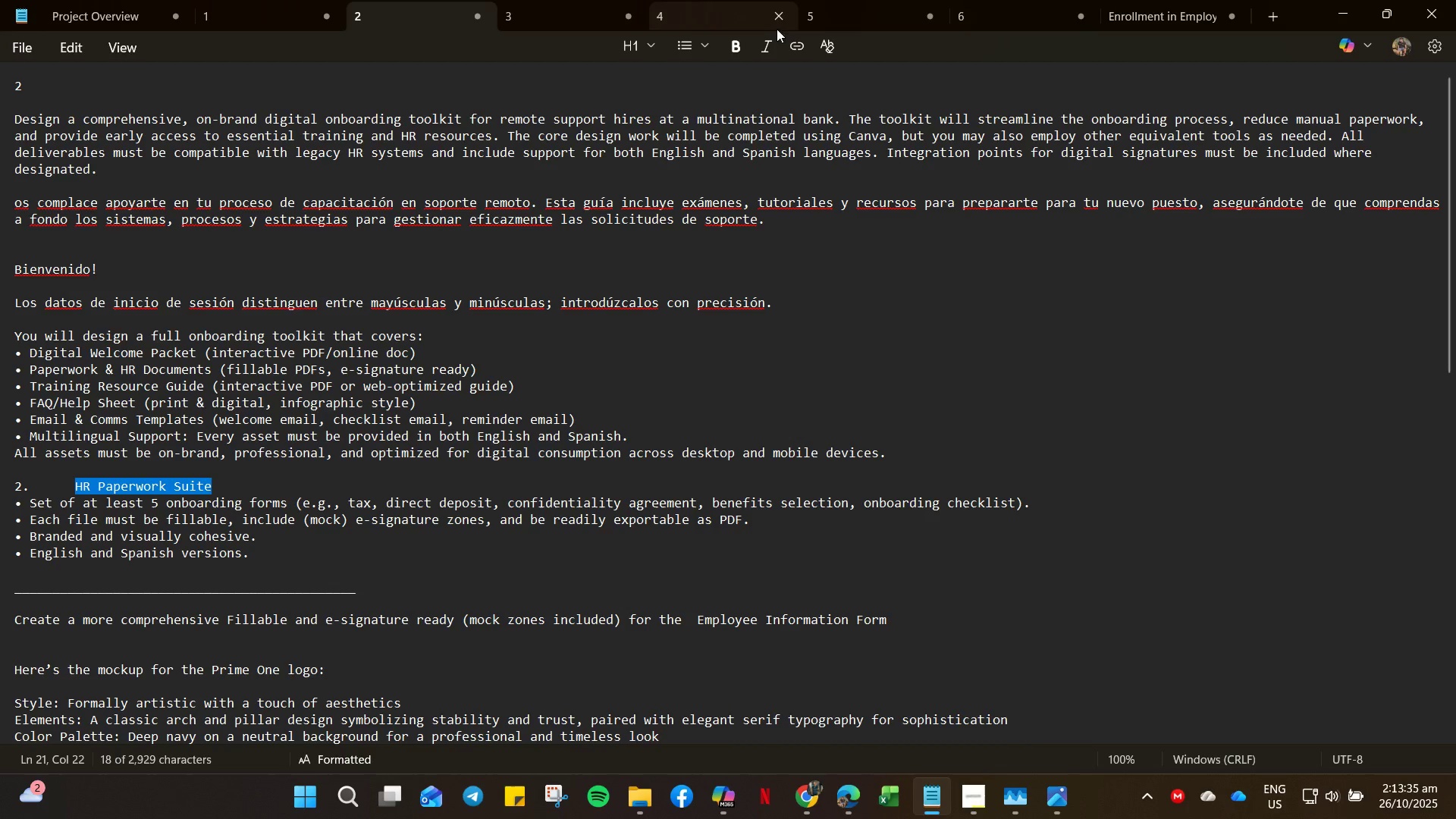 
left_click([700, 9])
 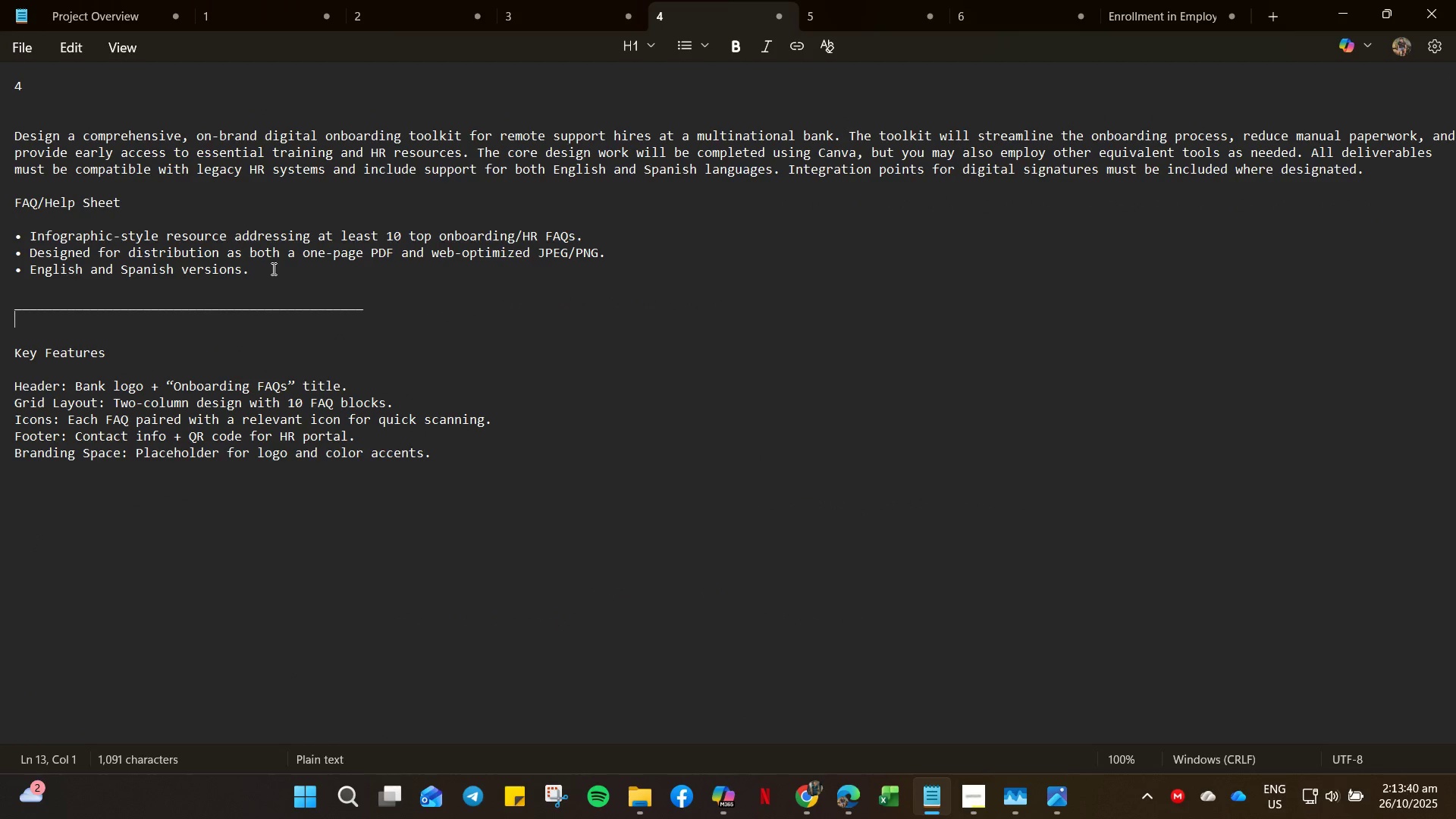 
wait(9.34)
 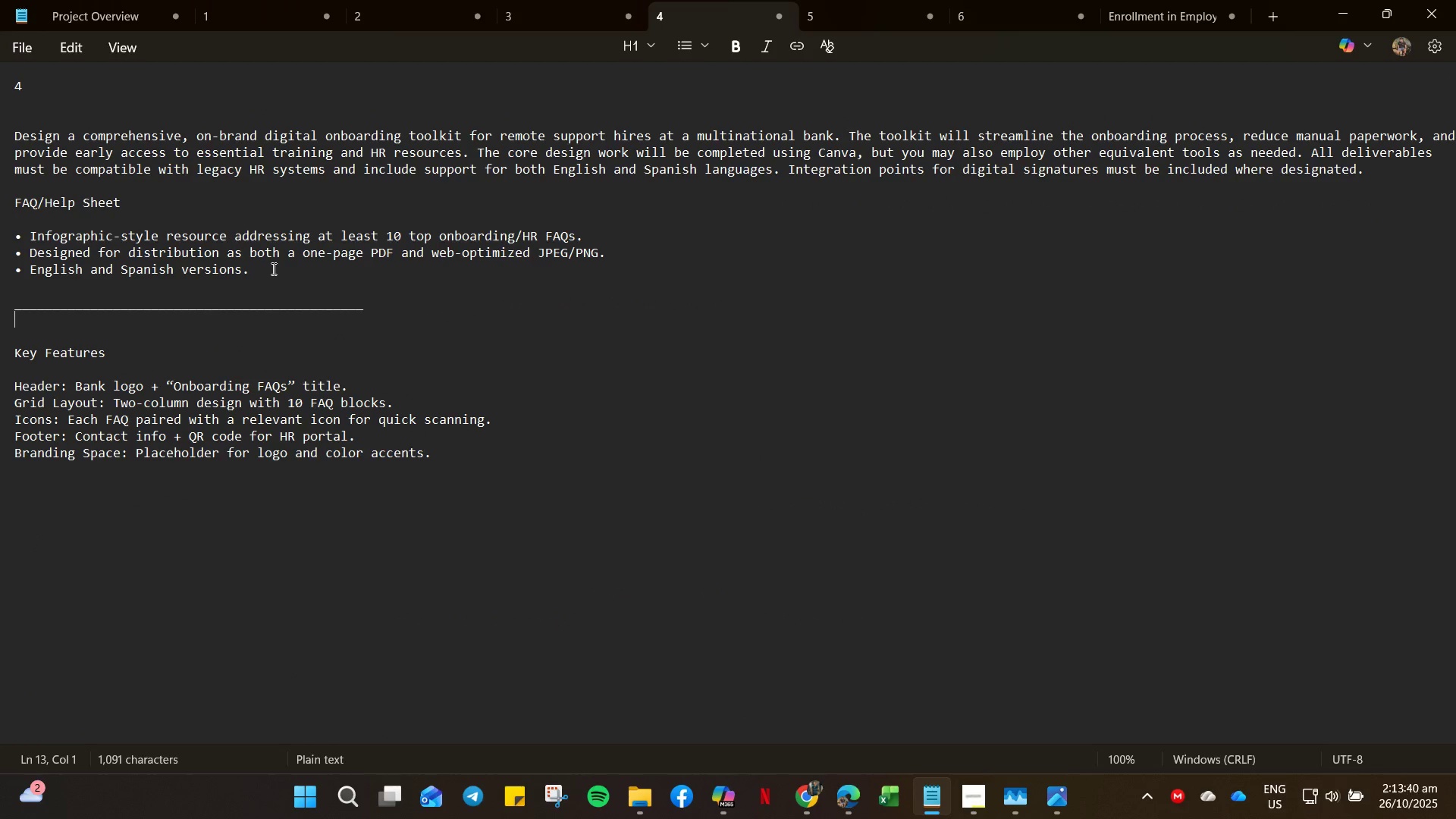 
left_click([852, 13])
 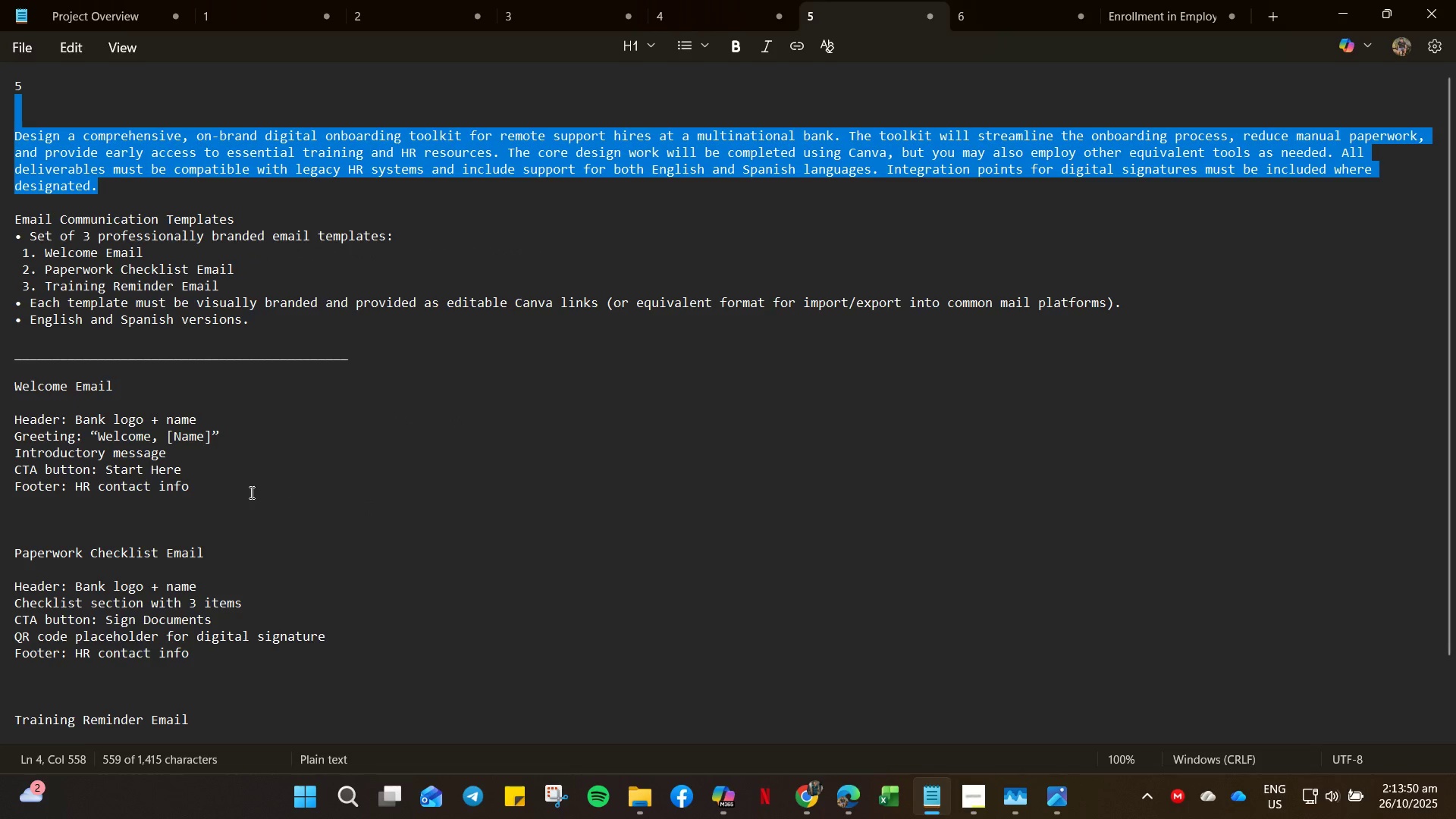 
wait(10.14)
 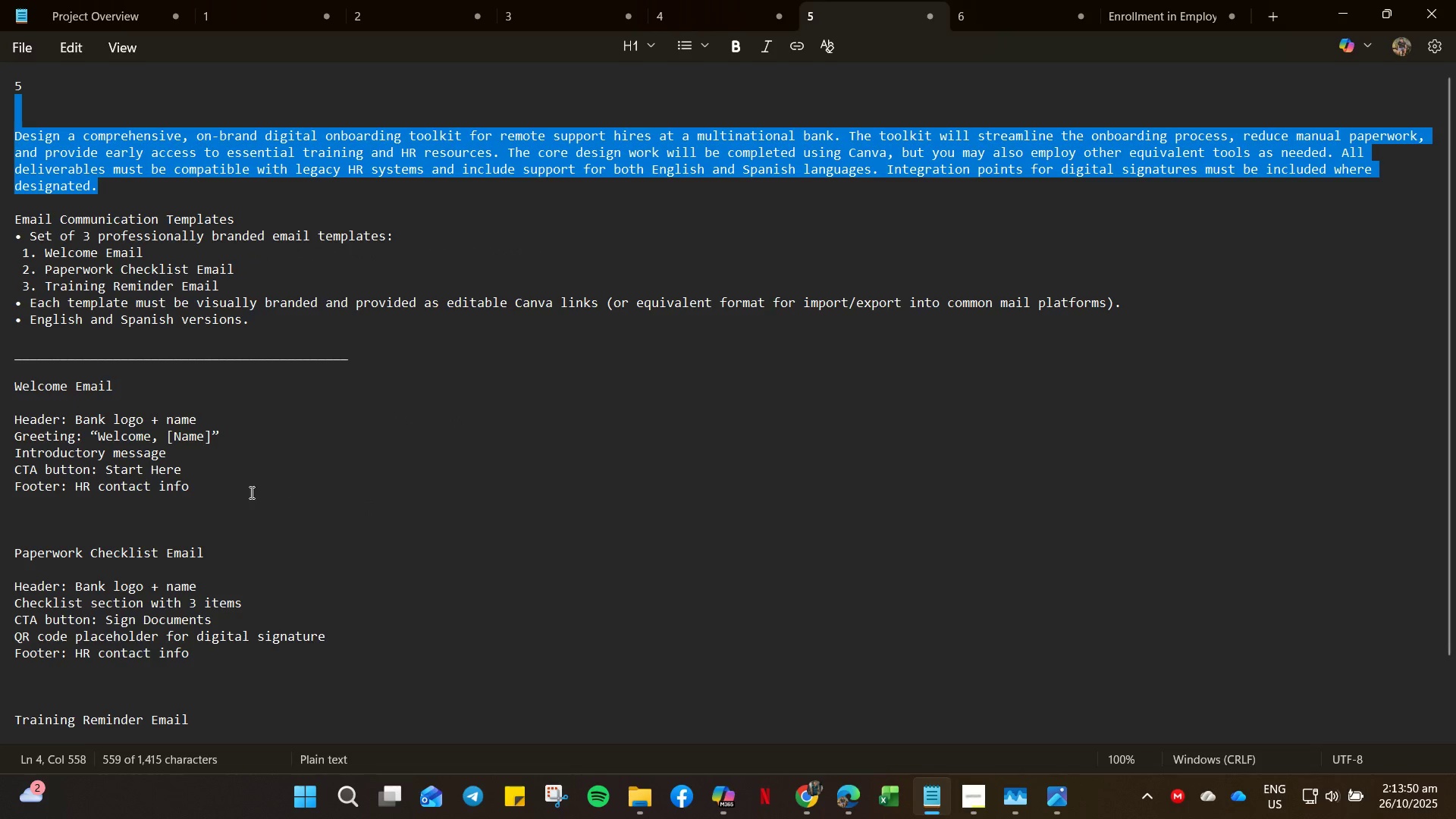 
left_click([807, 793])
 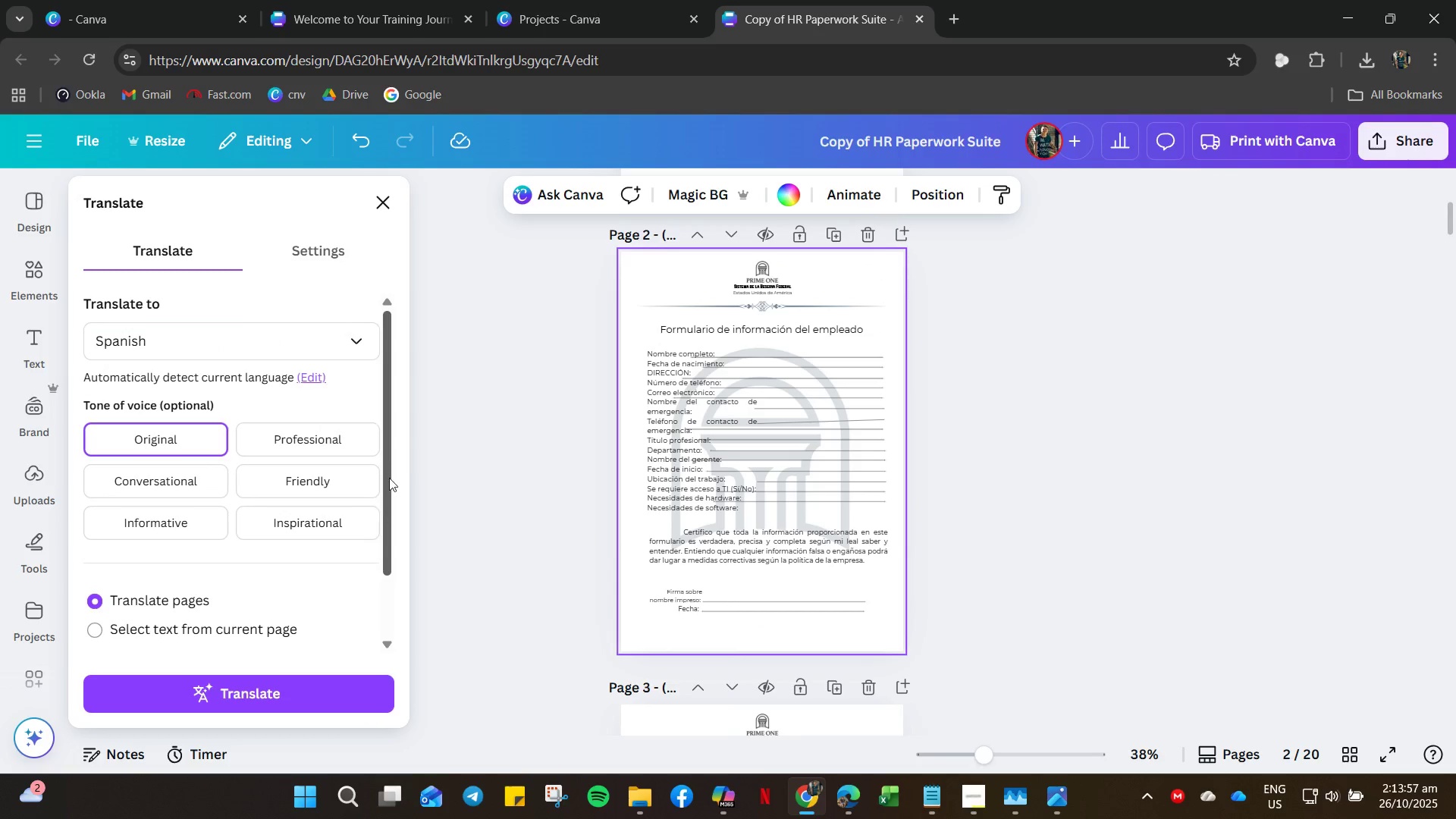 
left_click_drag(start_coordinate=[387, 440], to_coordinate=[378, 584])
 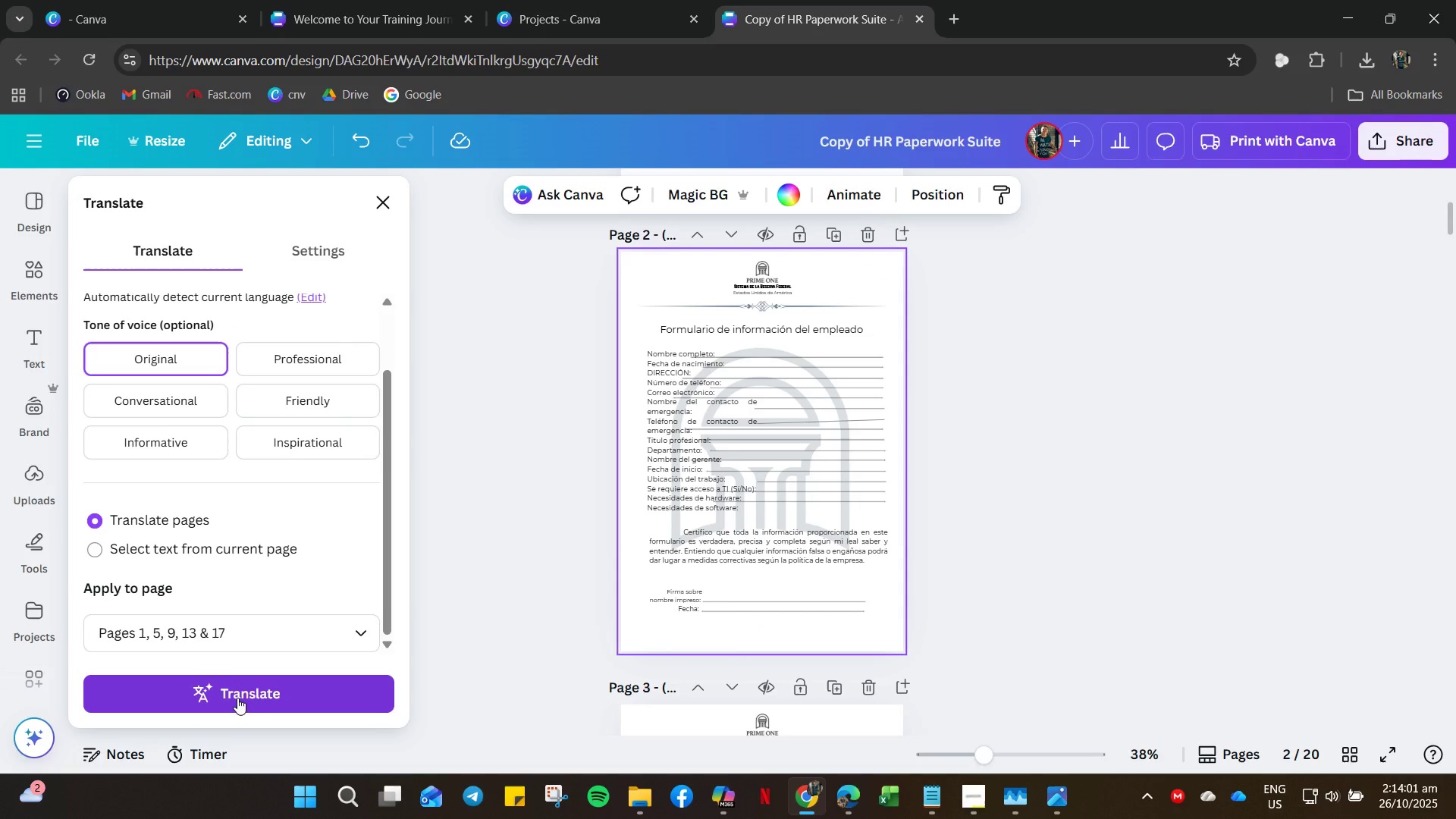 
wait(8.3)
 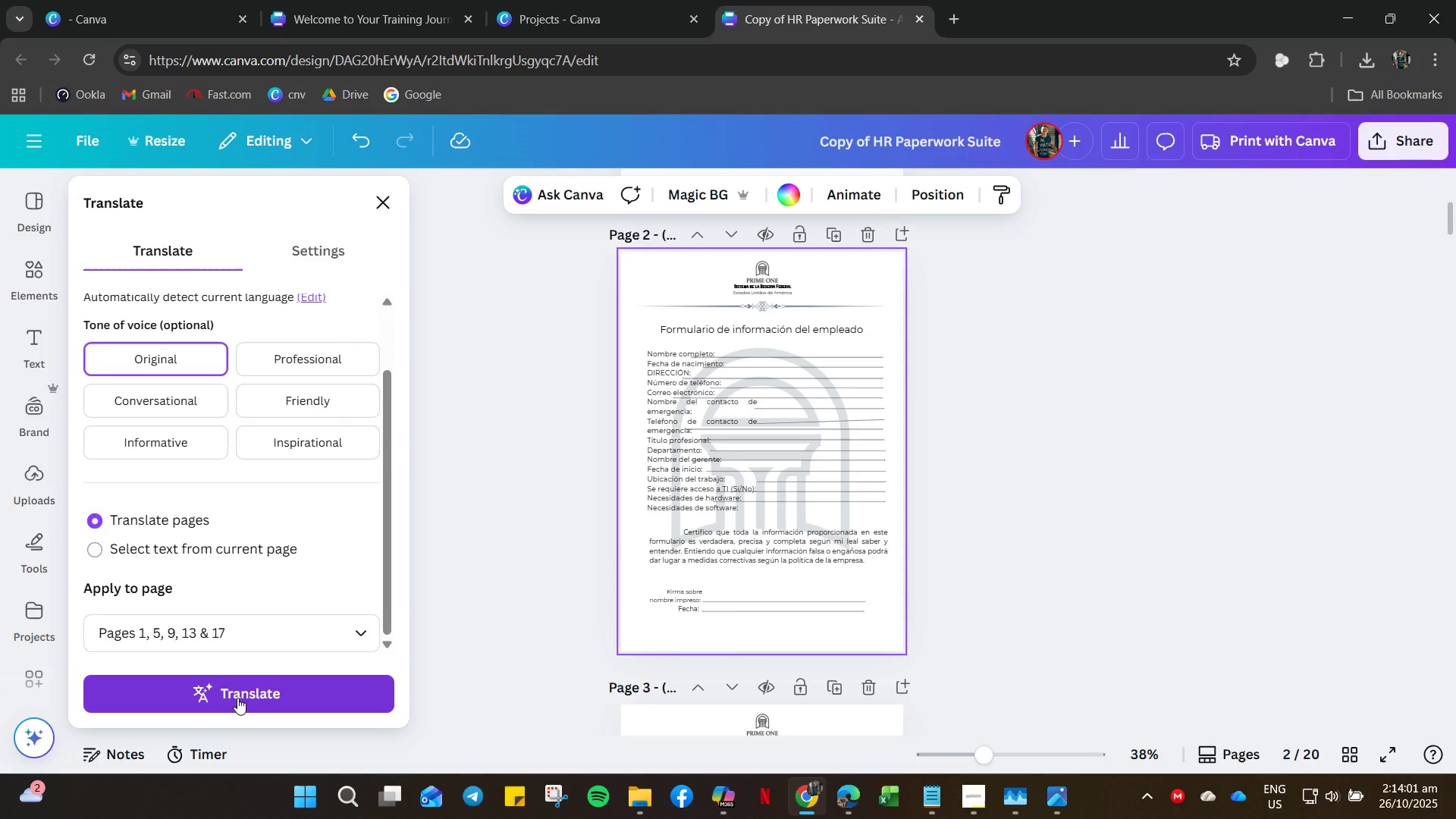 
scroll: coordinate [585, 519], scroll_direction: up, amount: 9.0
 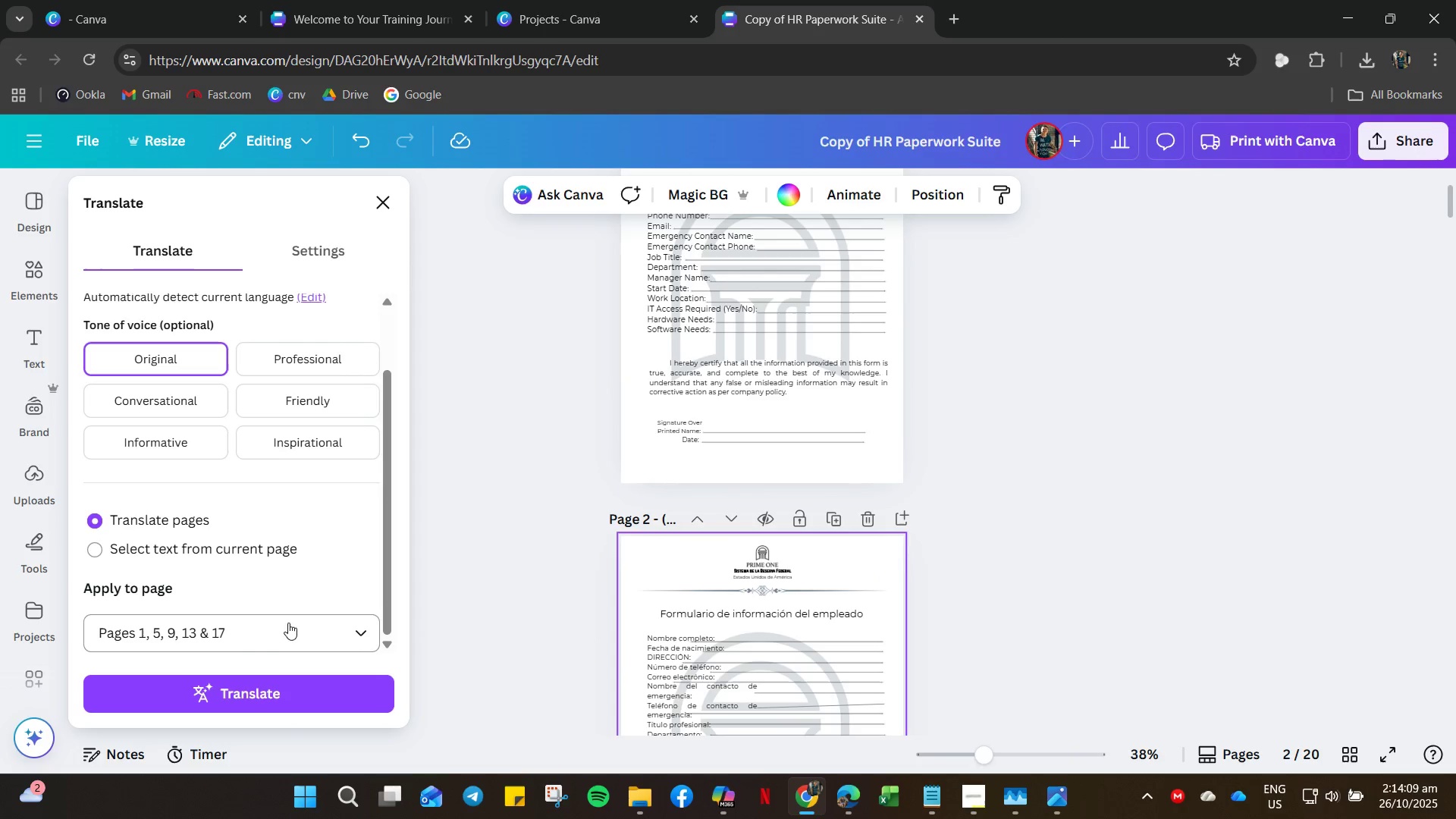 
left_click([193, 640])
 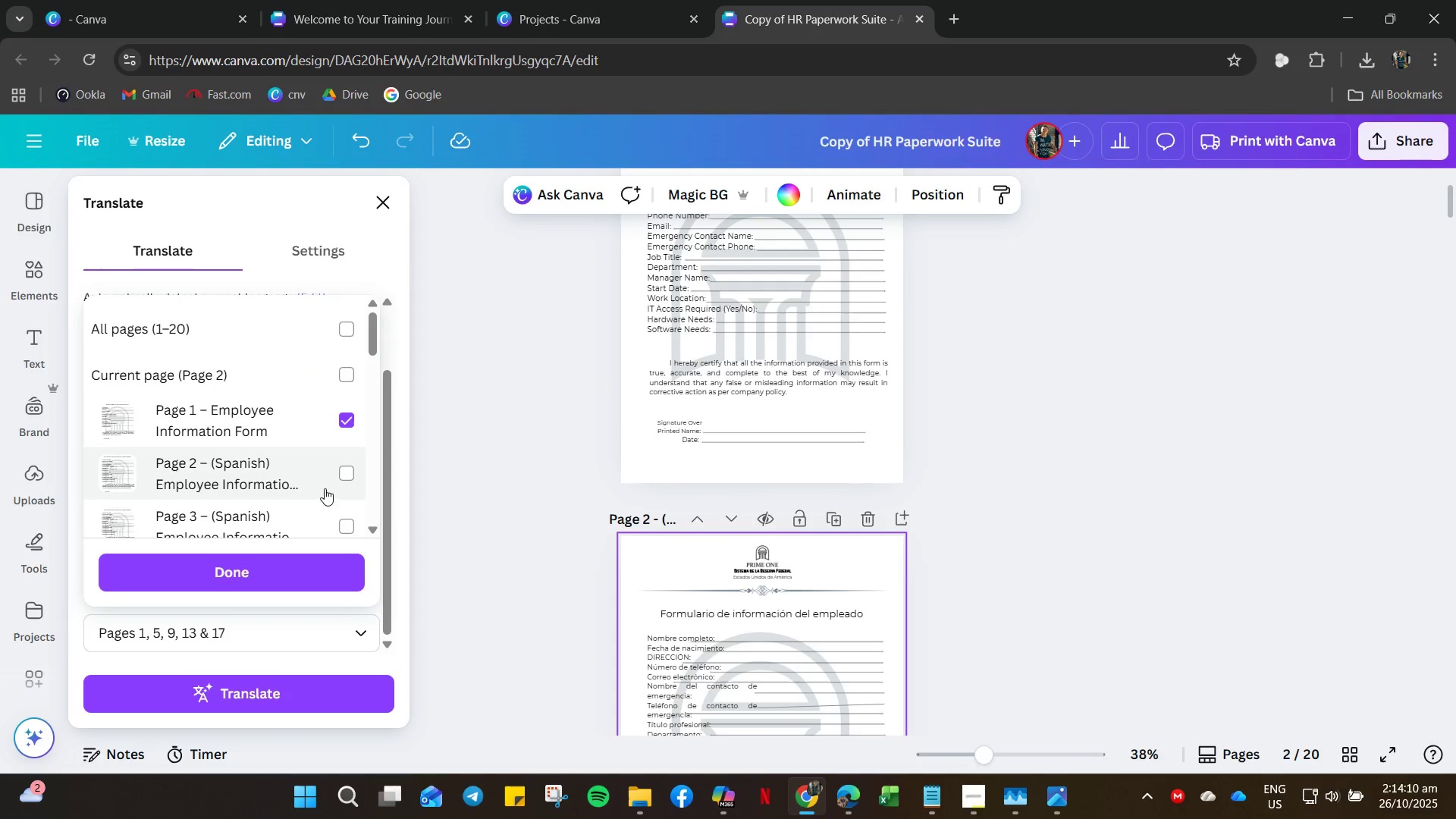 
left_click([344, 477])
 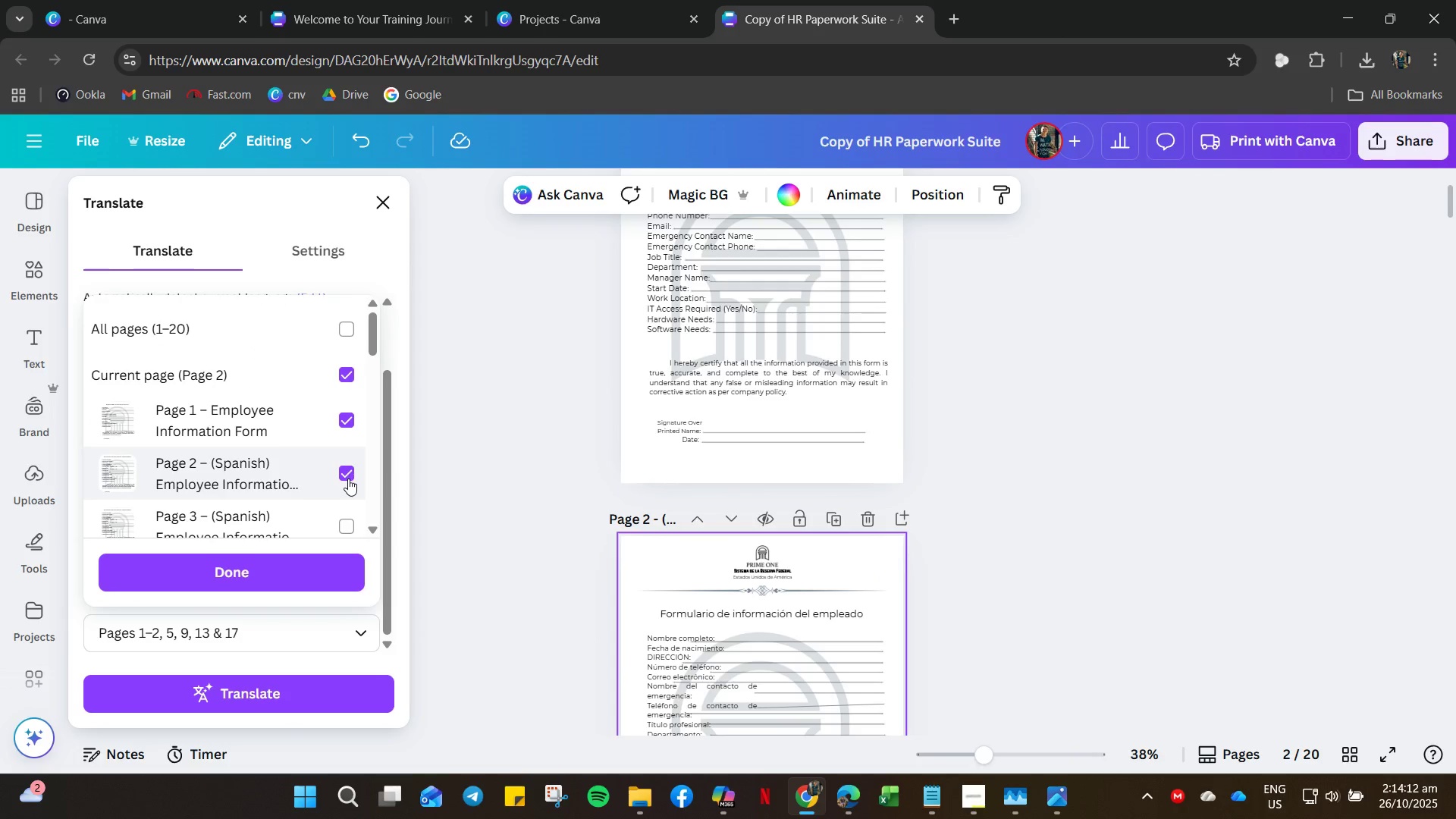 
scroll: coordinate [949, 683], scroll_direction: down, amount: 15.0
 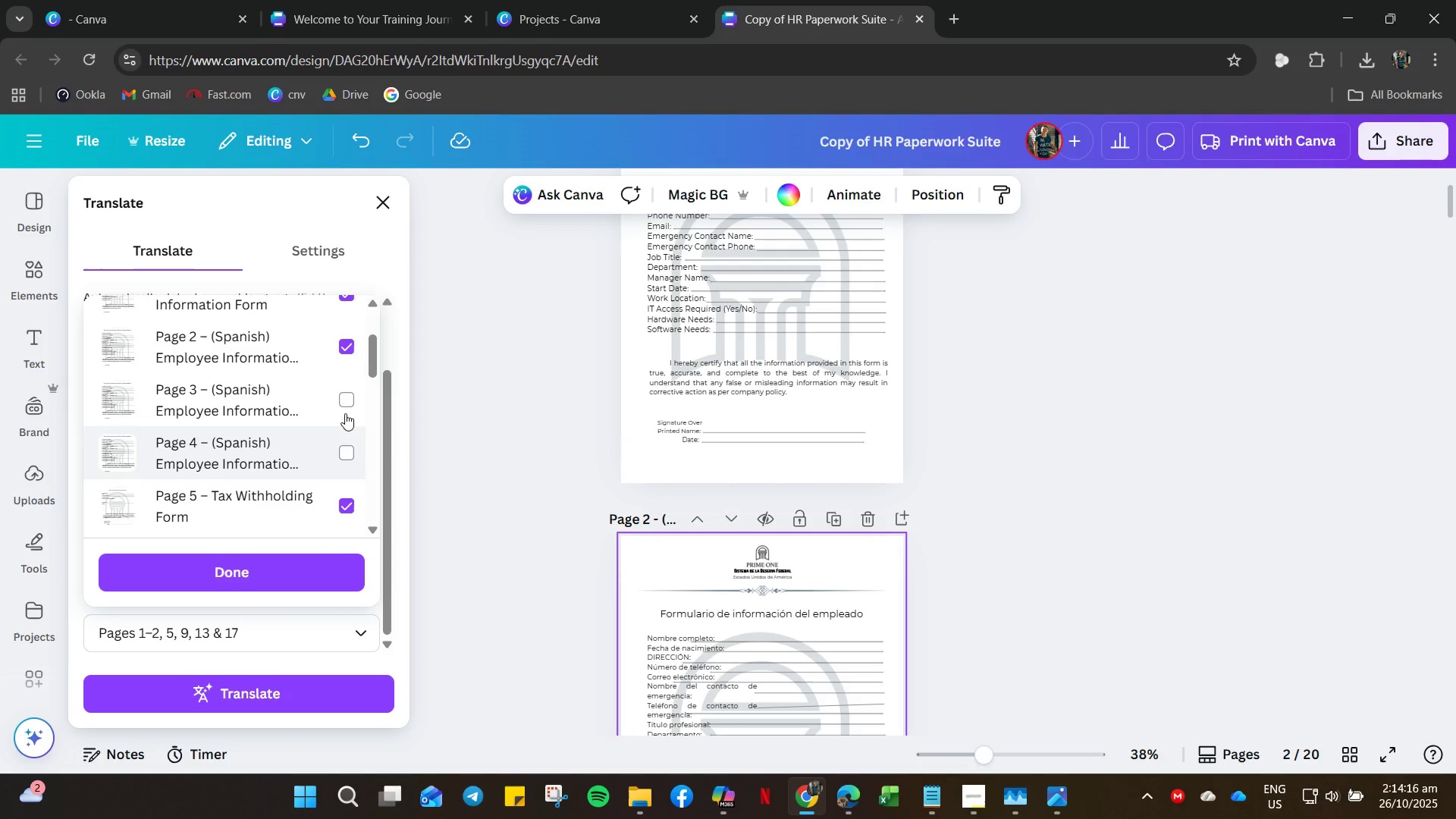 
scroll: coordinate [340, 387], scroll_direction: up, amount: 8.0
 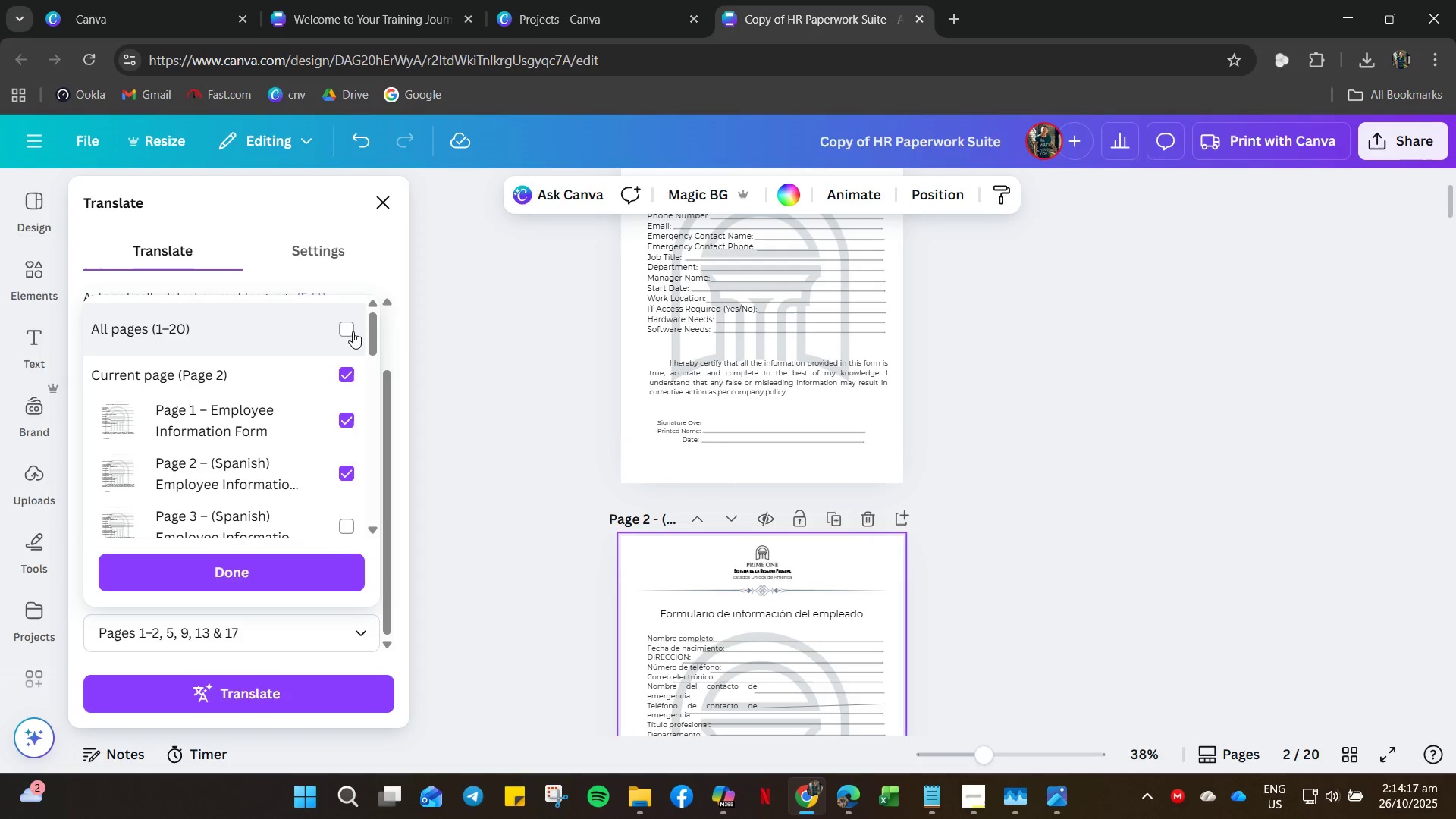 
left_click([353, 329])
 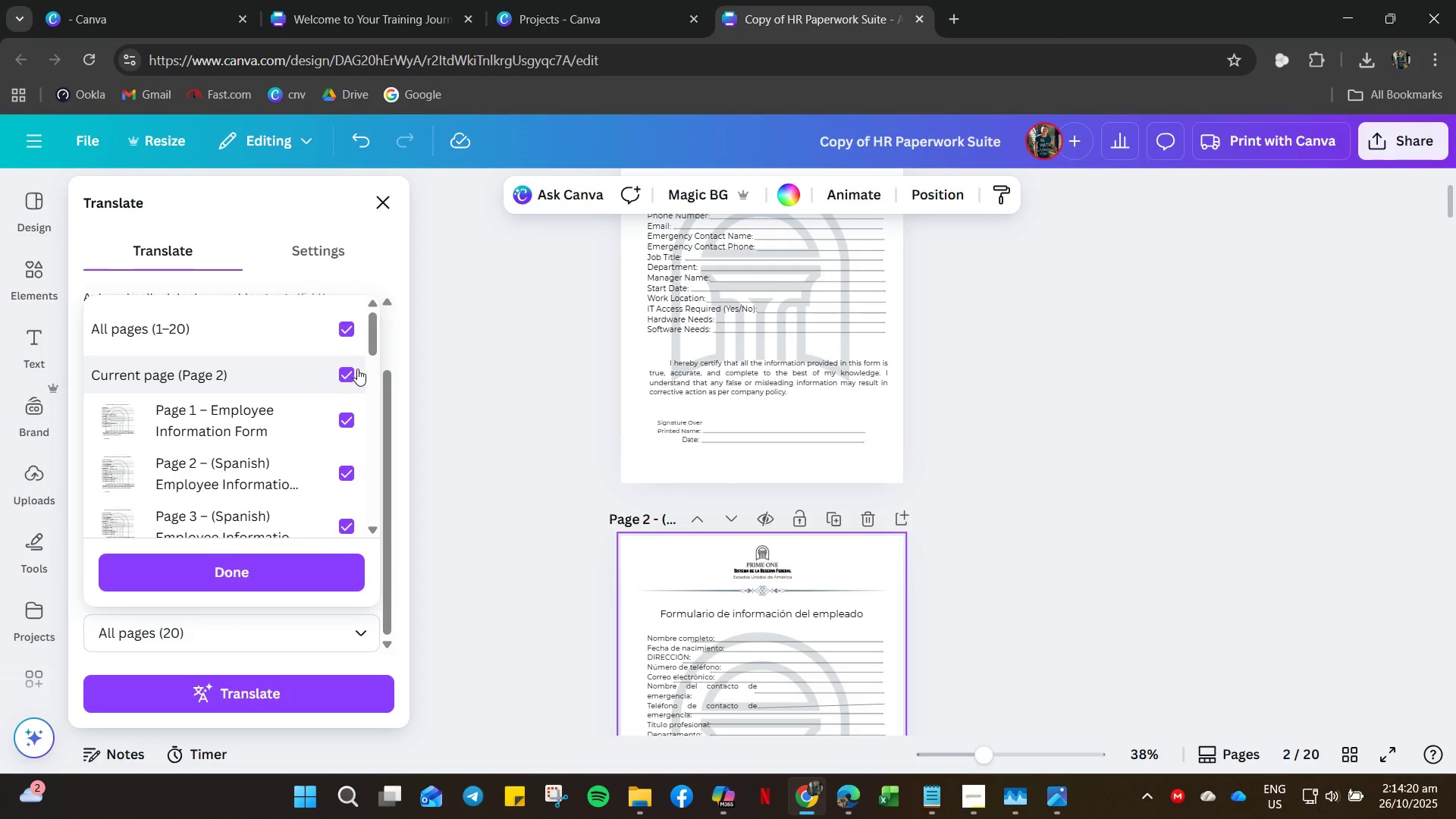 
scroll: coordinate [359, 537], scroll_direction: down, amount: 36.0
 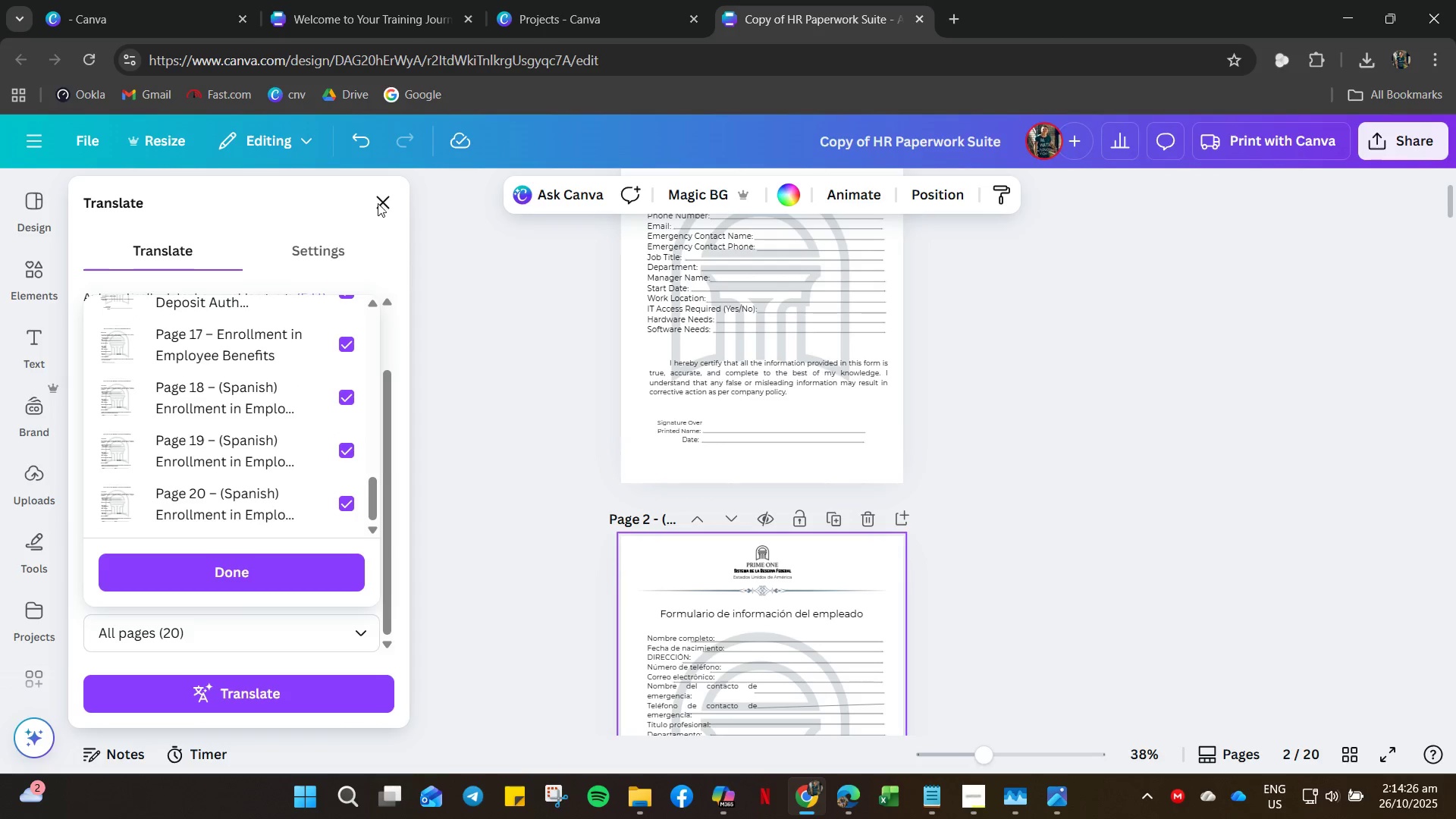 
left_click([379, 203])
 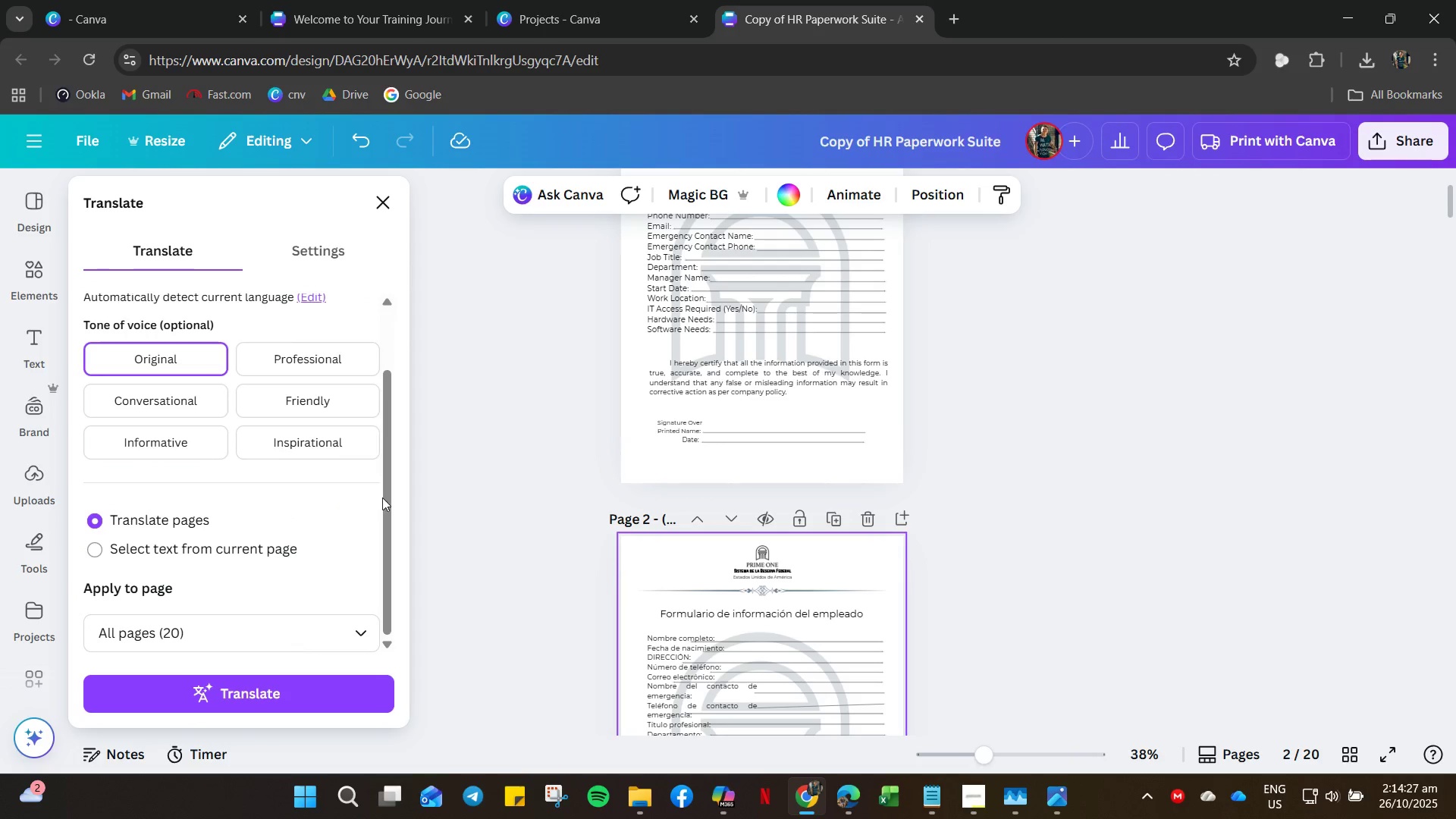 
left_click([494, 326])
 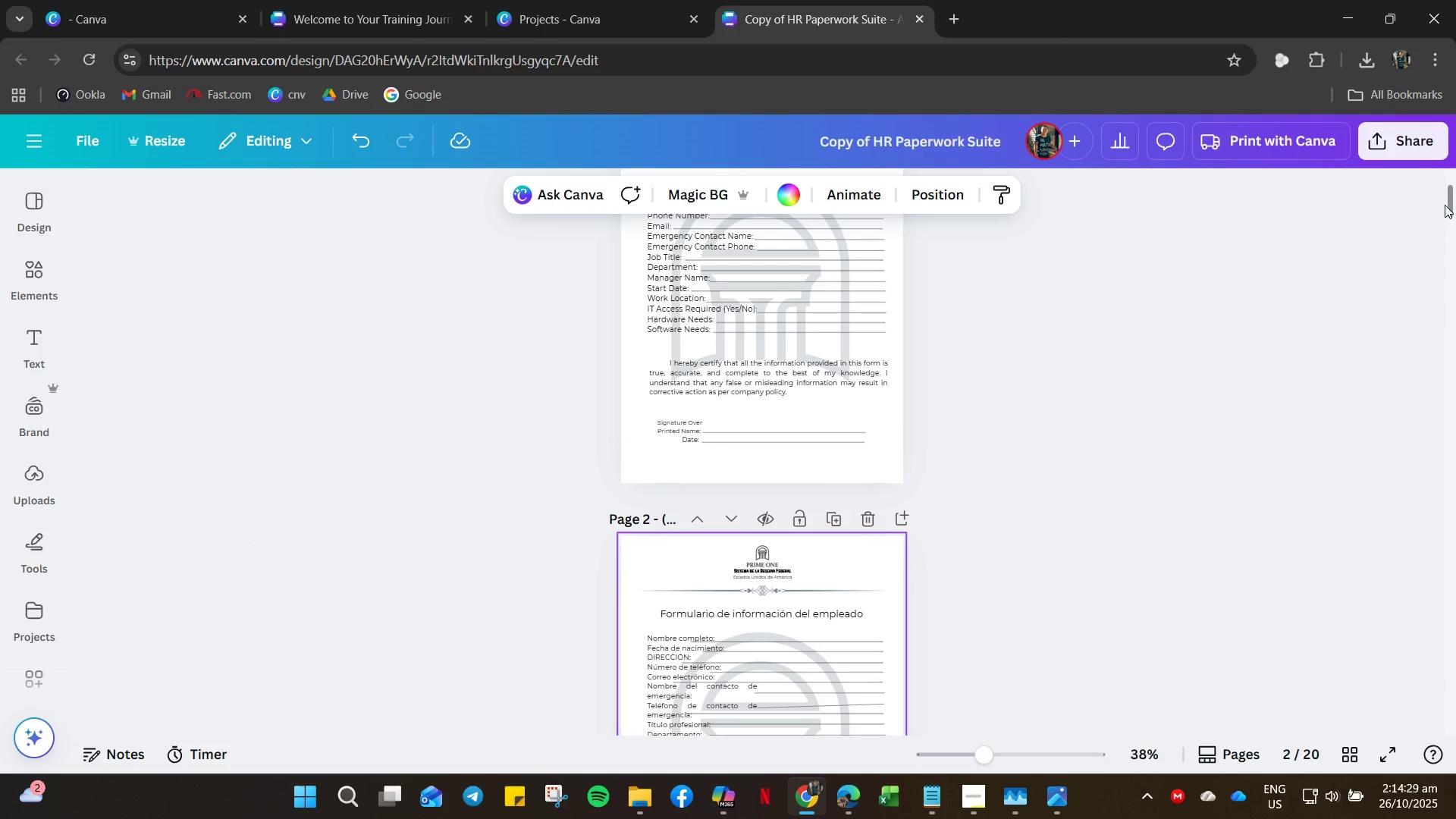 
left_click_drag(start_coordinate=[1445, 205], to_coordinate=[1439, 452])
 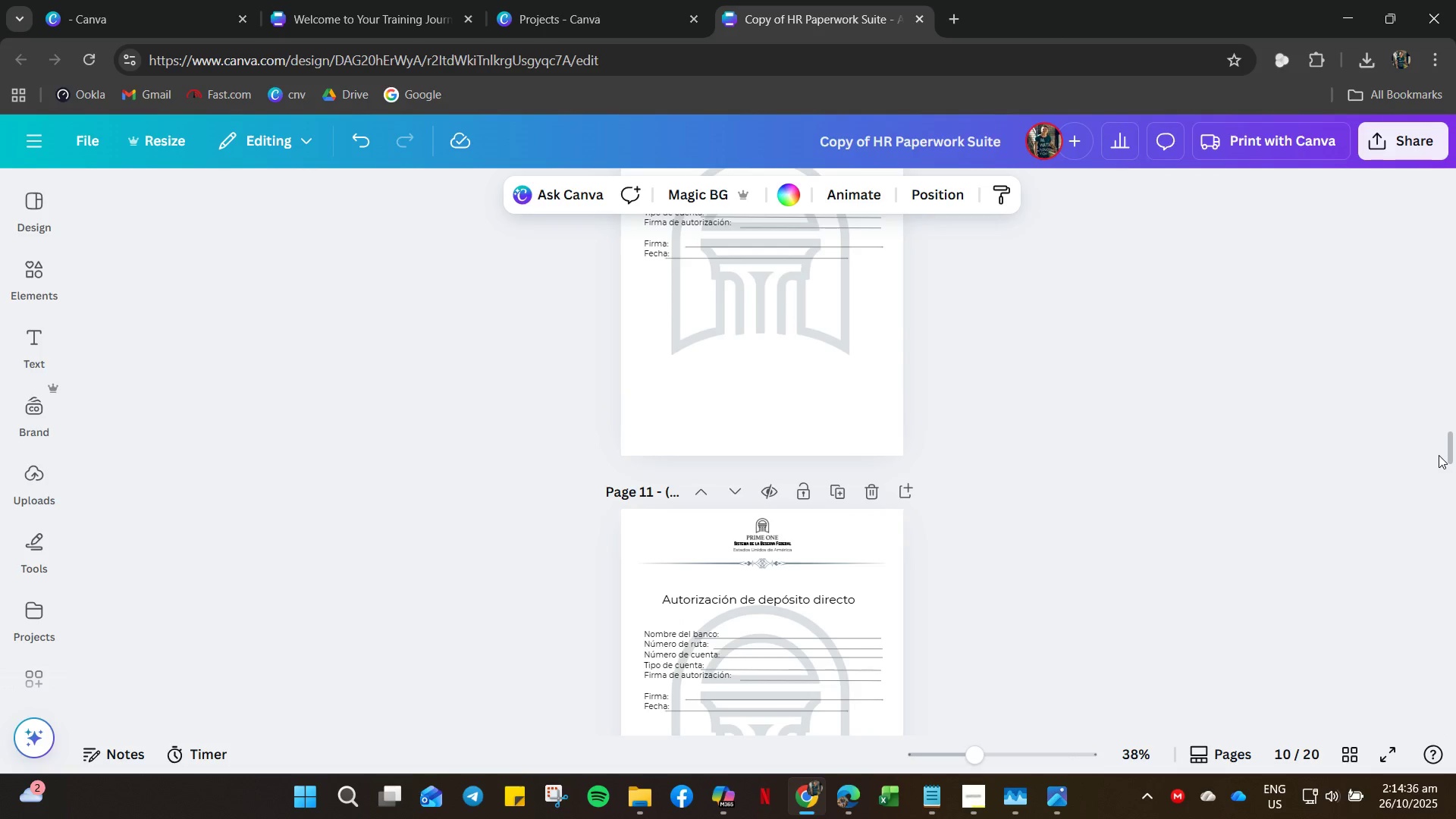 
key(Control+Z)
 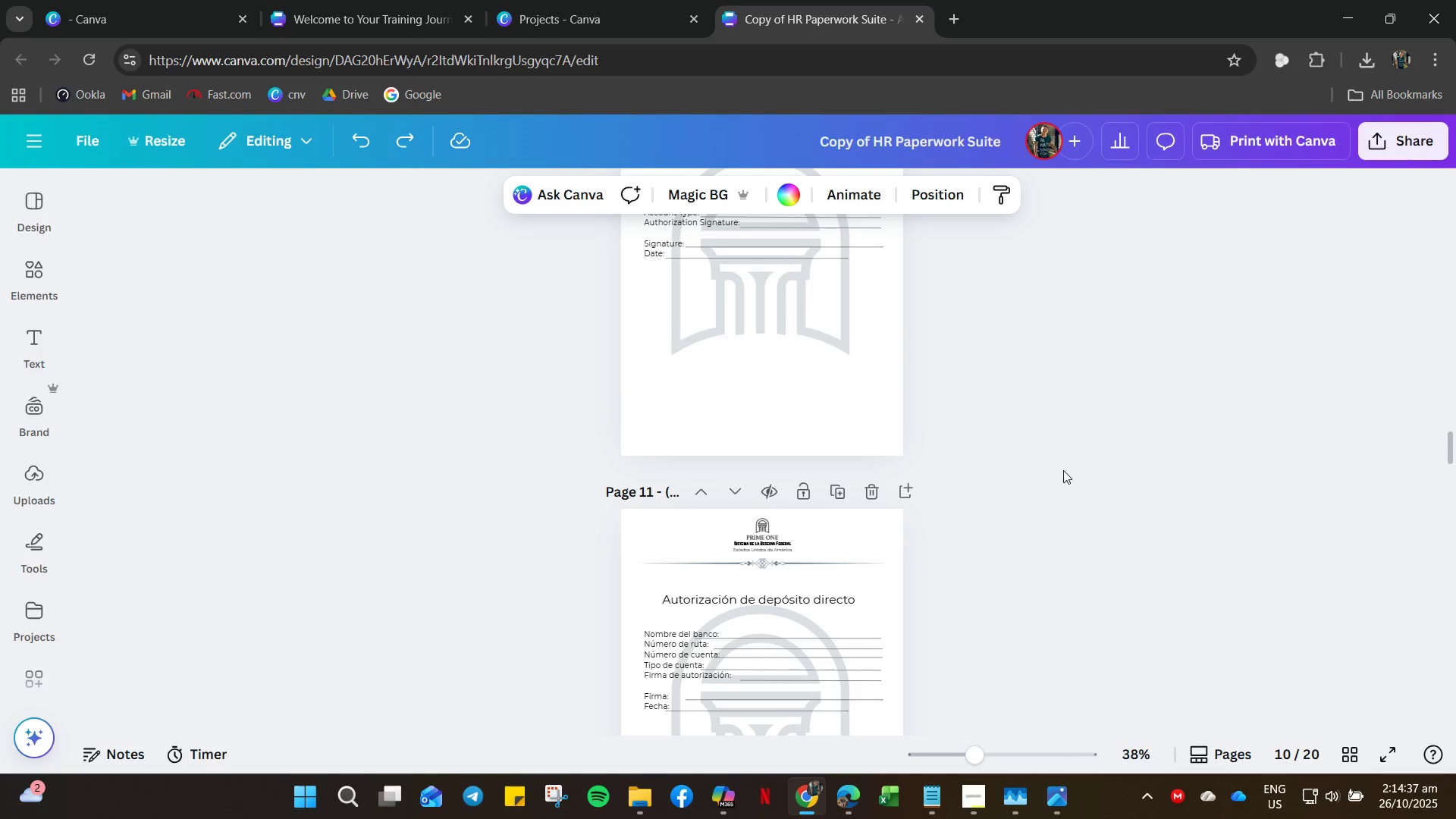 
left_click([1065, 470])
 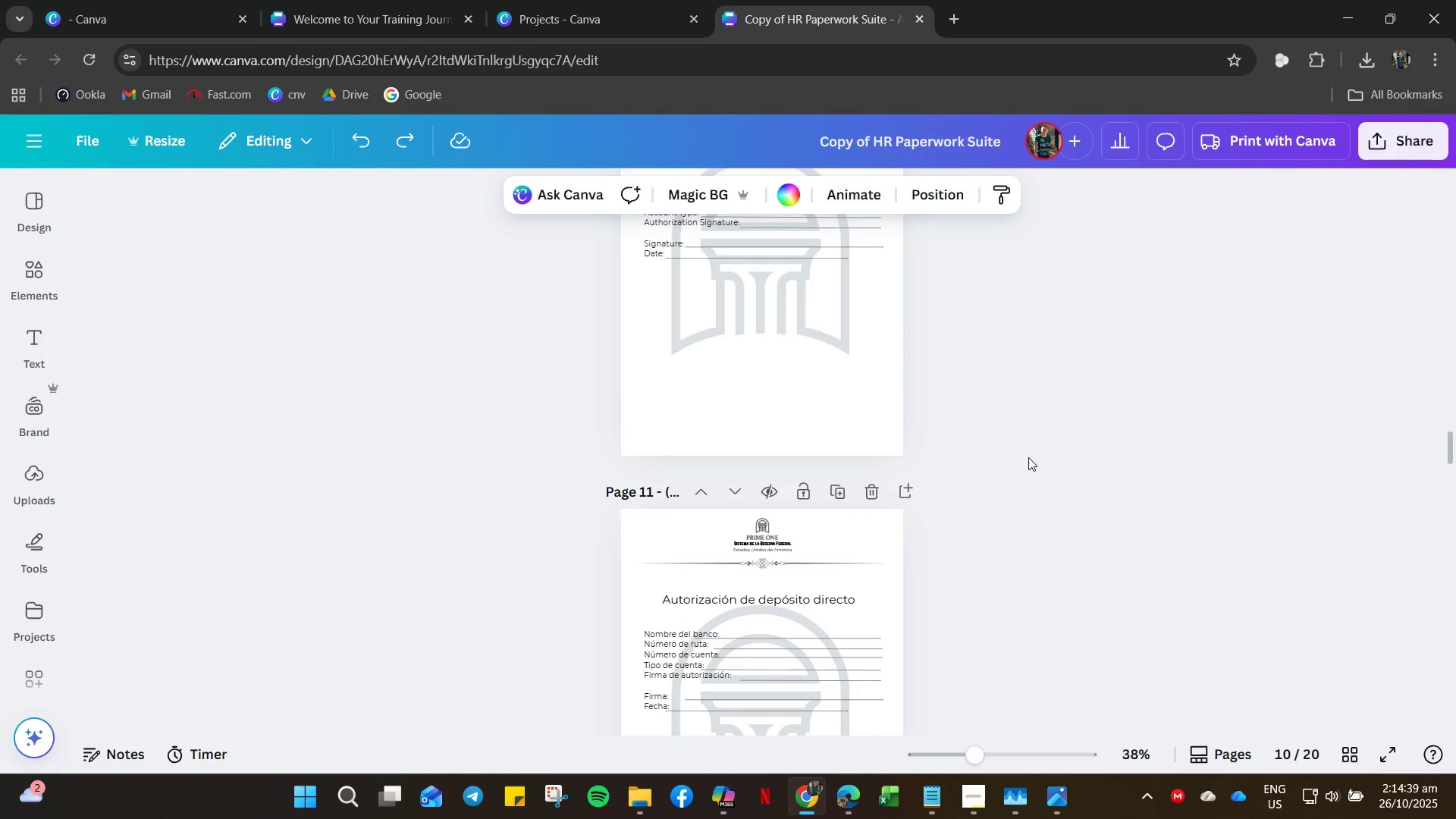 
scroll: coordinate [990, 491], scroll_direction: none, amount: 0.0
 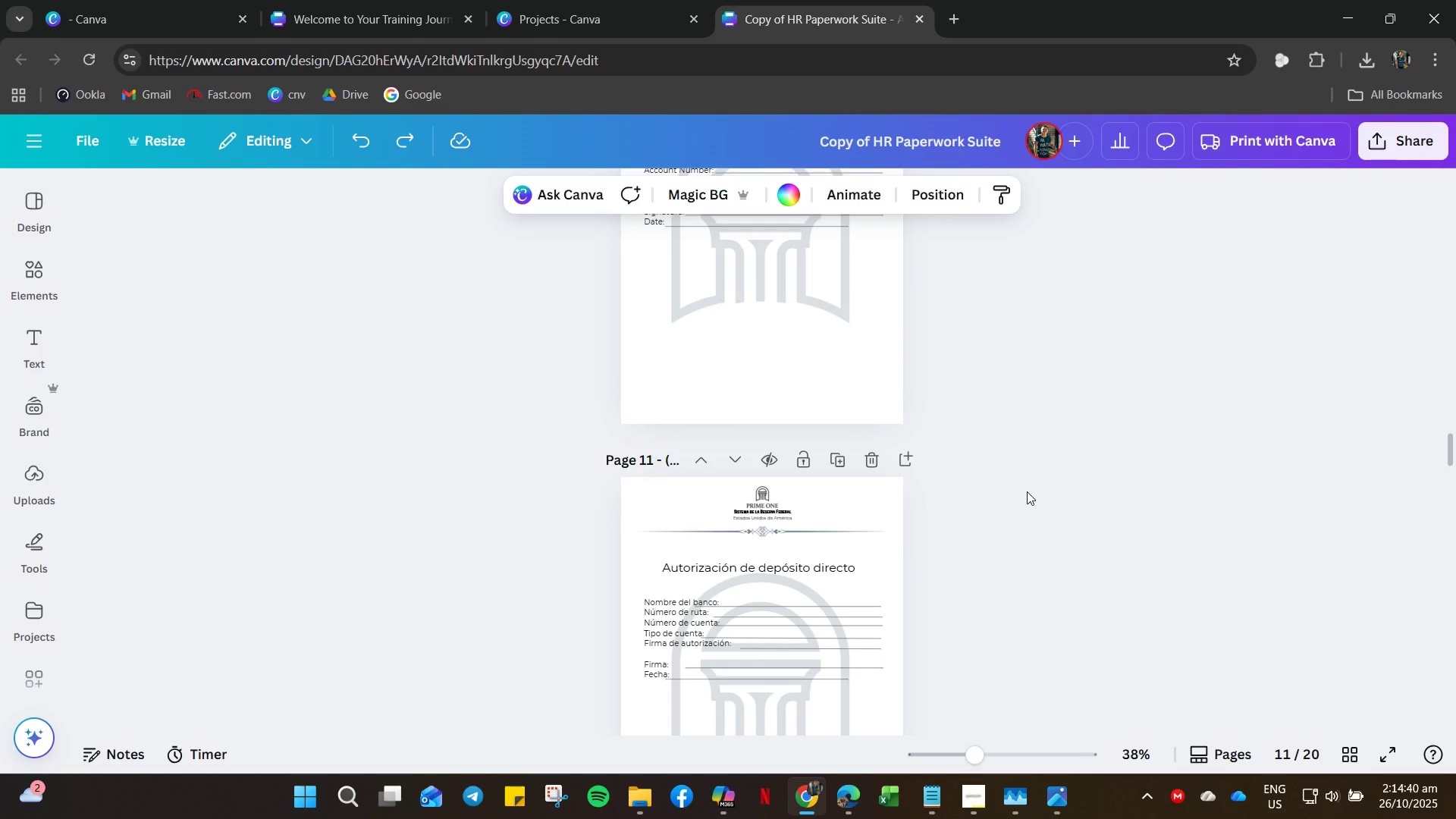 
key(Control+Z)
 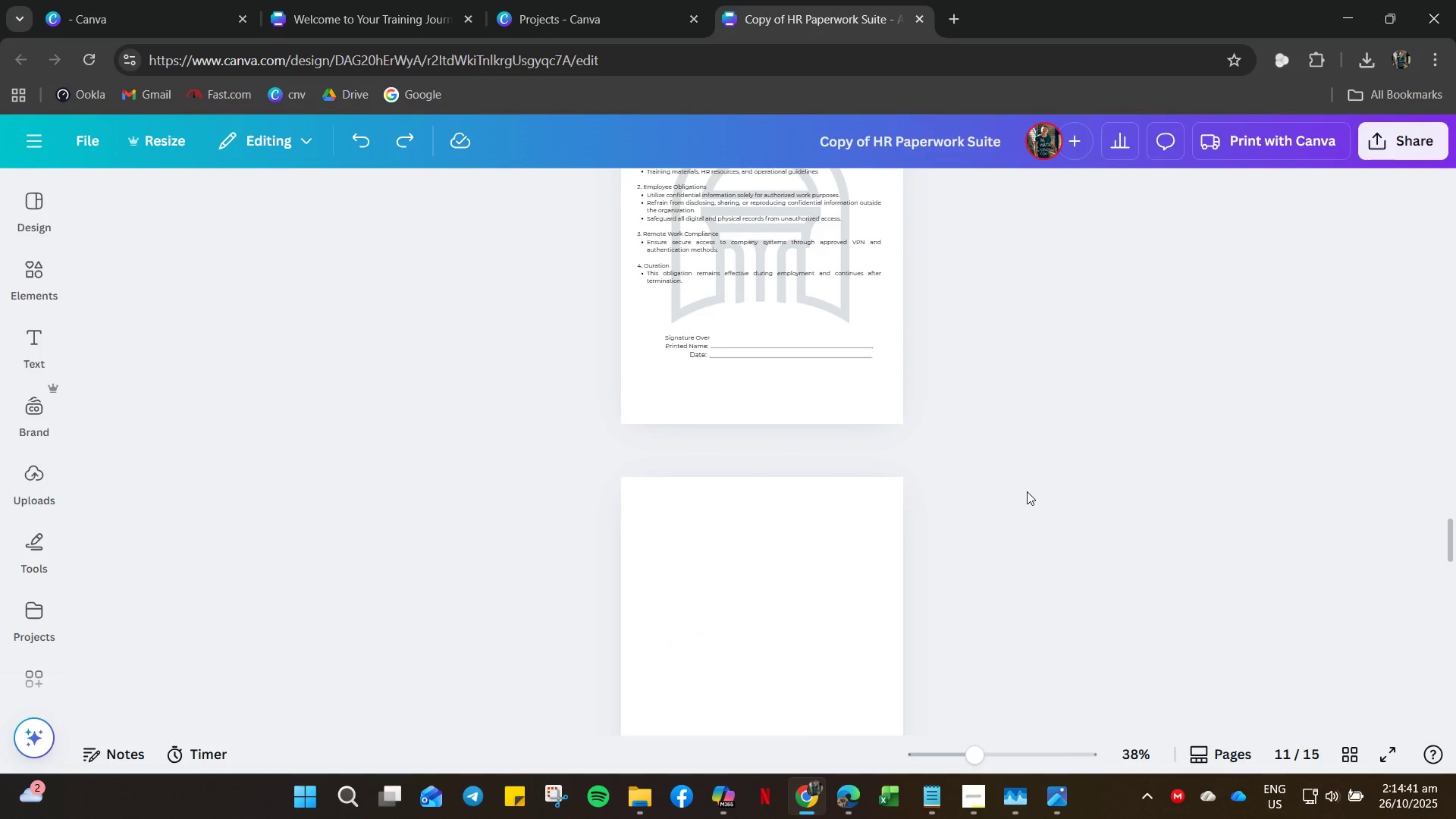 
key(Control+Z)
 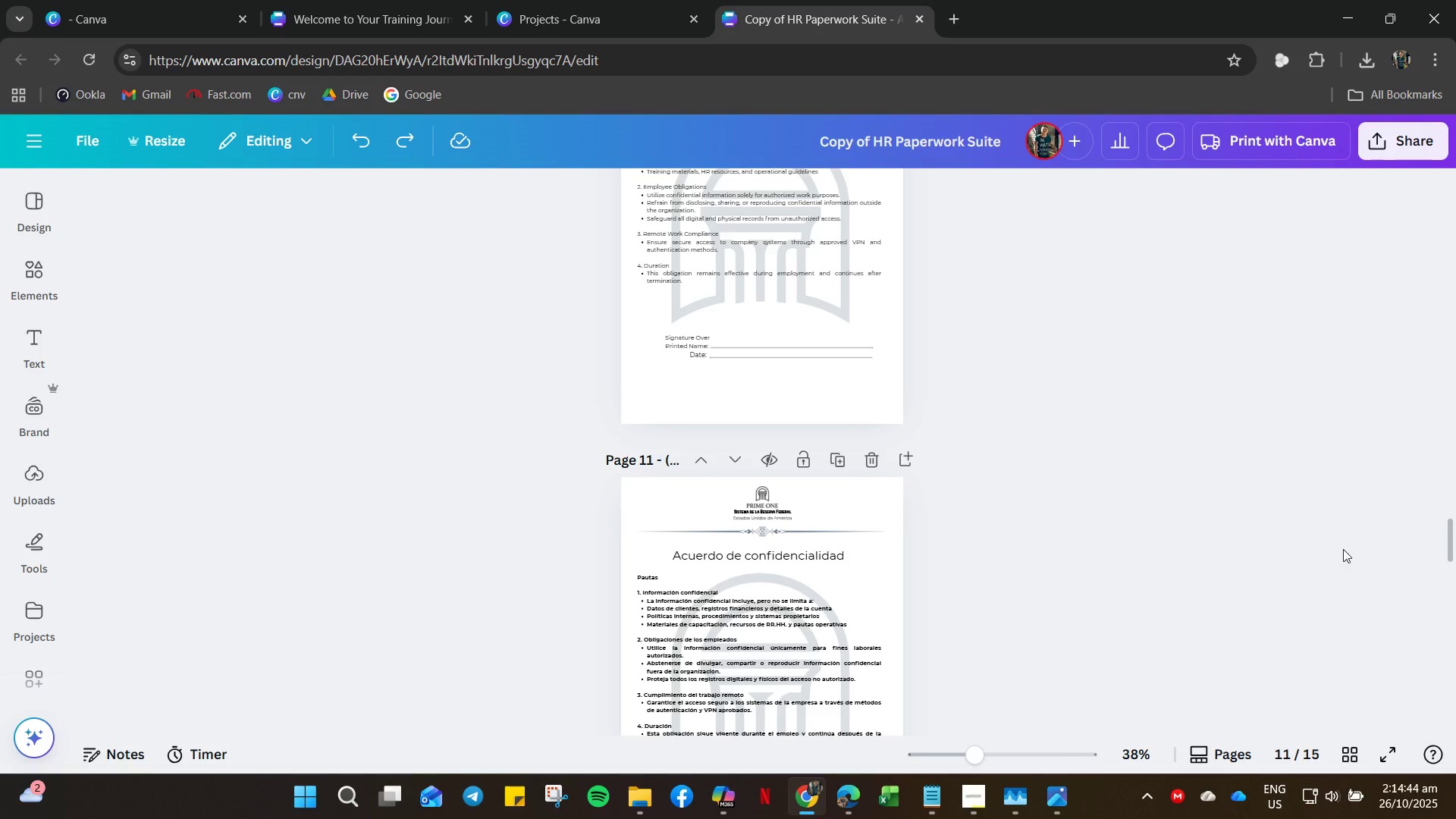 
left_click_drag(start_coordinate=[1451, 543], to_coordinate=[1451, 484])
 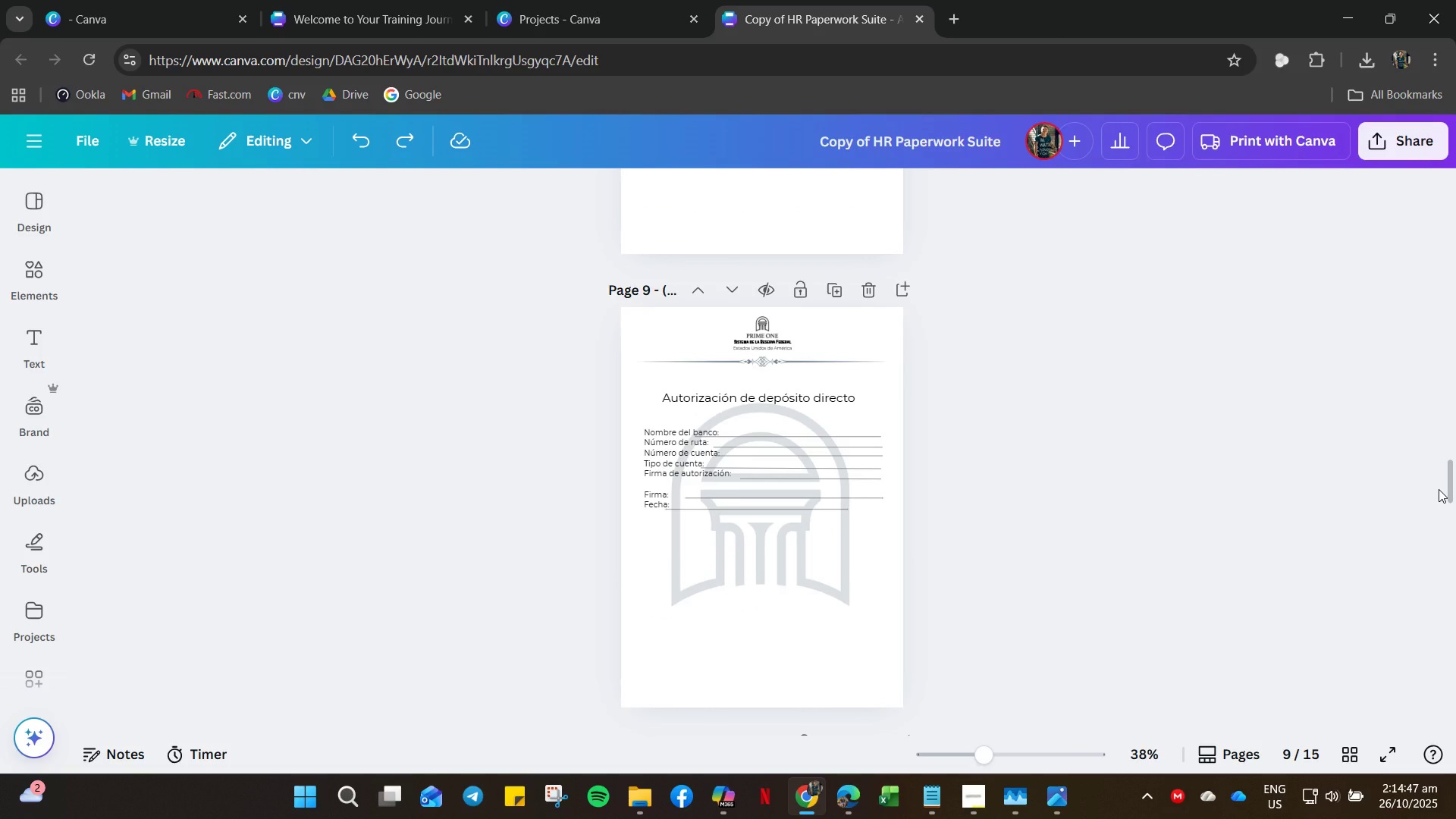 
key(Control+Z)
 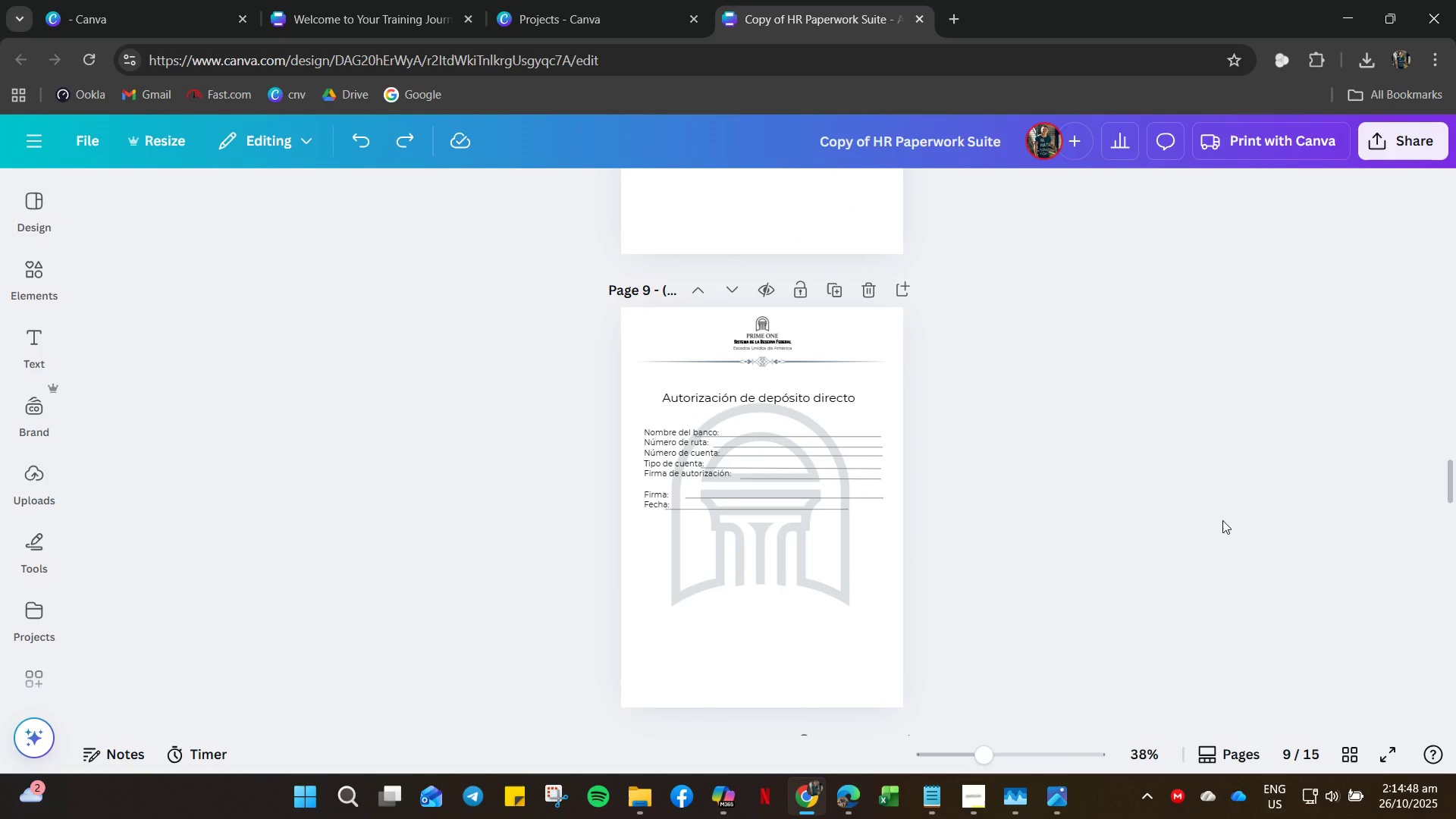 
left_click([1222, 520])
 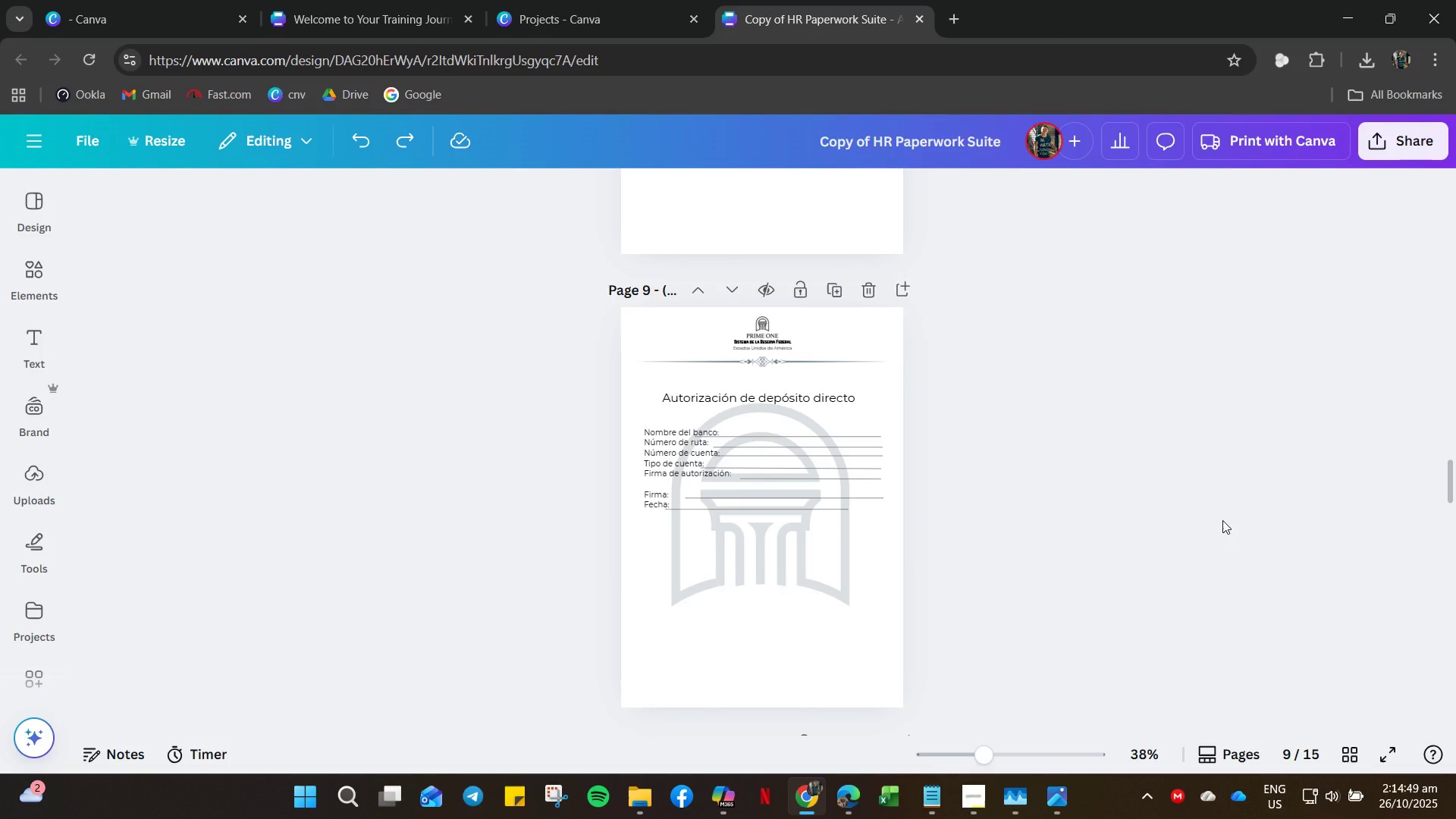 
hold_key(key=ControlLeft, duration=2.45)
 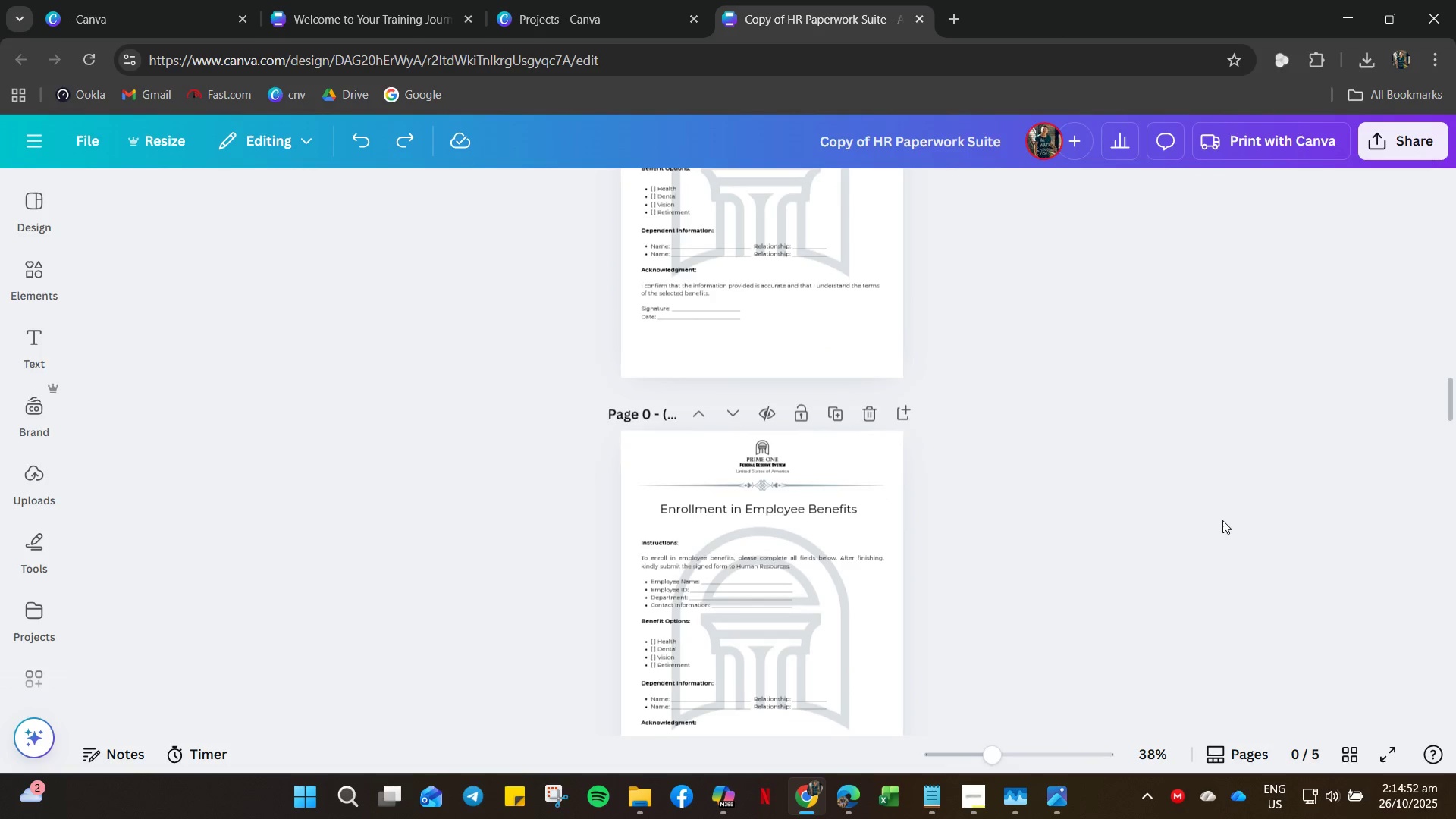 
hold_key(key=Z, duration=0.75)
 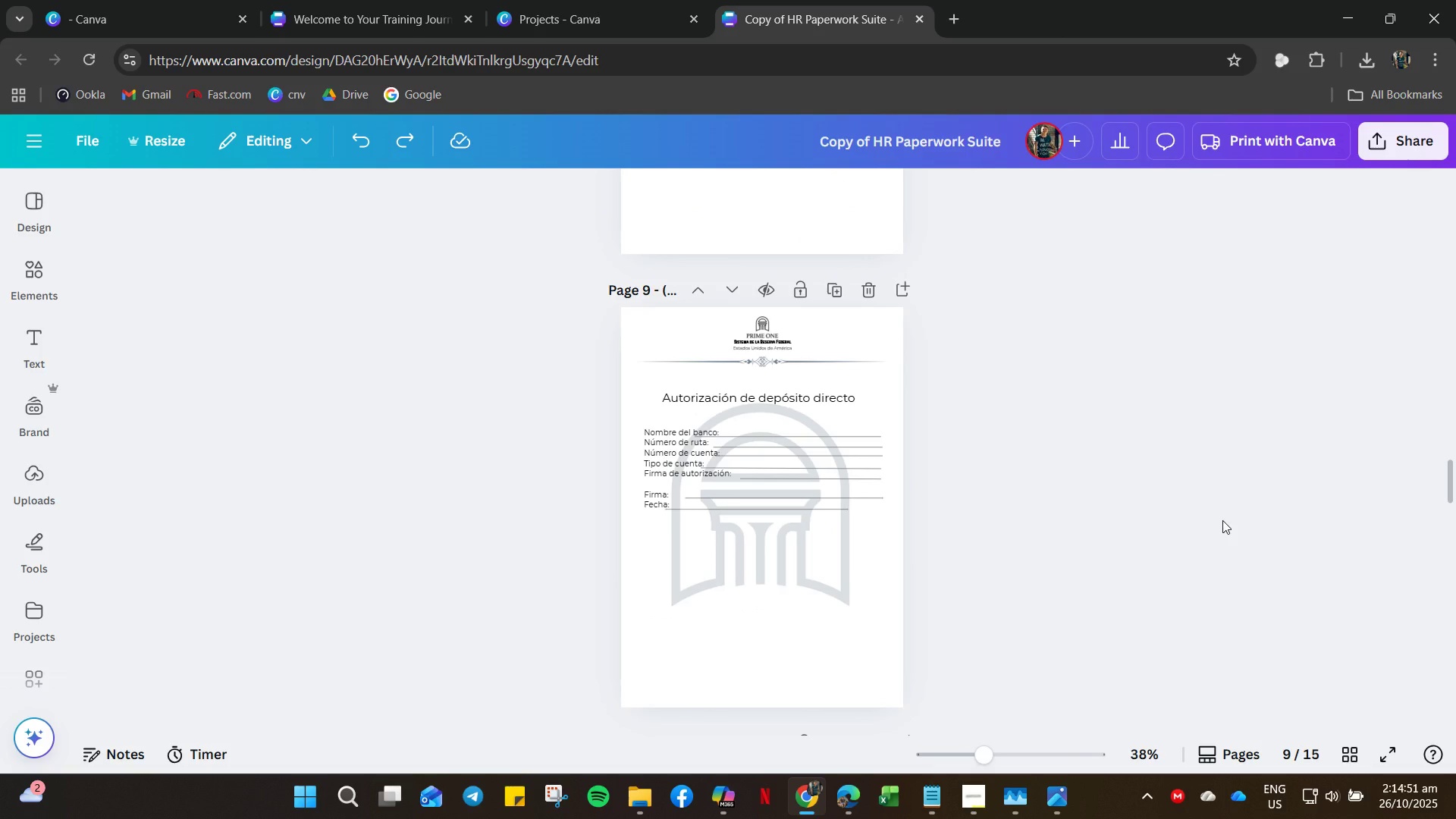 
hold_key(key=Z, duration=0.62)
 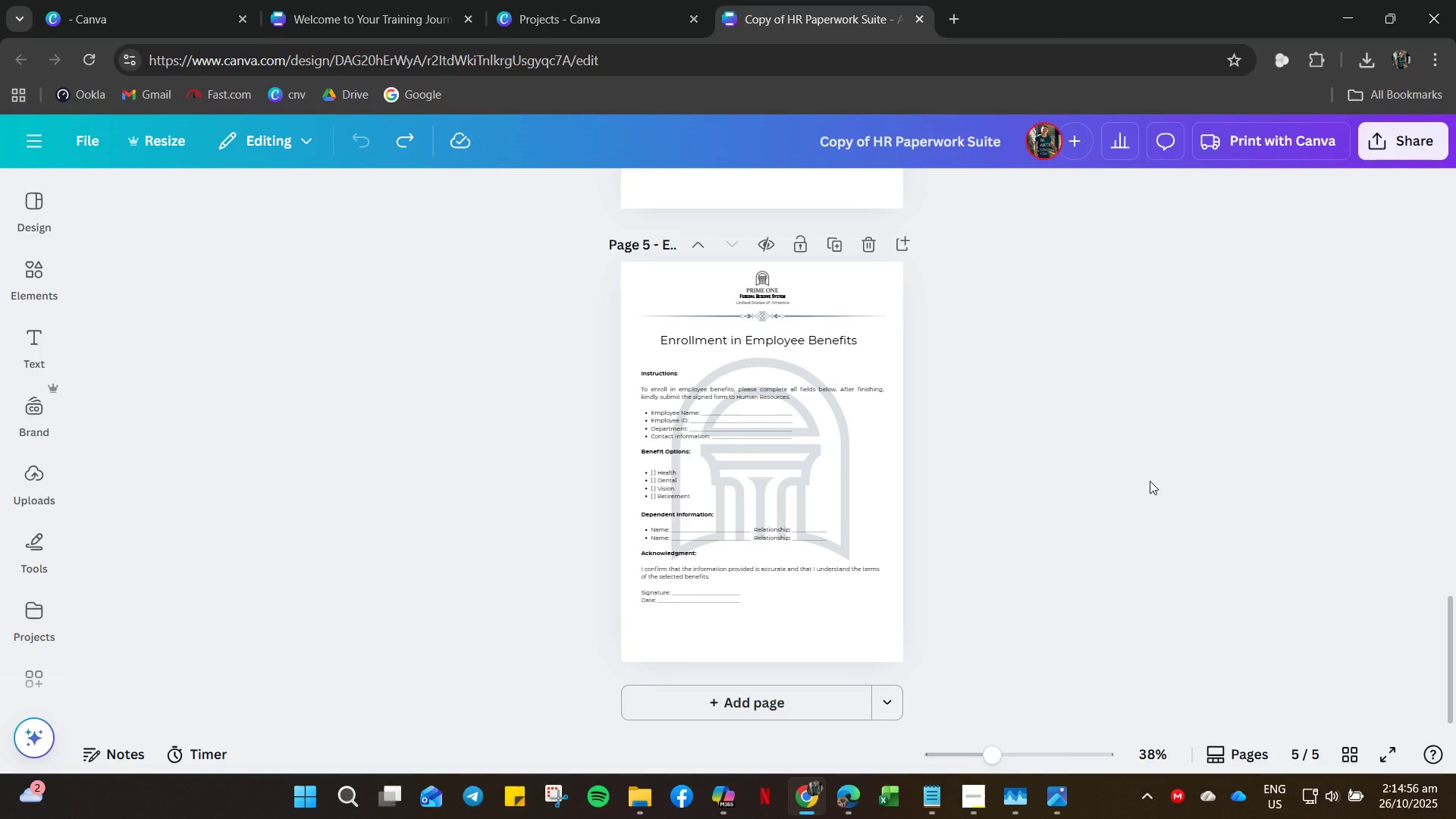 
wait(5.62)
 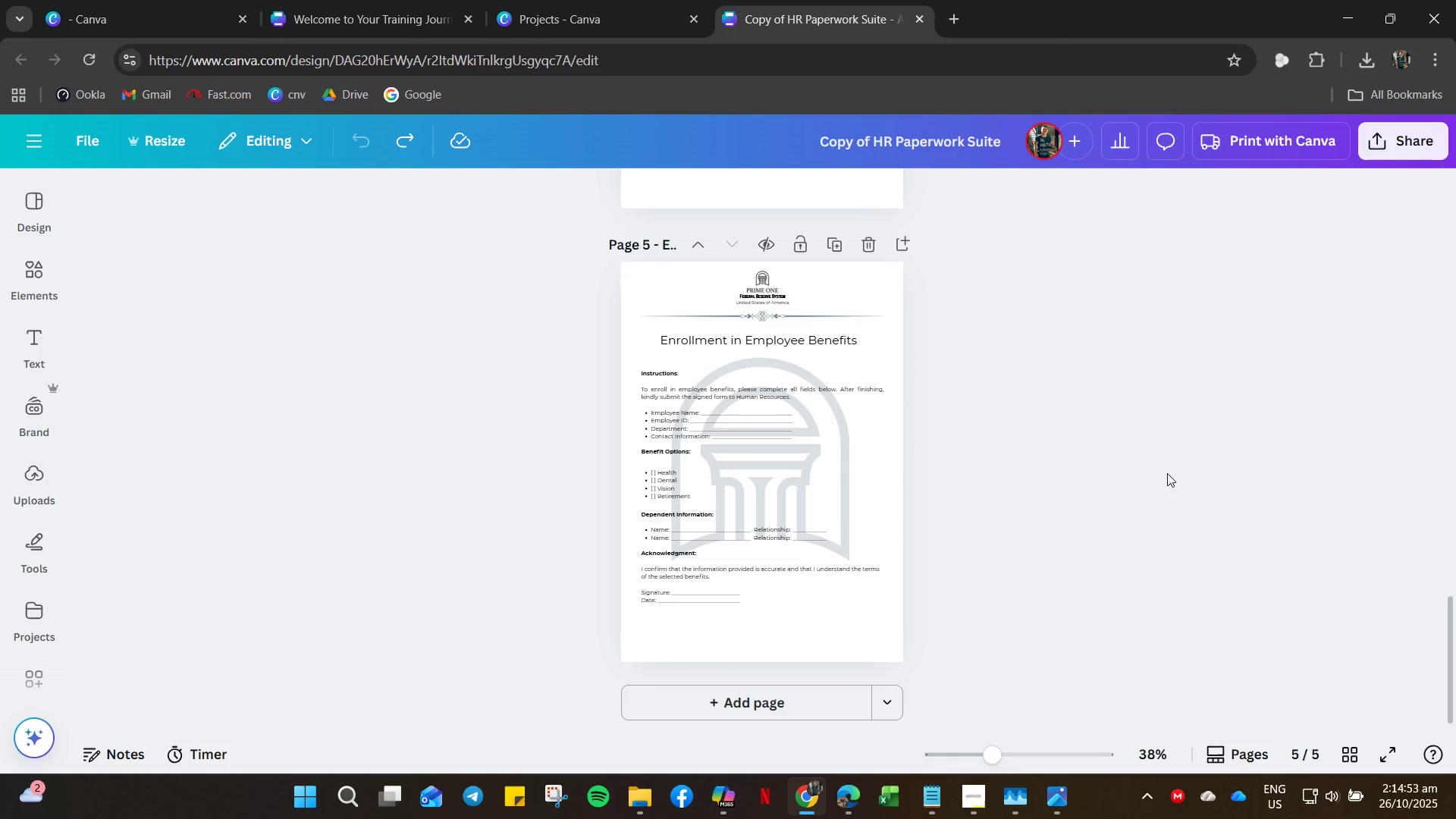 
key(Control+Y)
 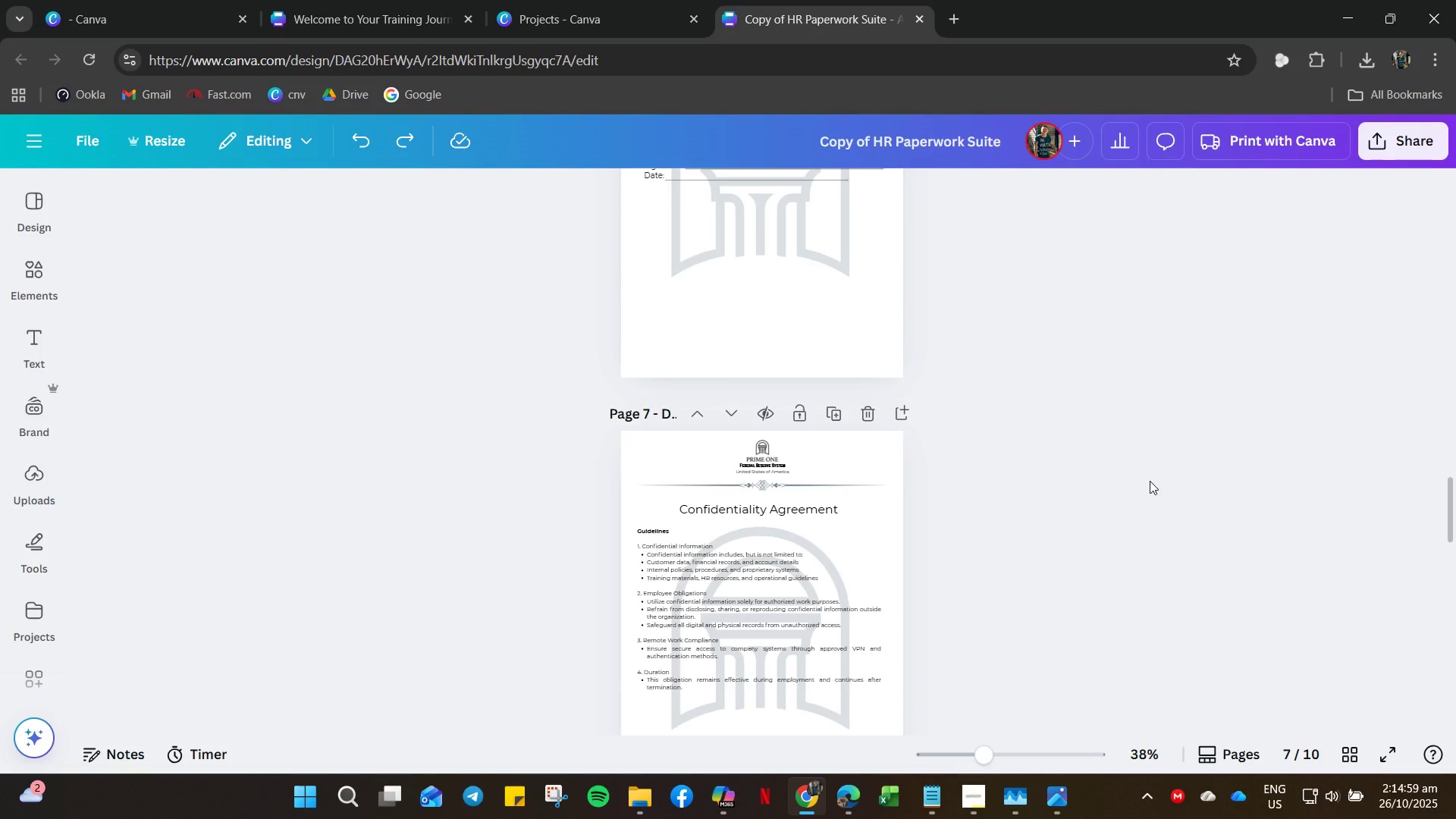 
scroll: coordinate [951, 543], scroll_direction: up, amount: 89.0
 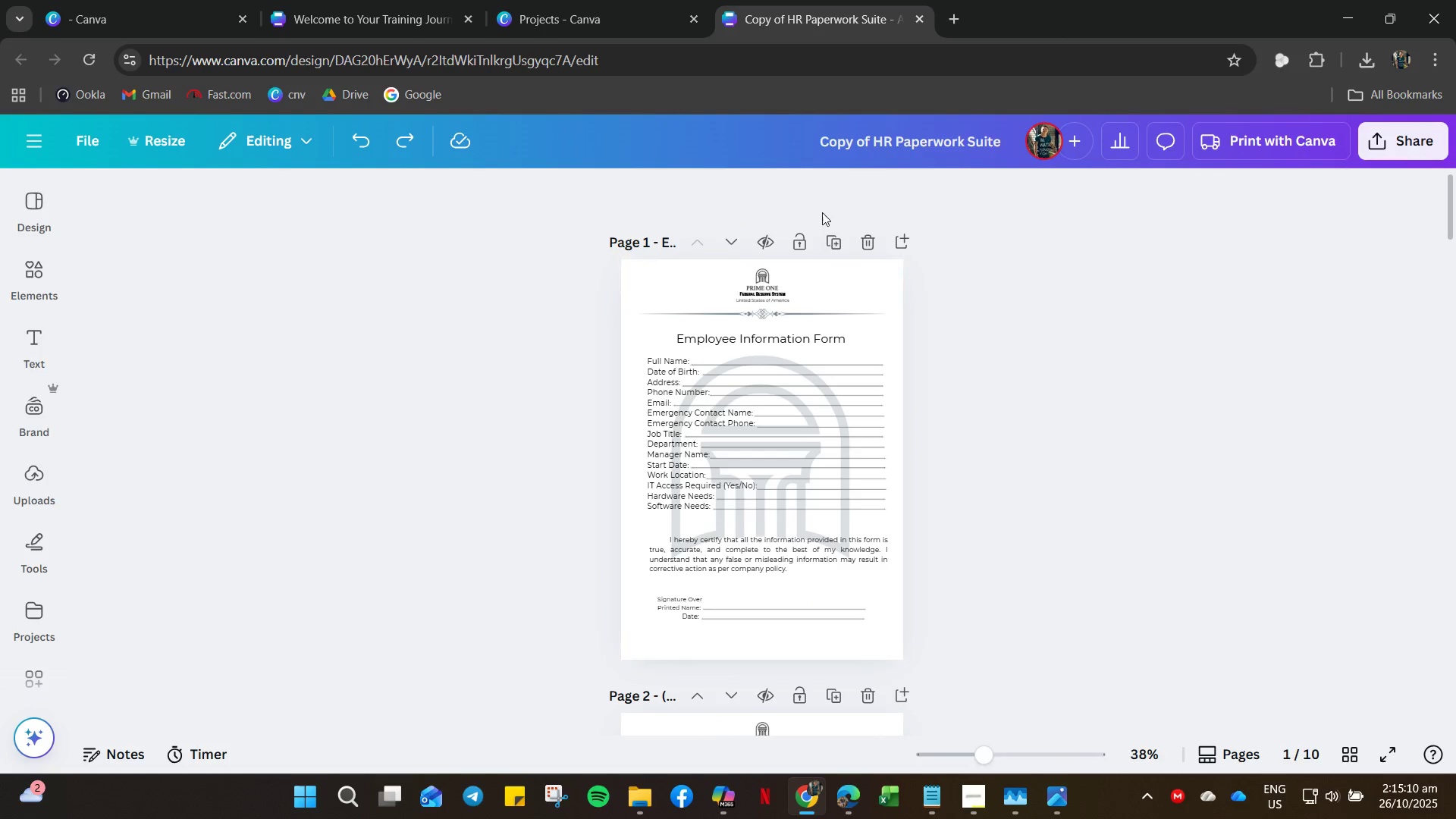 
left_click([835, 147])
 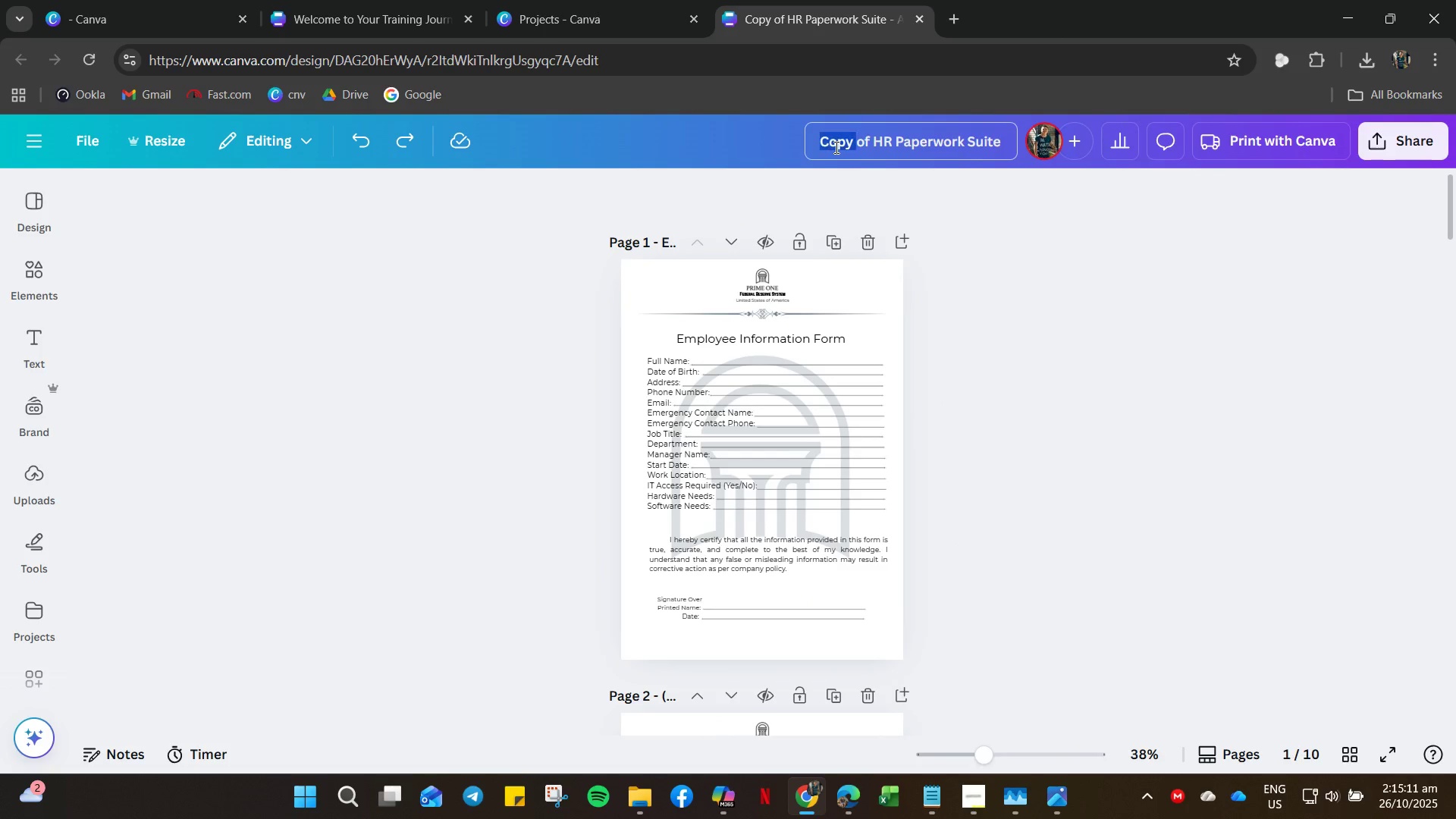 
double_click([835, 147])
 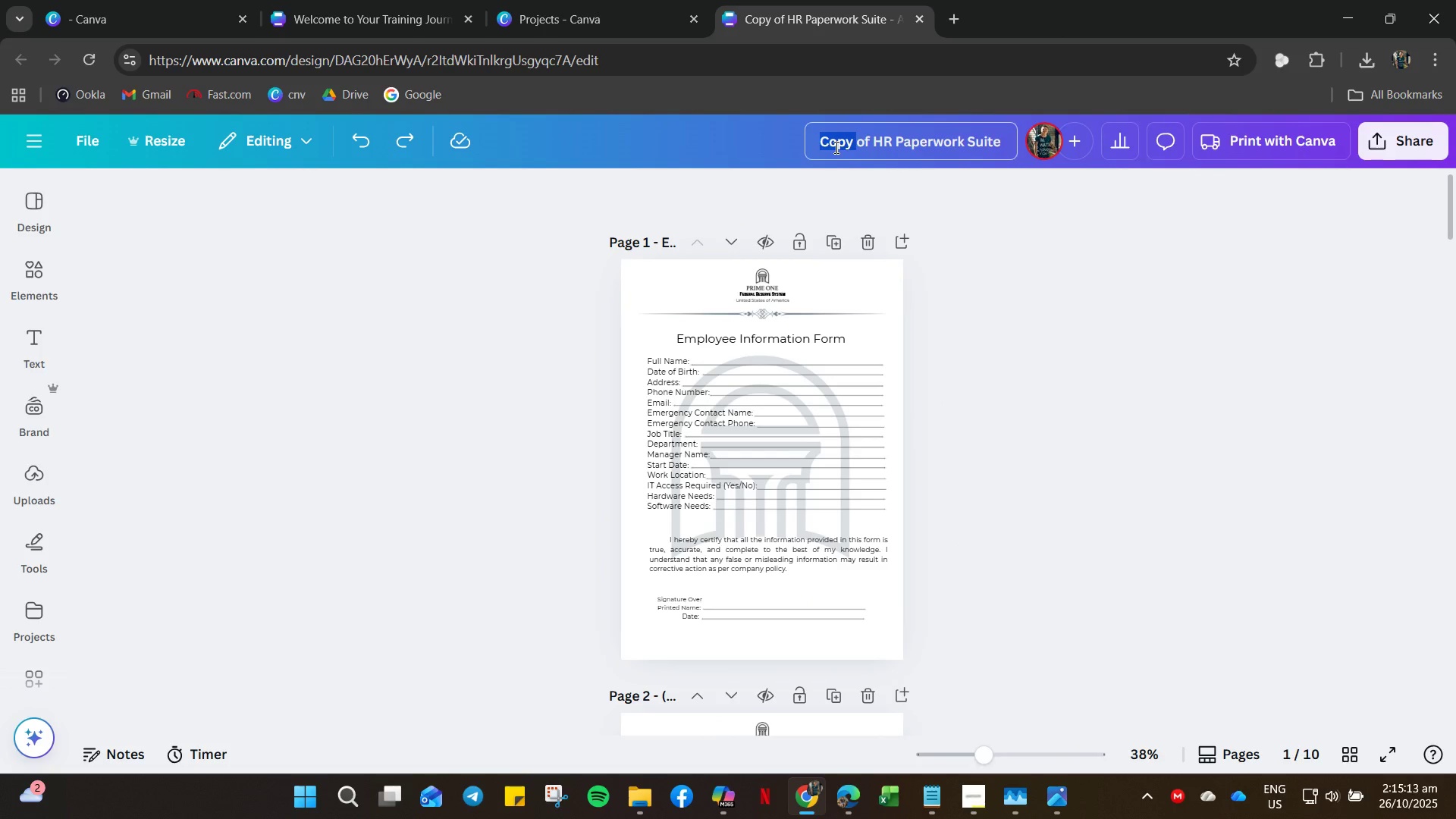 
type(SP )()
 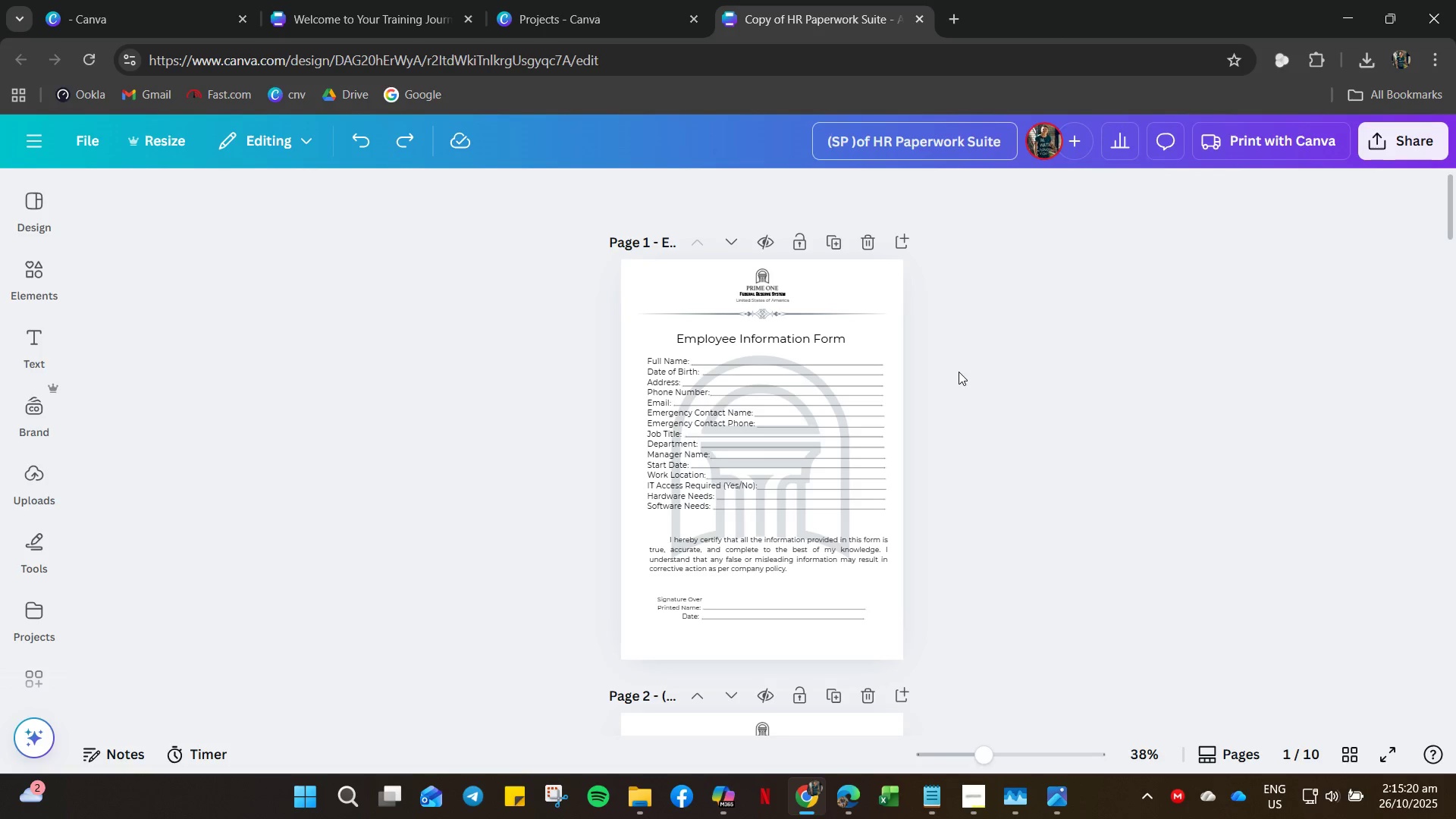 
 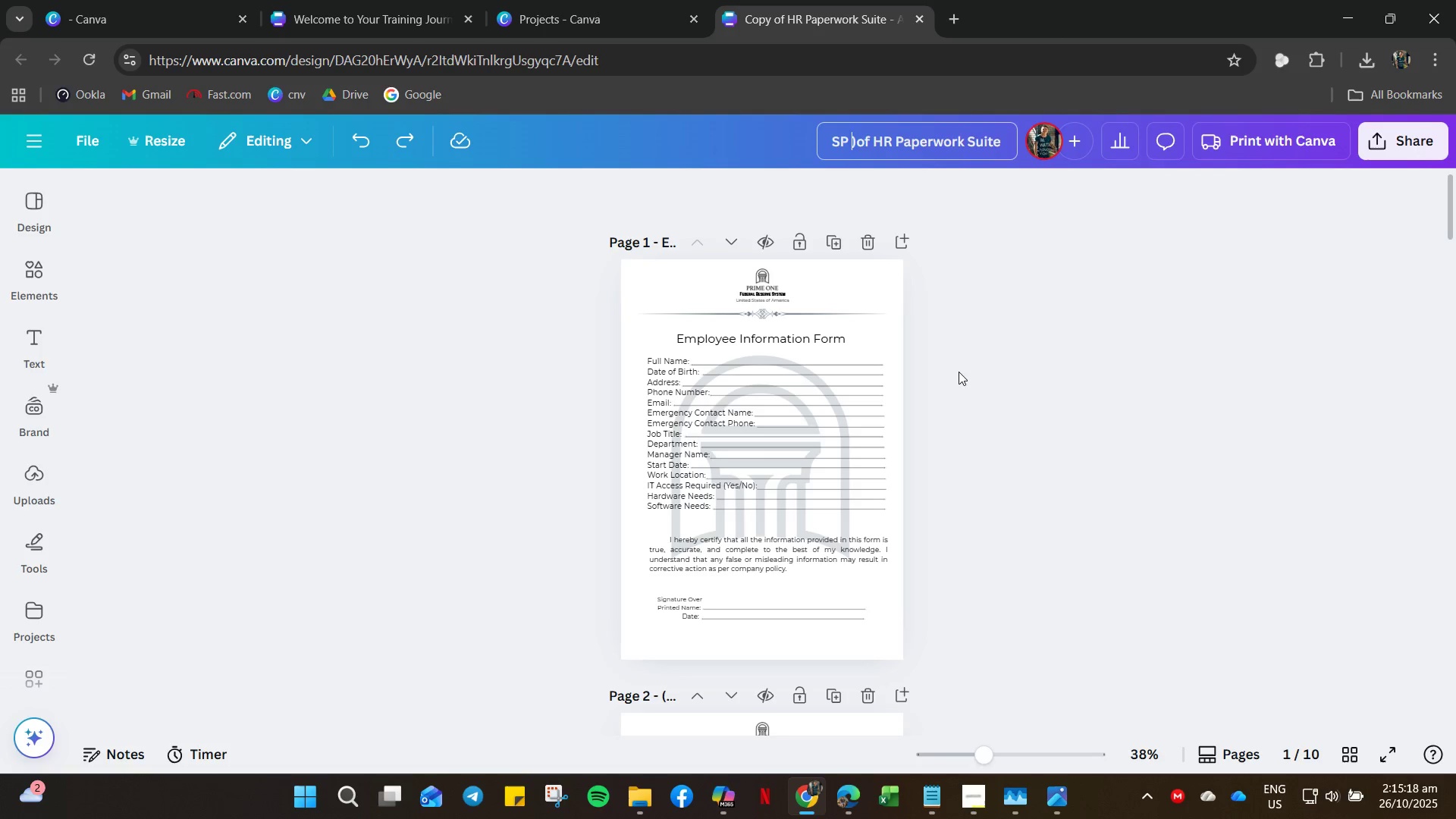 
hold_key(key=ArrowLeft, duration=0.56)
 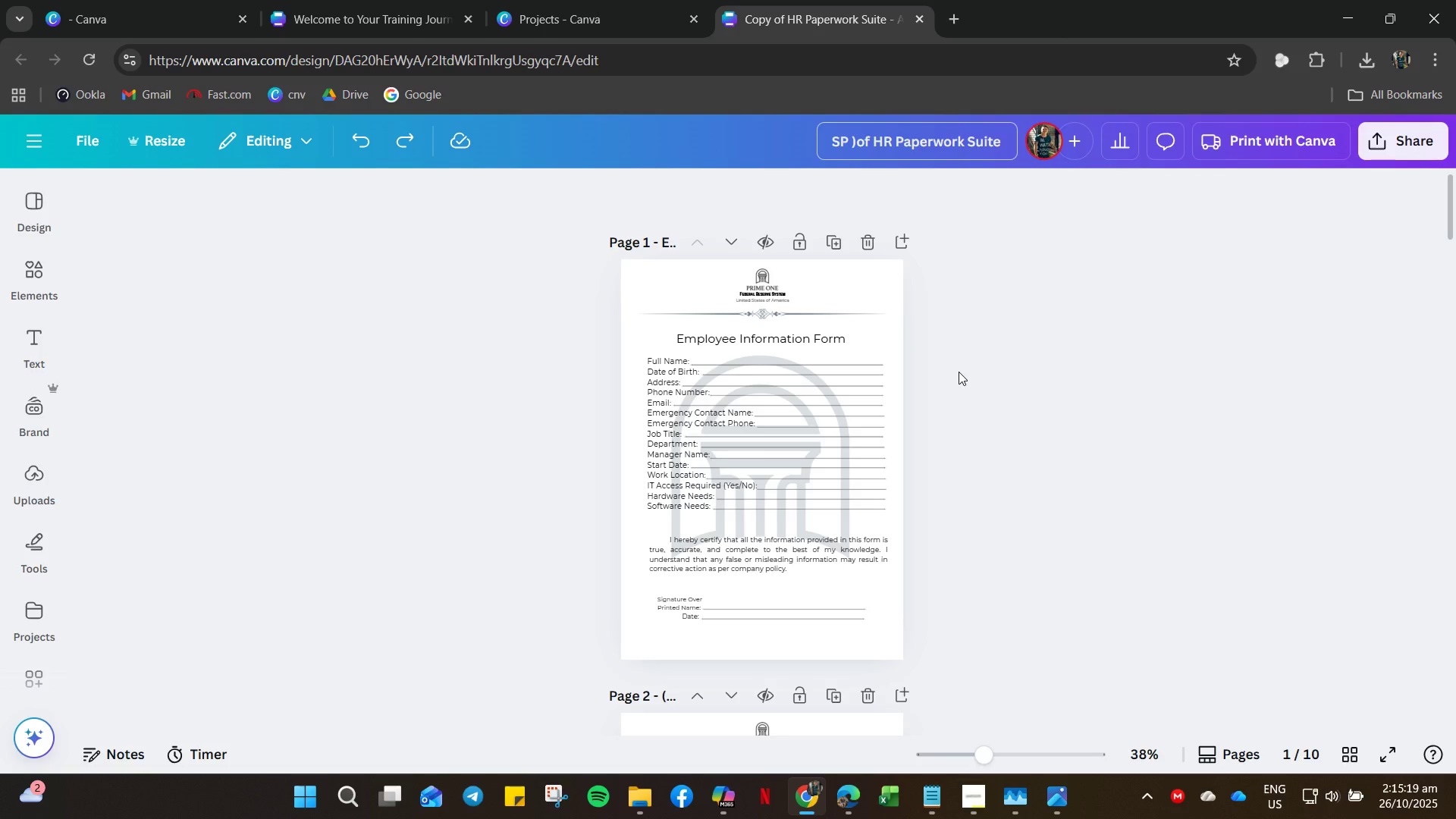 
wait(6.2)
 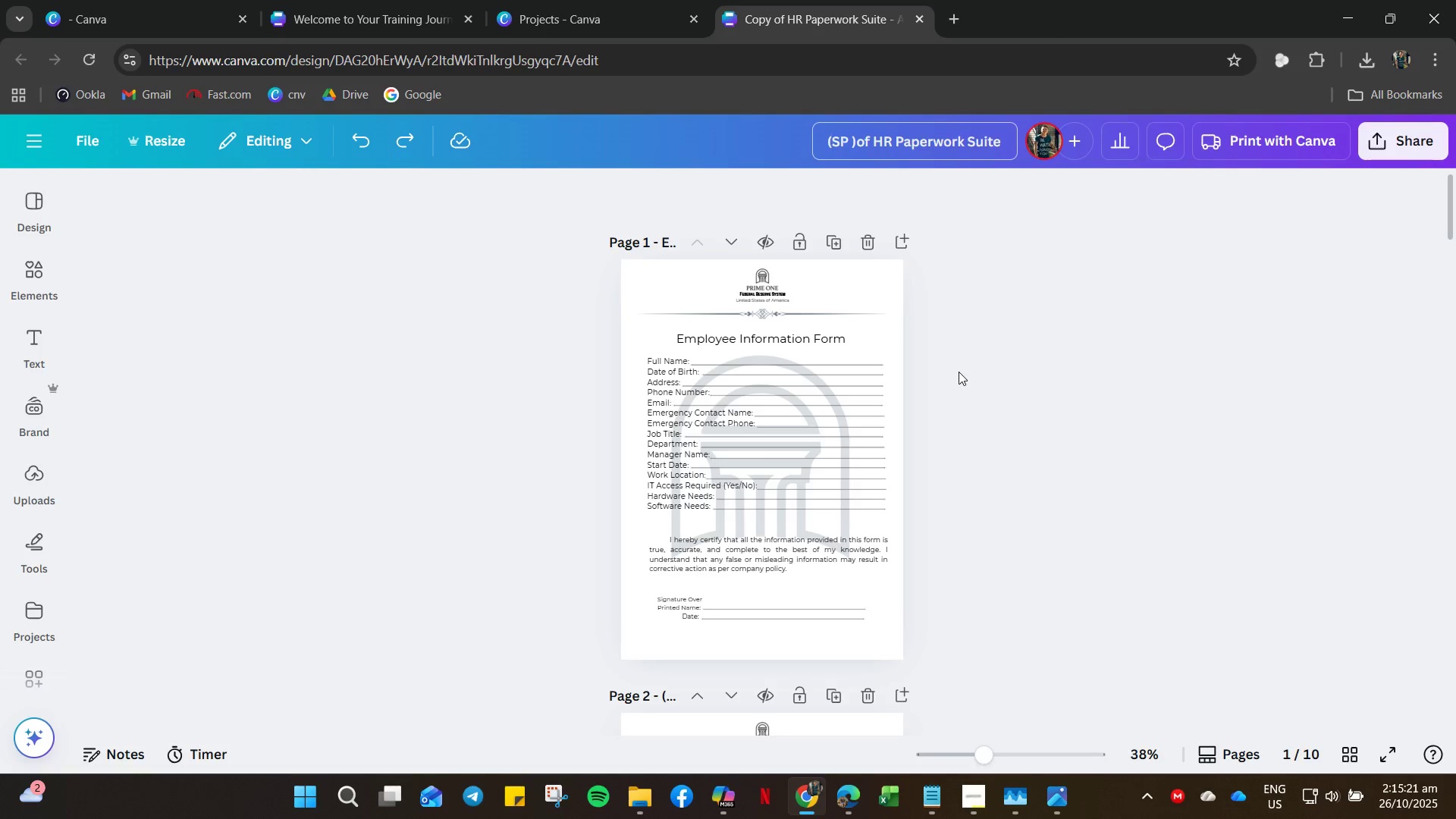 
scroll: coordinate [1009, 373], scroll_direction: down, amount: 6.0
 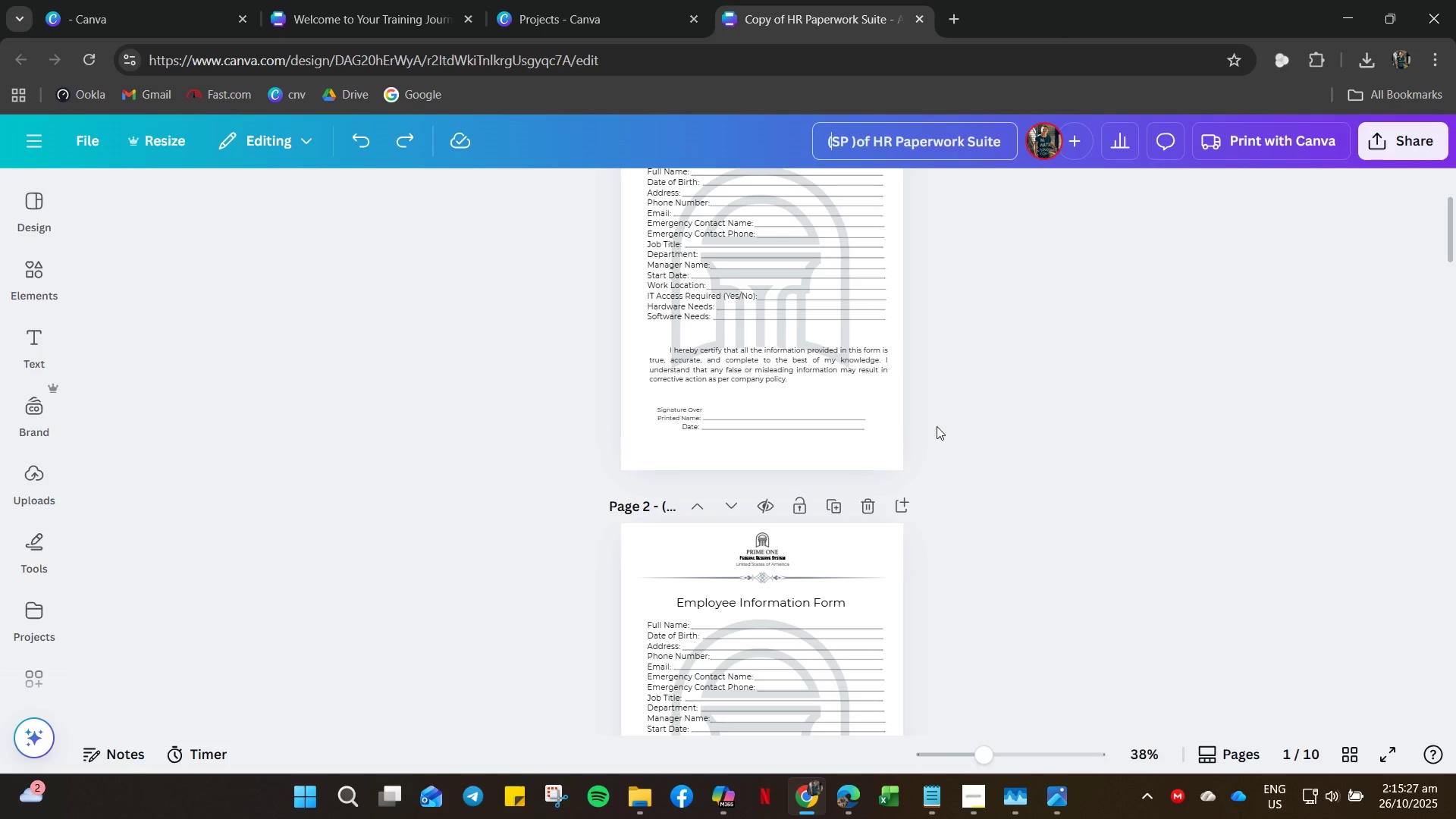 
scroll: coordinate [937, 431], scroll_direction: none, amount: 0.0
 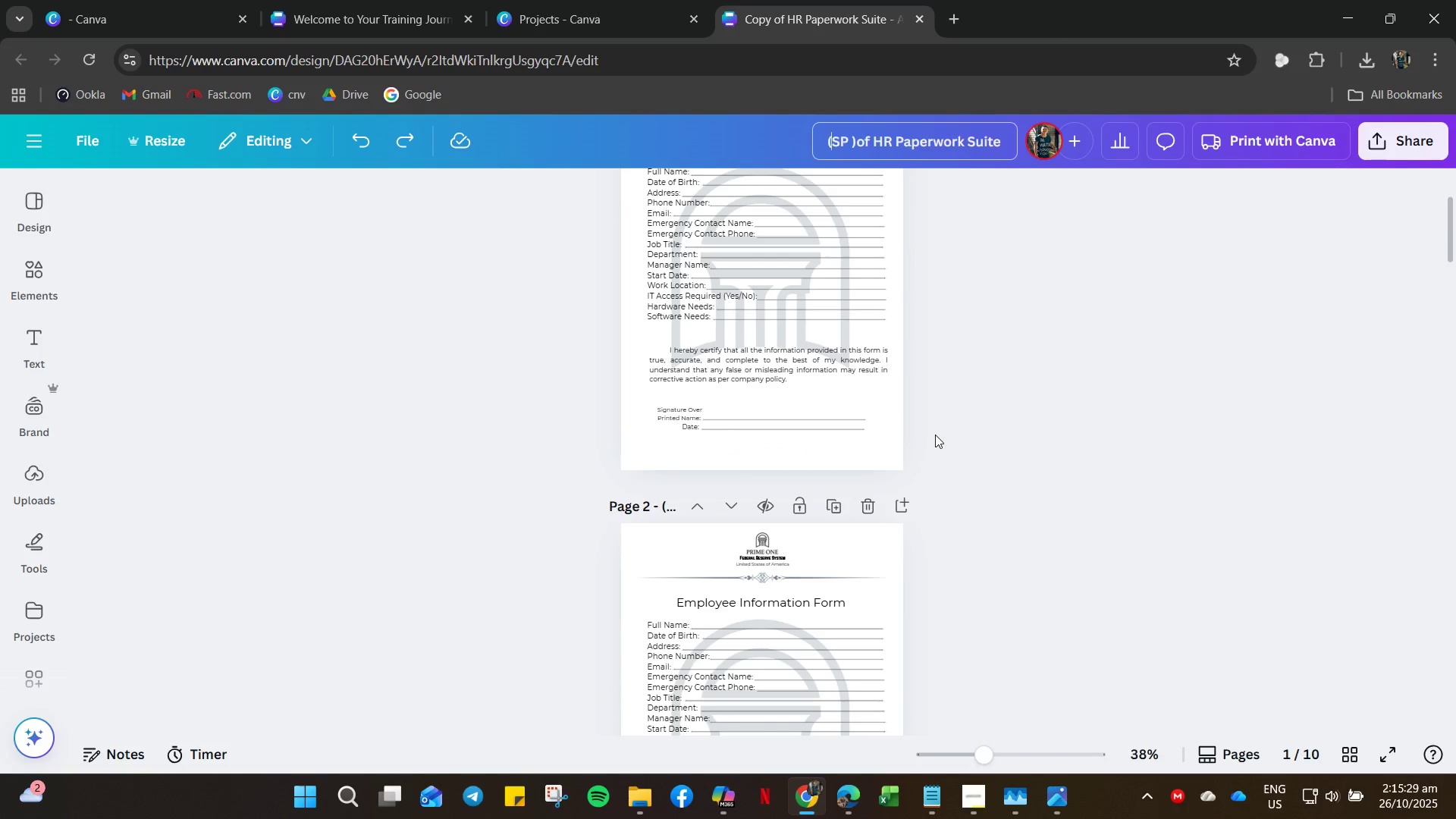 
scroll: coordinate [932, 438], scroll_direction: up, amount: 4.0
 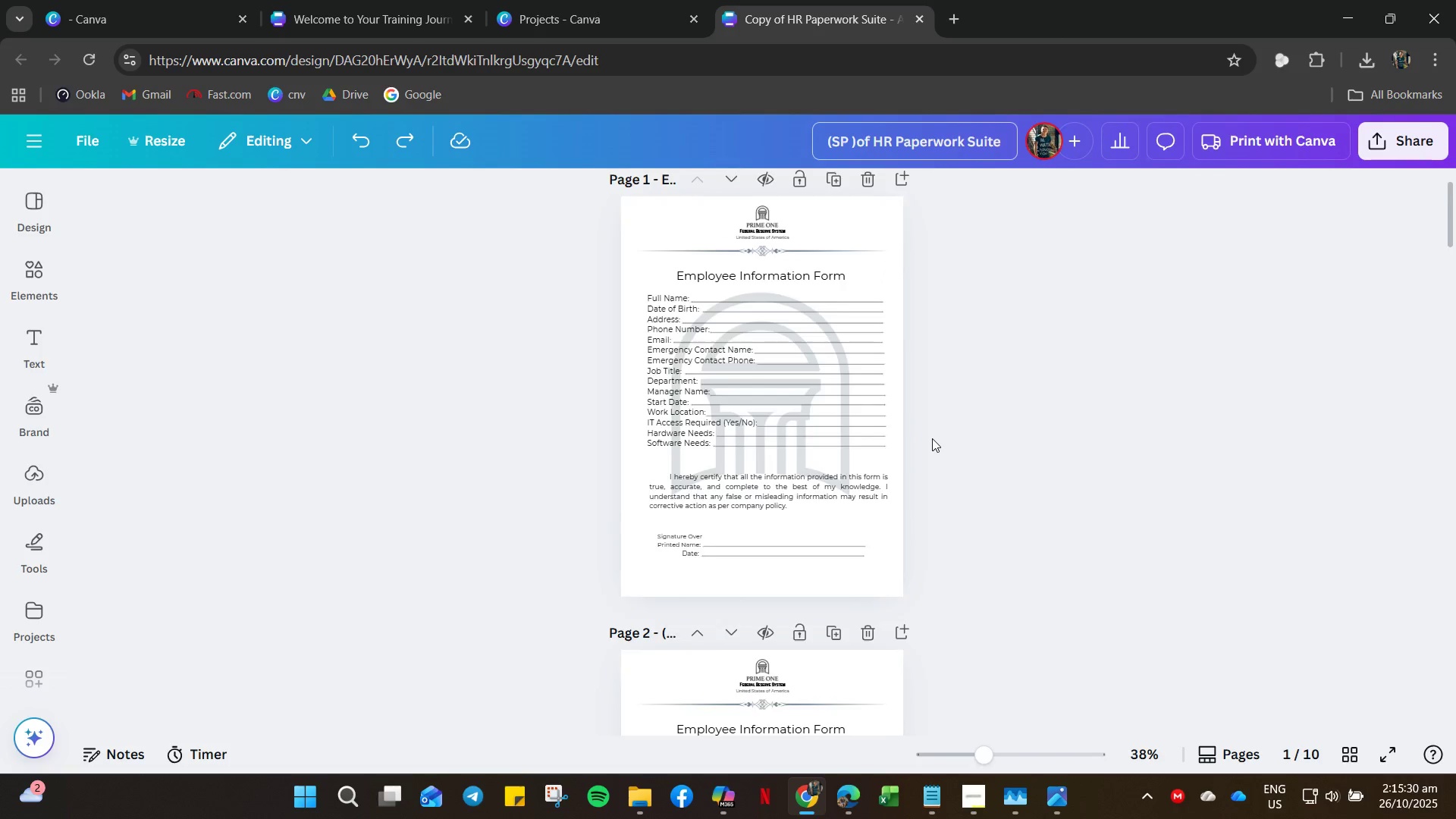 
scroll: coordinate [918, 491], scroll_direction: down, amount: 35.0
 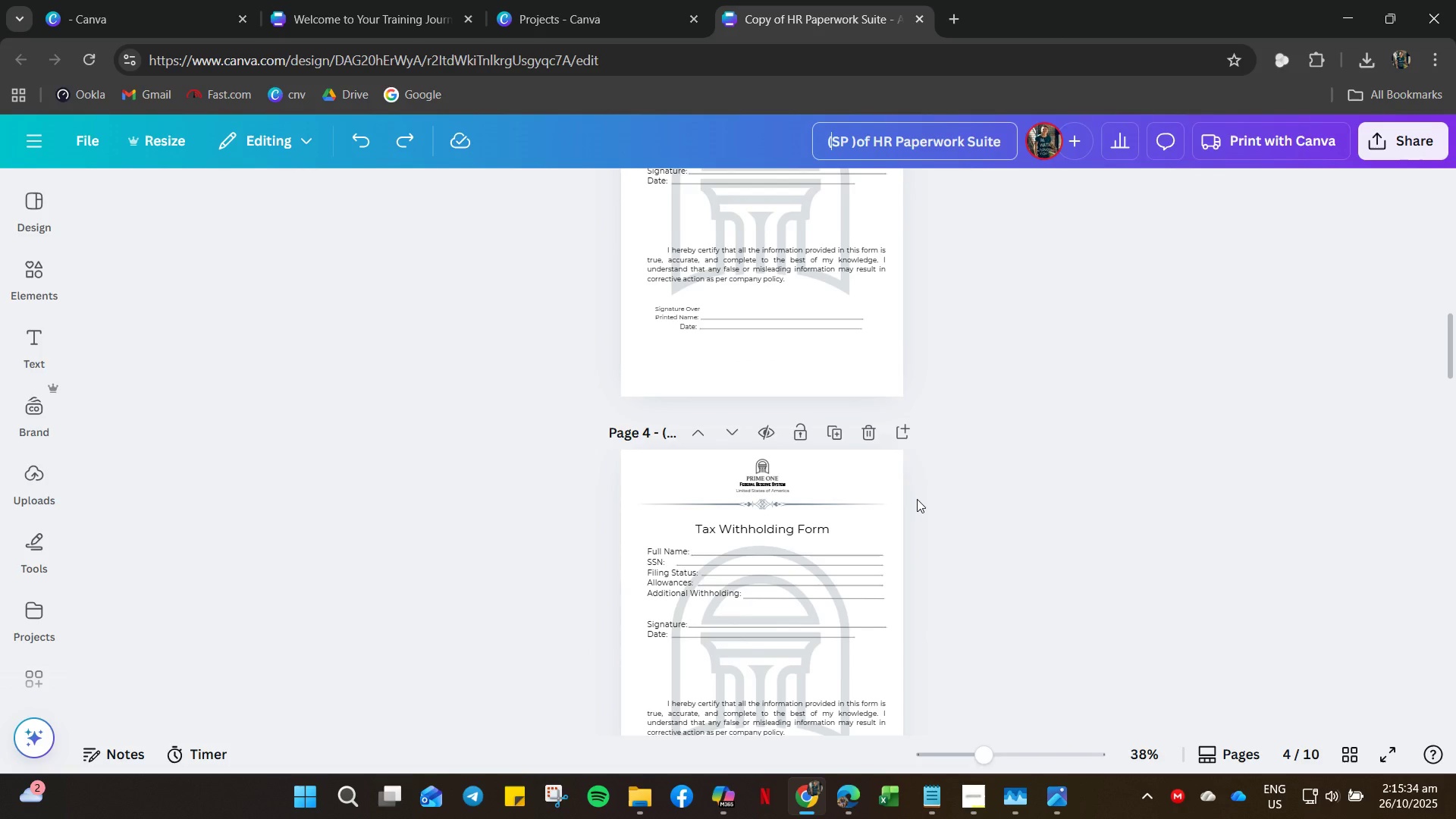 
scroll: coordinate [919, 494], scroll_direction: up, amount: 5.0
 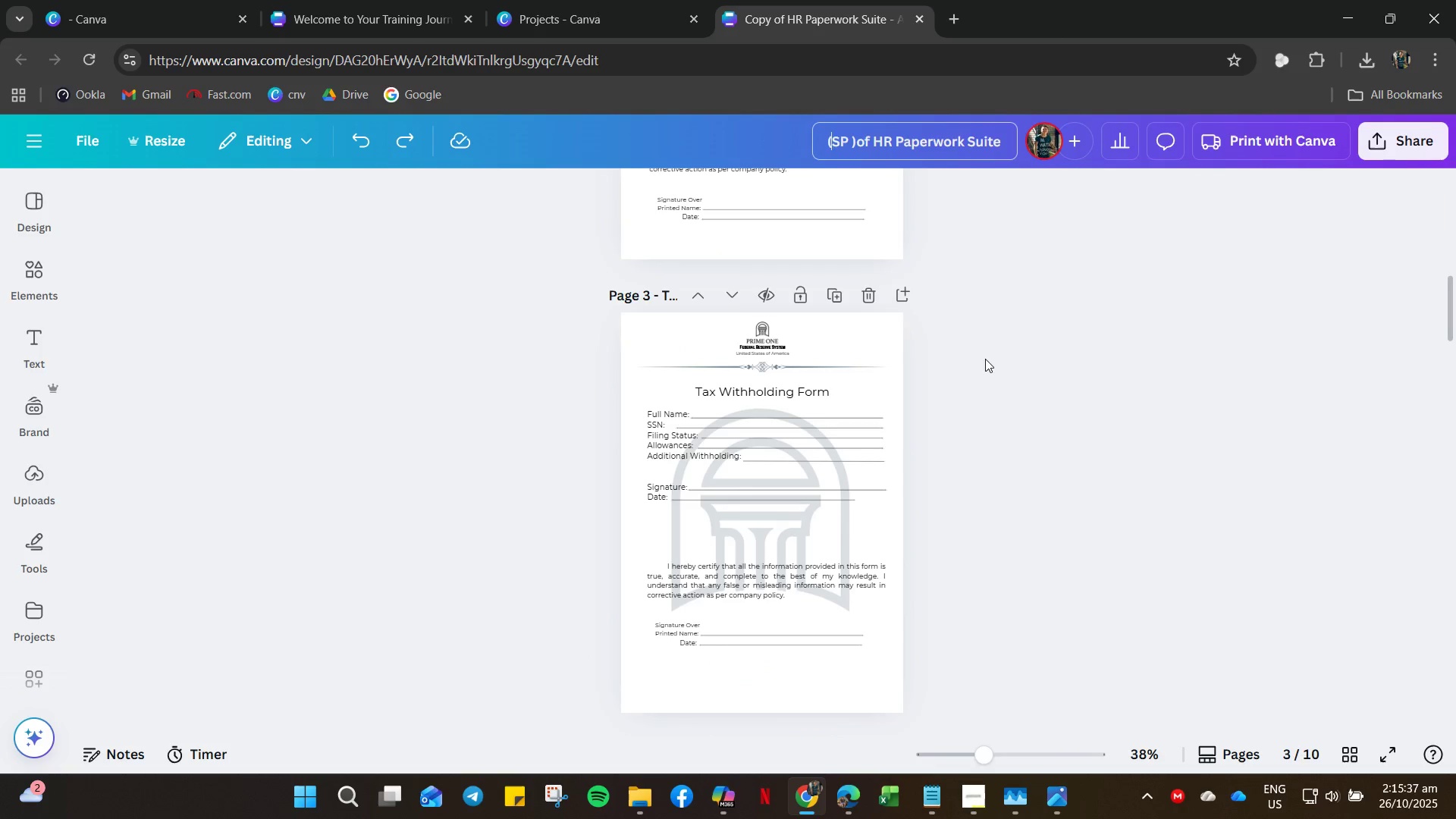 
hold_key(key=ControlLeft, duration=0.98)
 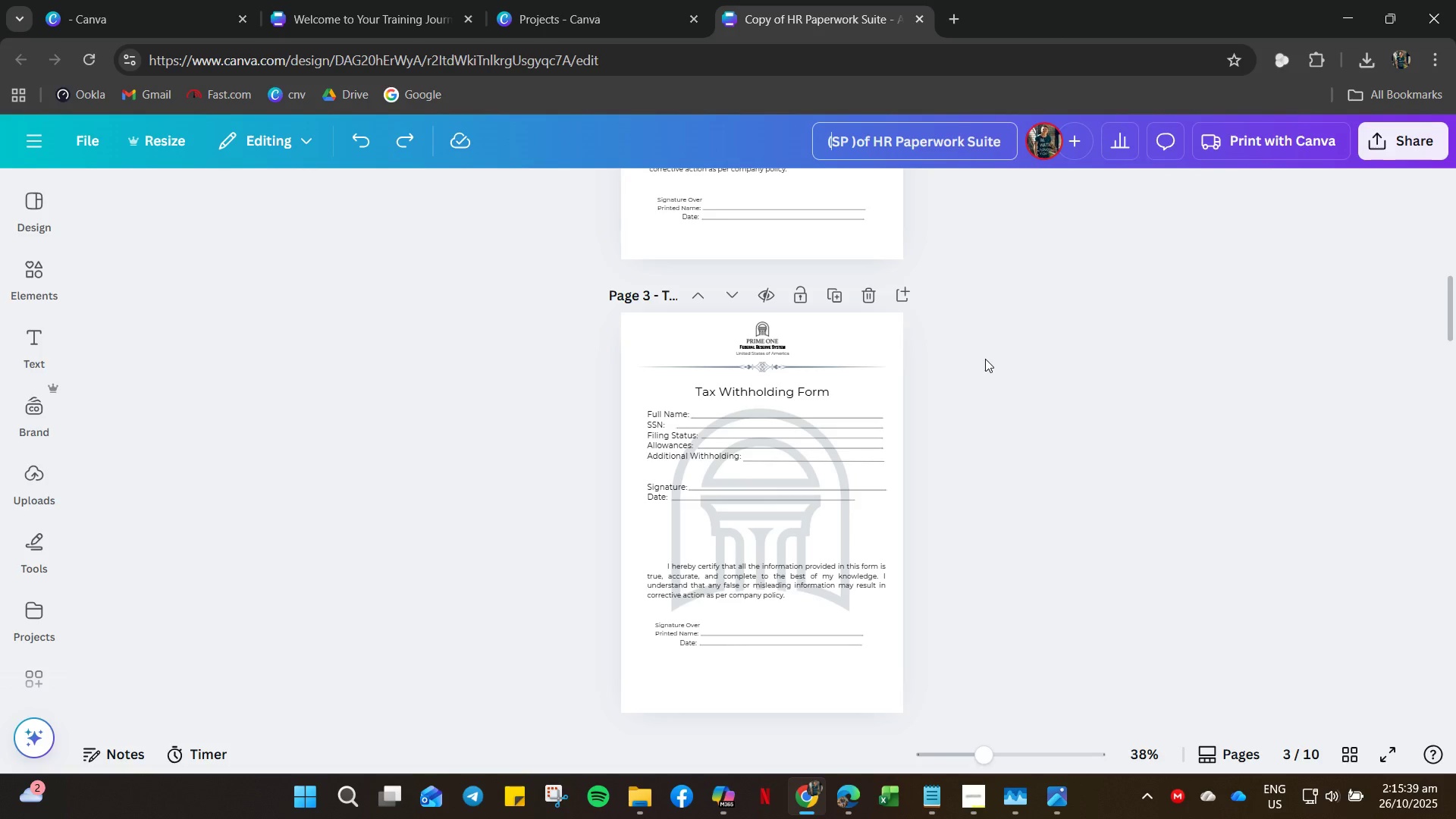 
hold_key(key=Y, duration=0.67)
 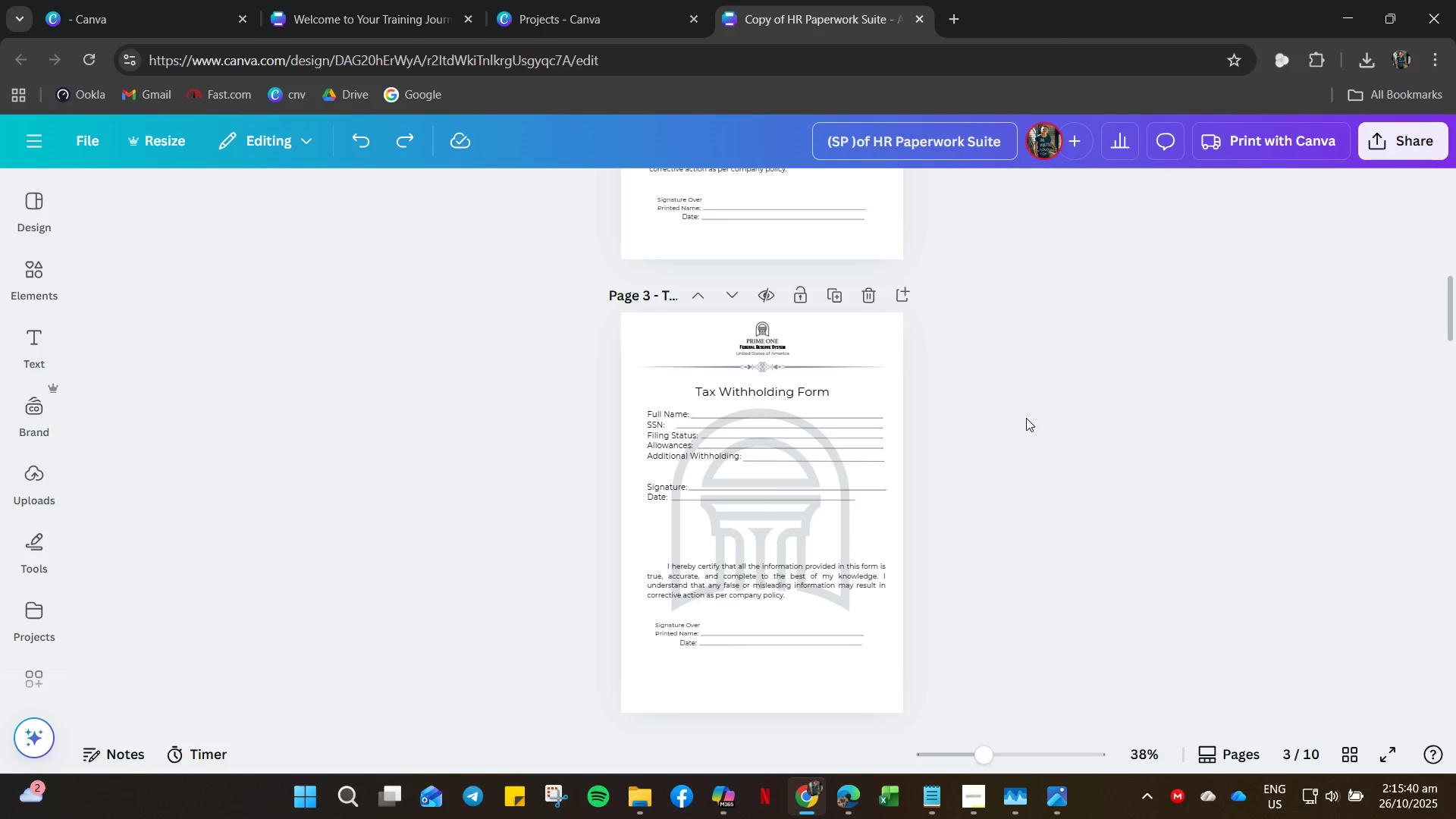 
left_click([985, 450])
 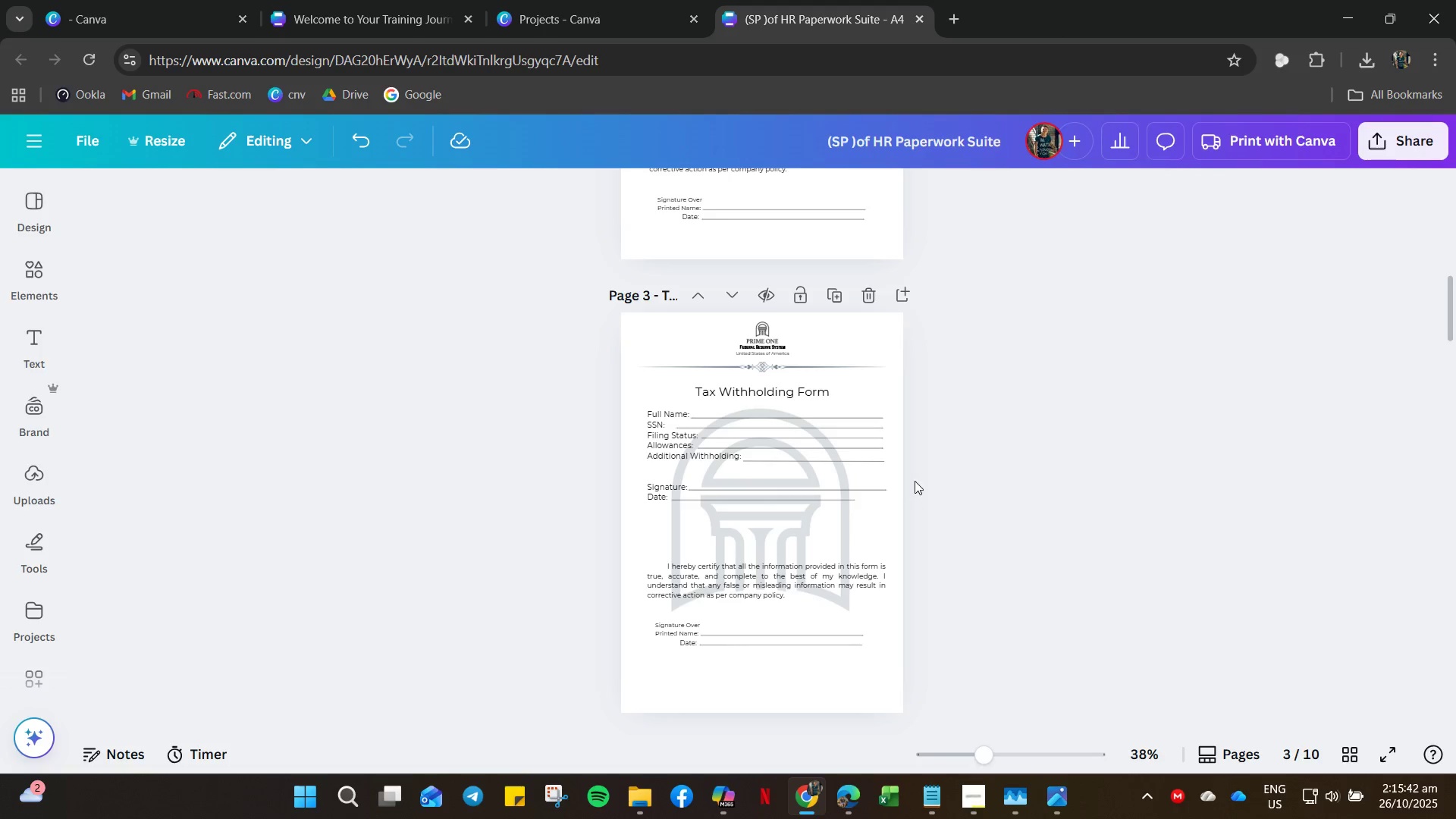 
key(Control+Y)
 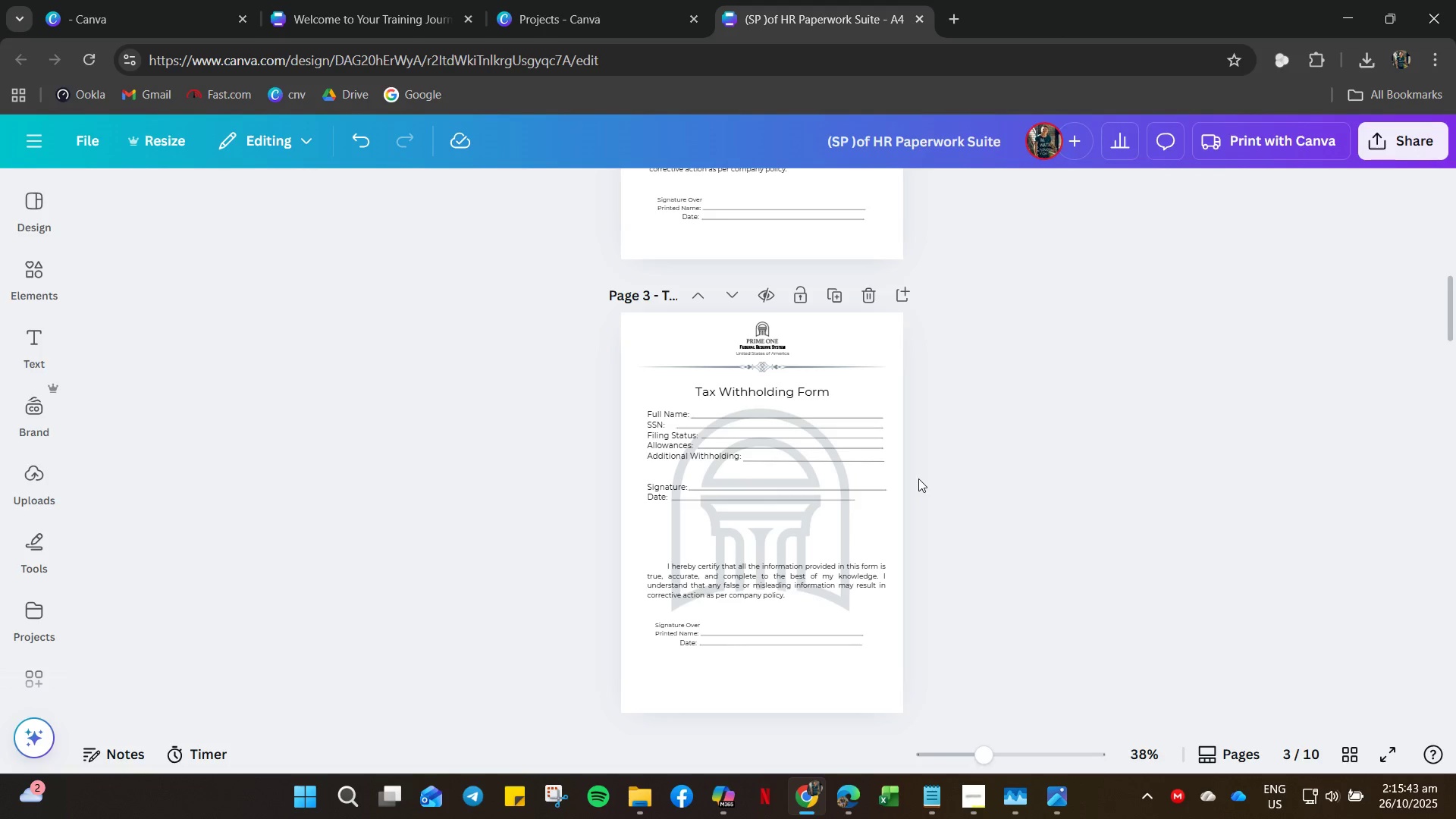 
key(Control+Y)
 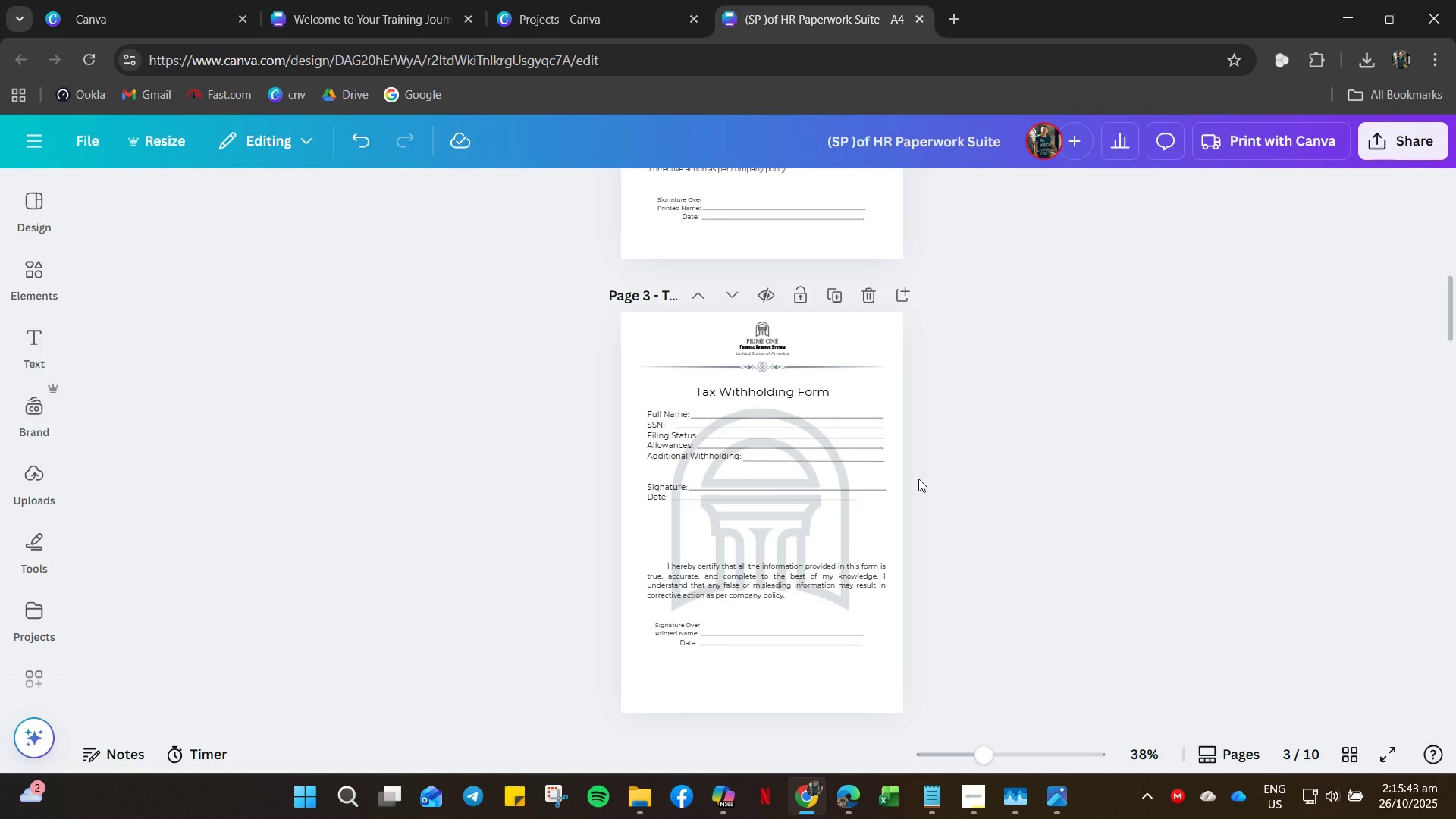 
key(Control+Y)
 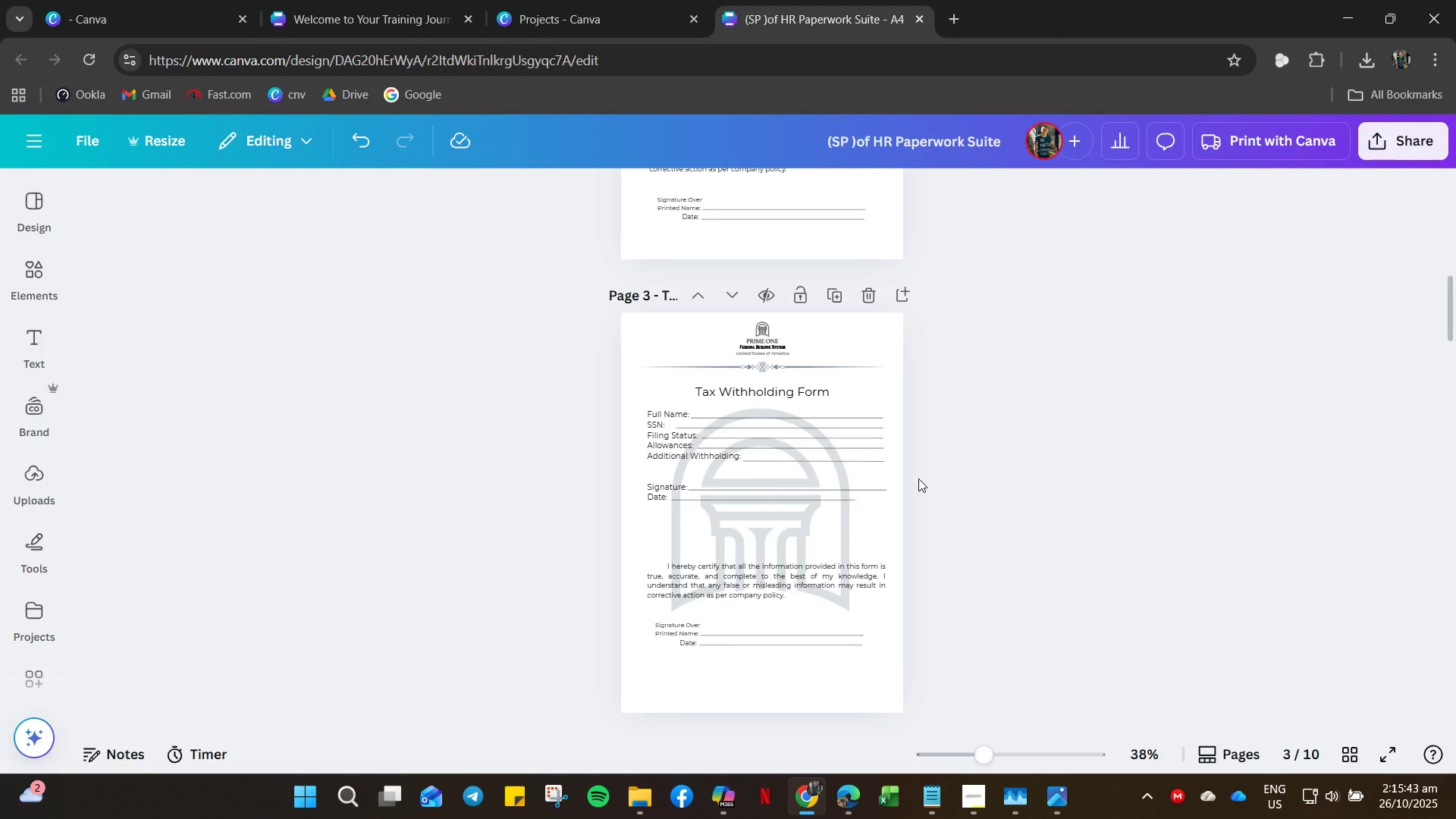 
key(Control+Y)
 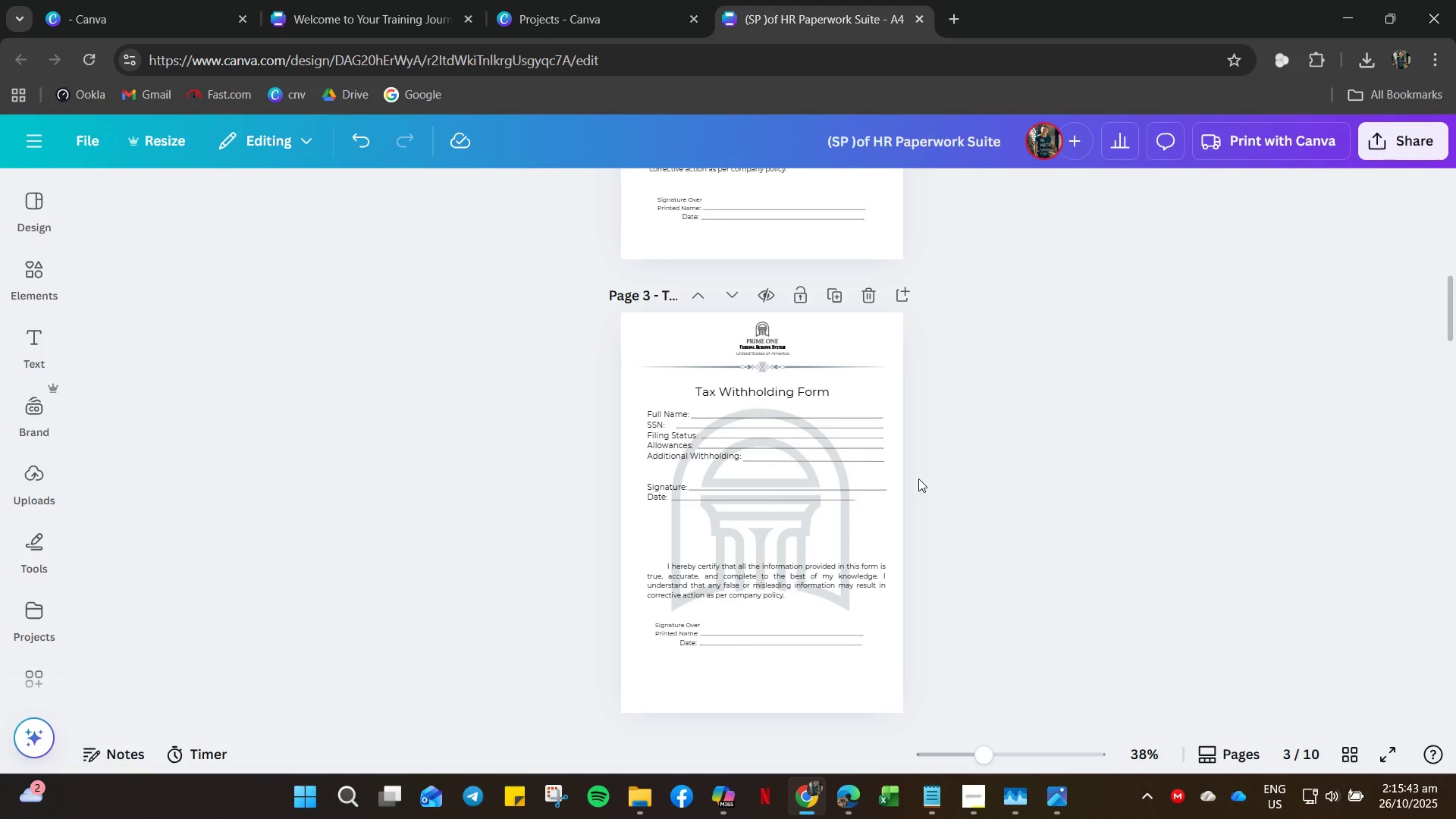 
key(Control+Y)
 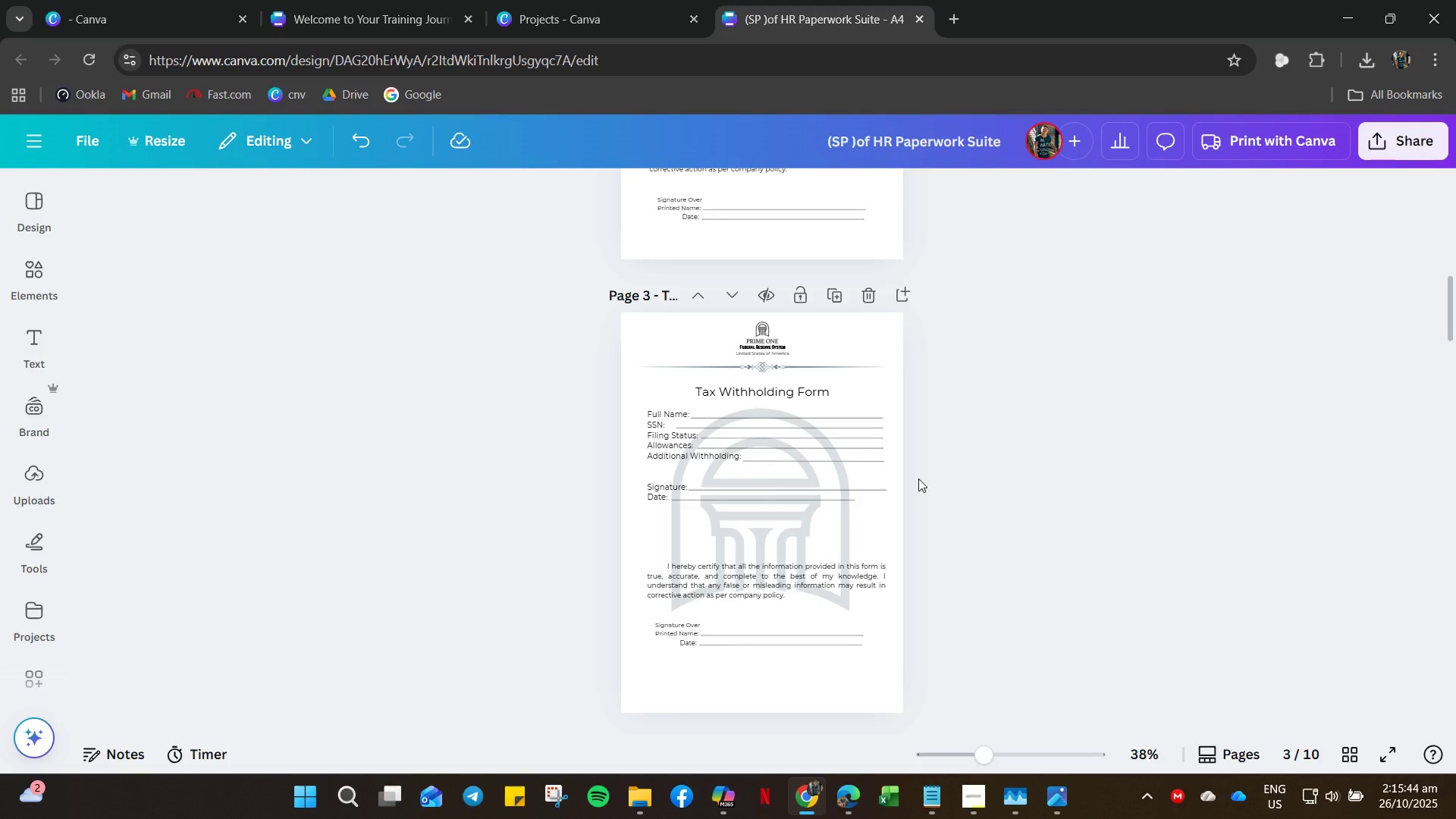 
hold_key(key=Y, duration=1.09)
 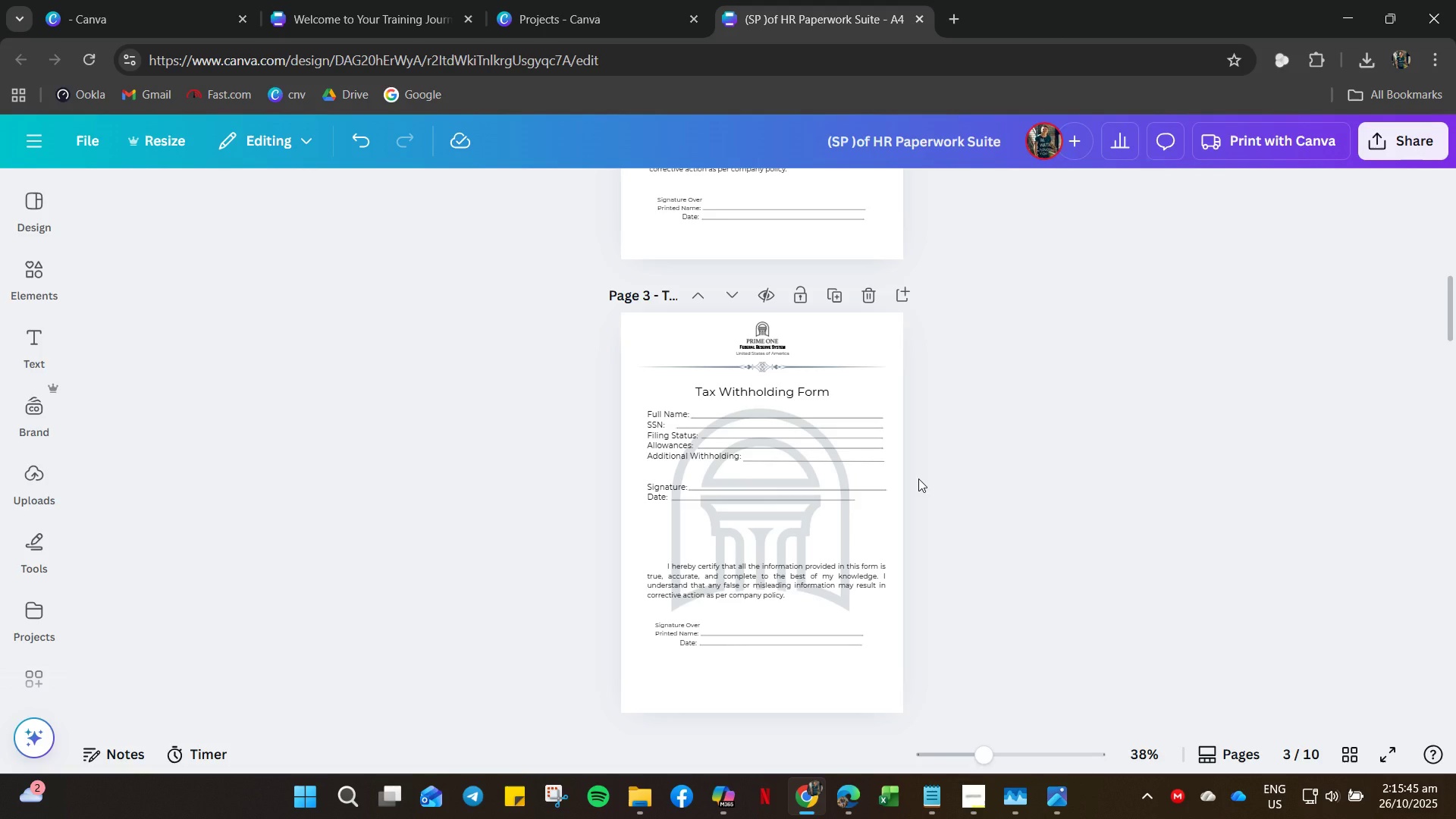 
key(Control+ControlLeft)
 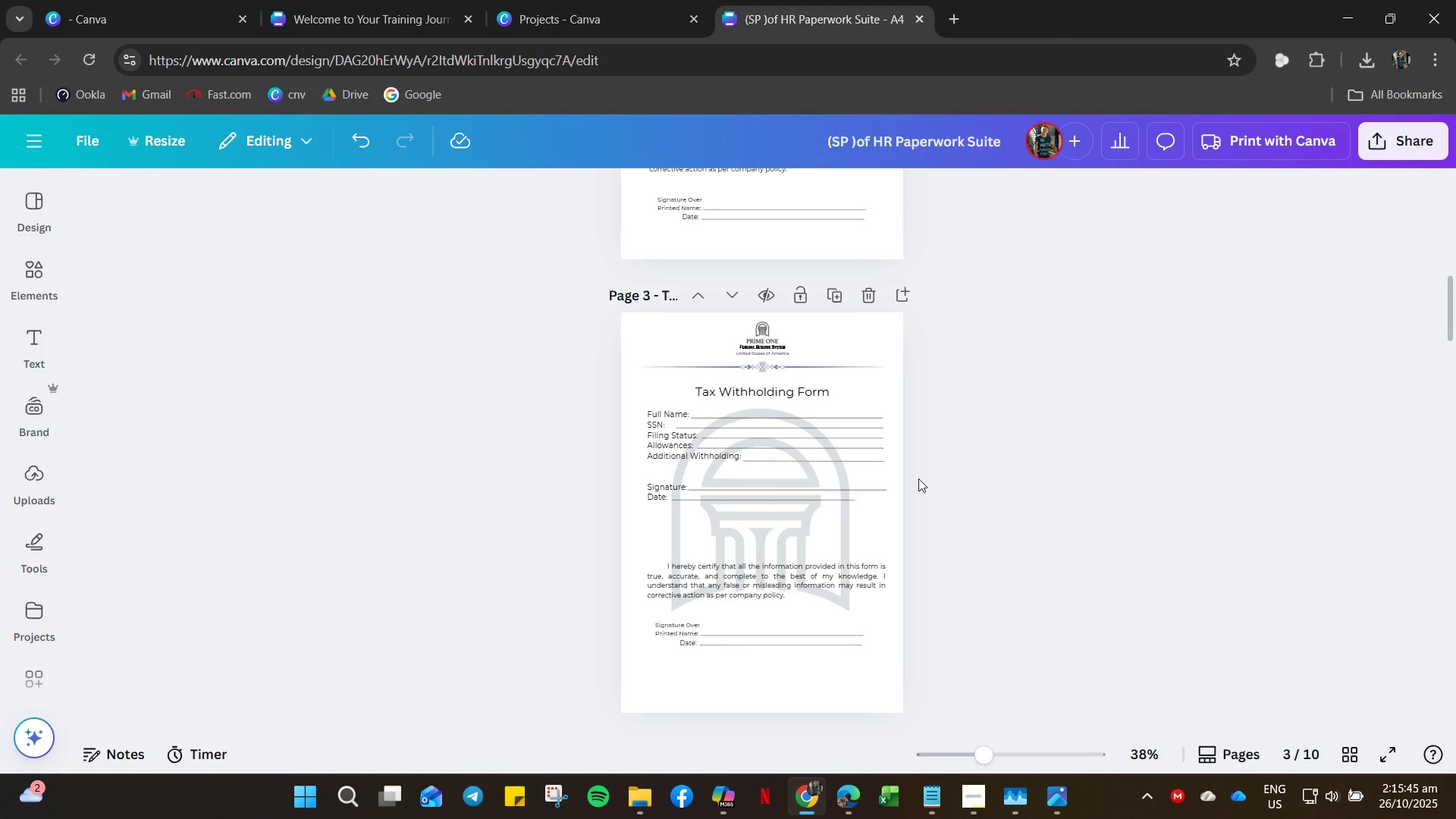 
key(Y)
 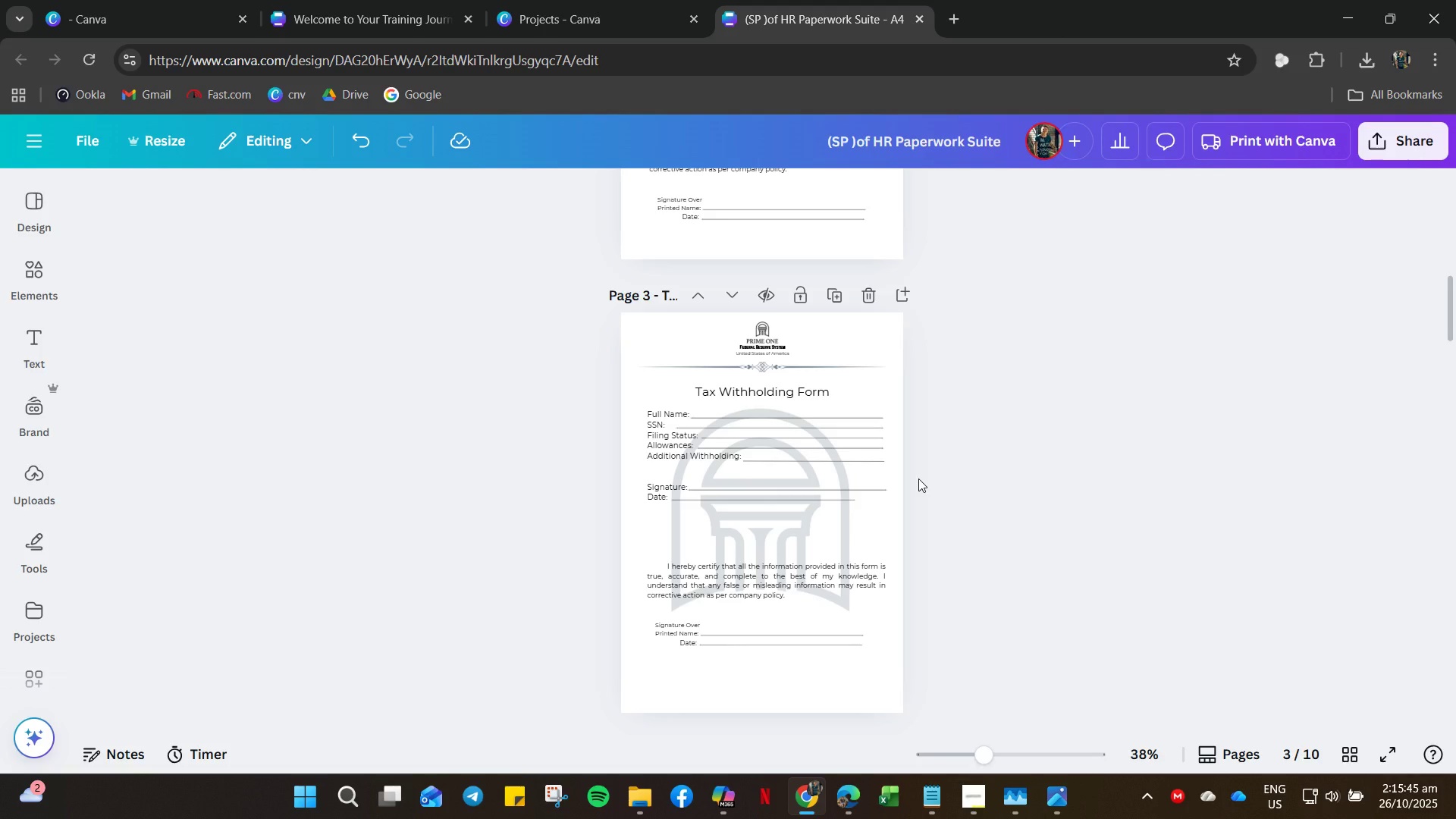 
hold_key(key=ControlLeft, duration=0.42)
 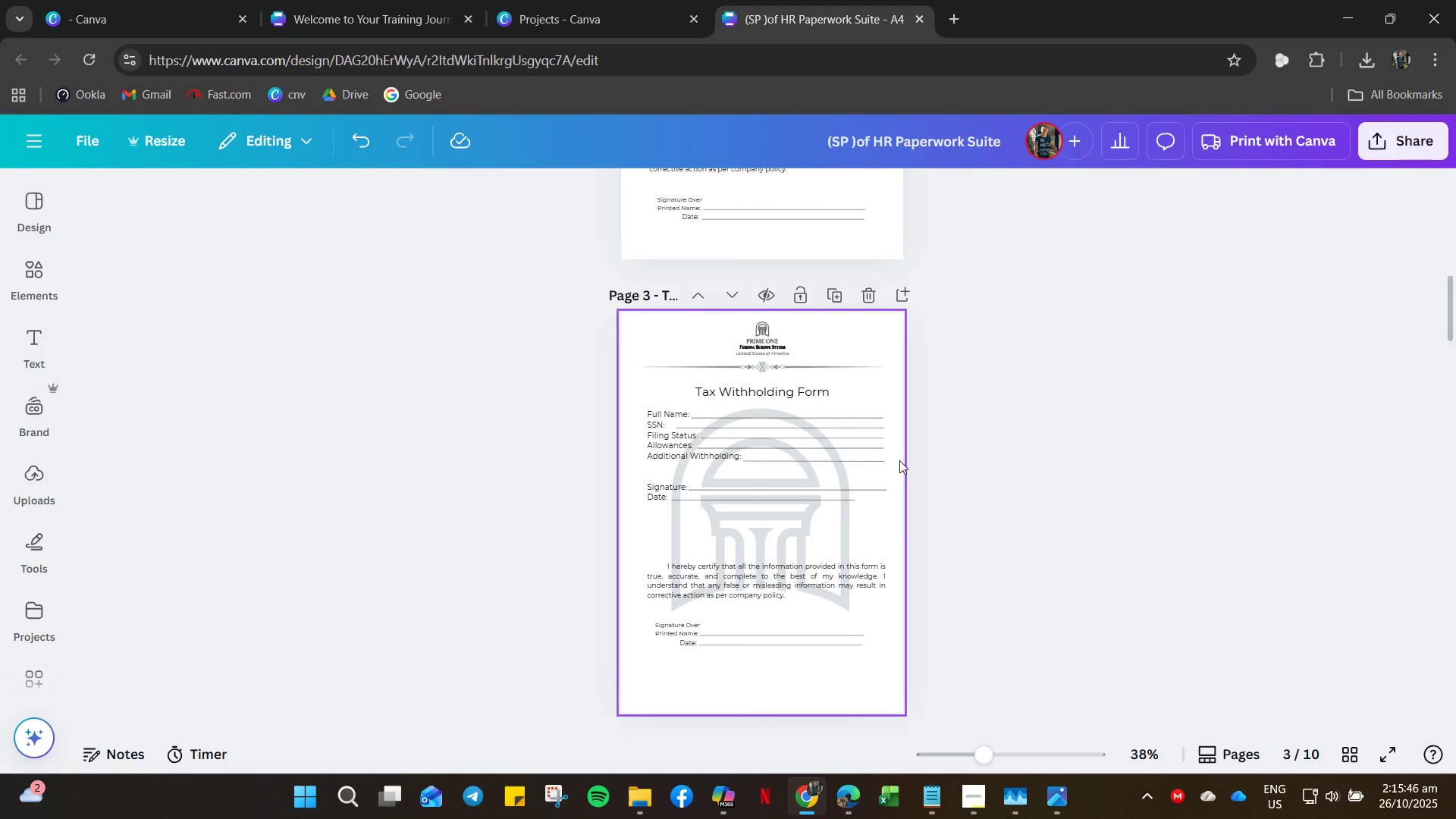 
scroll: coordinate [849, 569], scroll_direction: down, amount: 71.0
 